 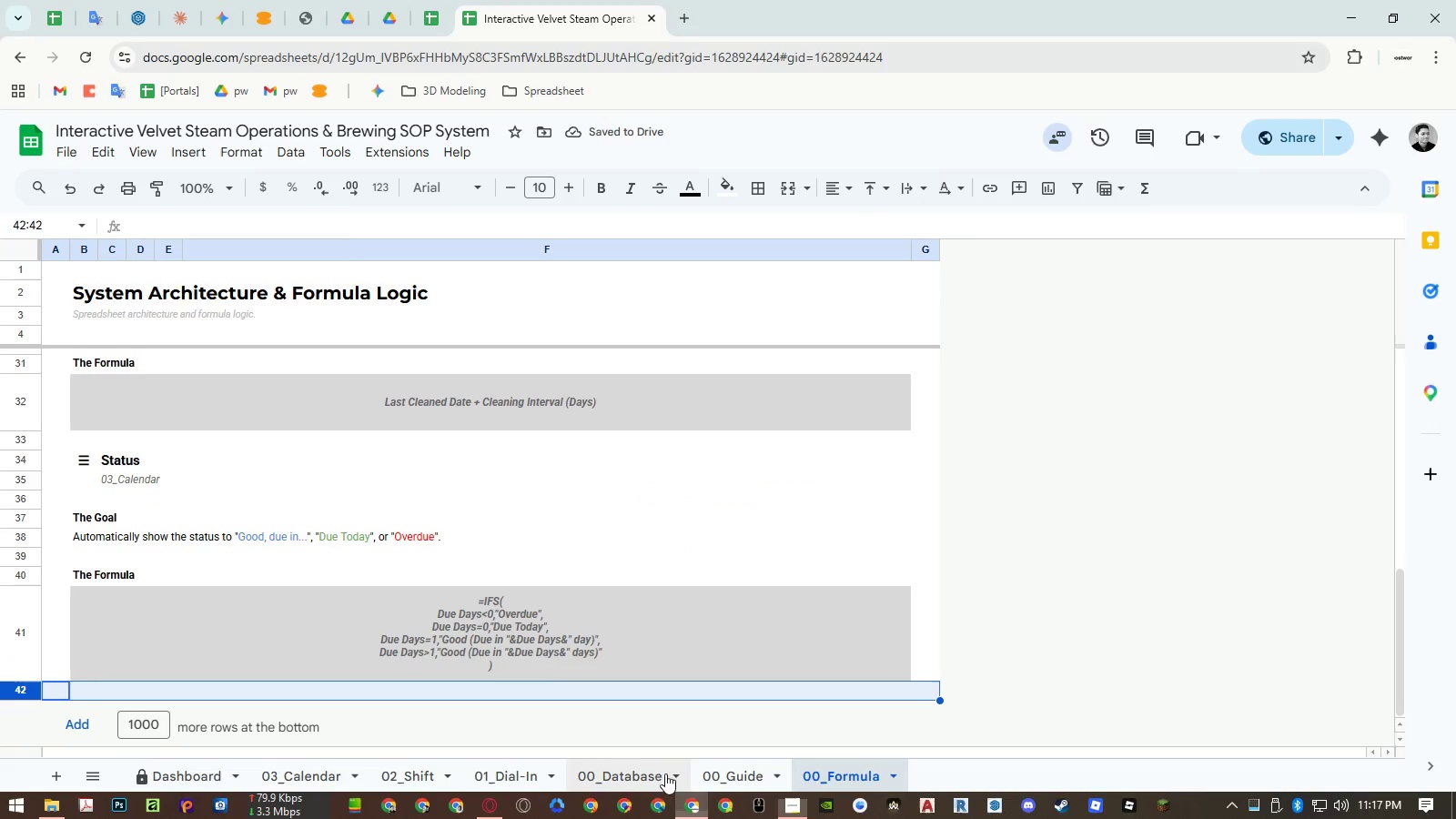 
scroll: coordinate [457, 587], scroll_direction: up, amount: 19.0
 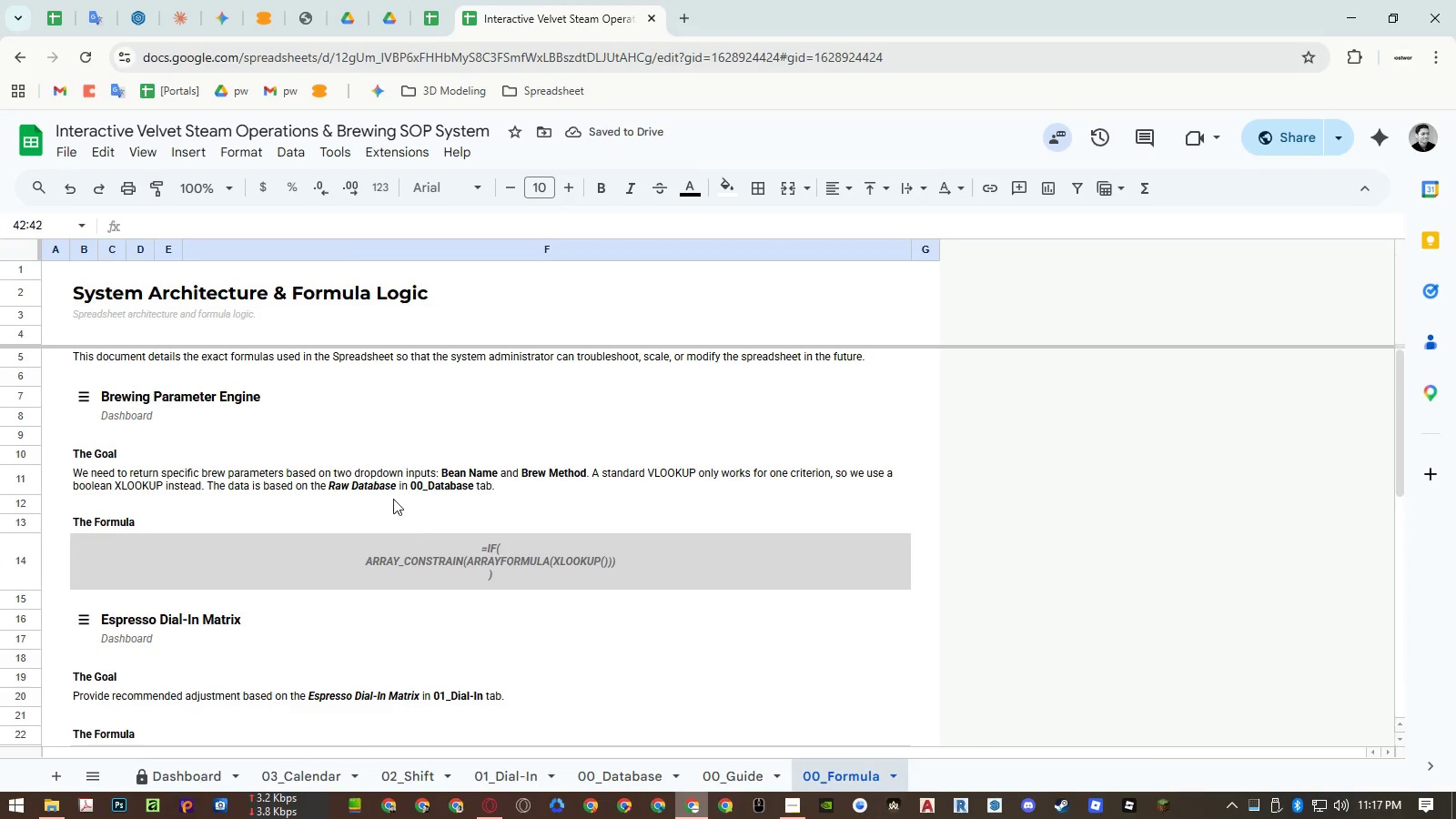 
left_click_drag(start_coordinate=[635, 774], to_coordinate=[74, 150])
 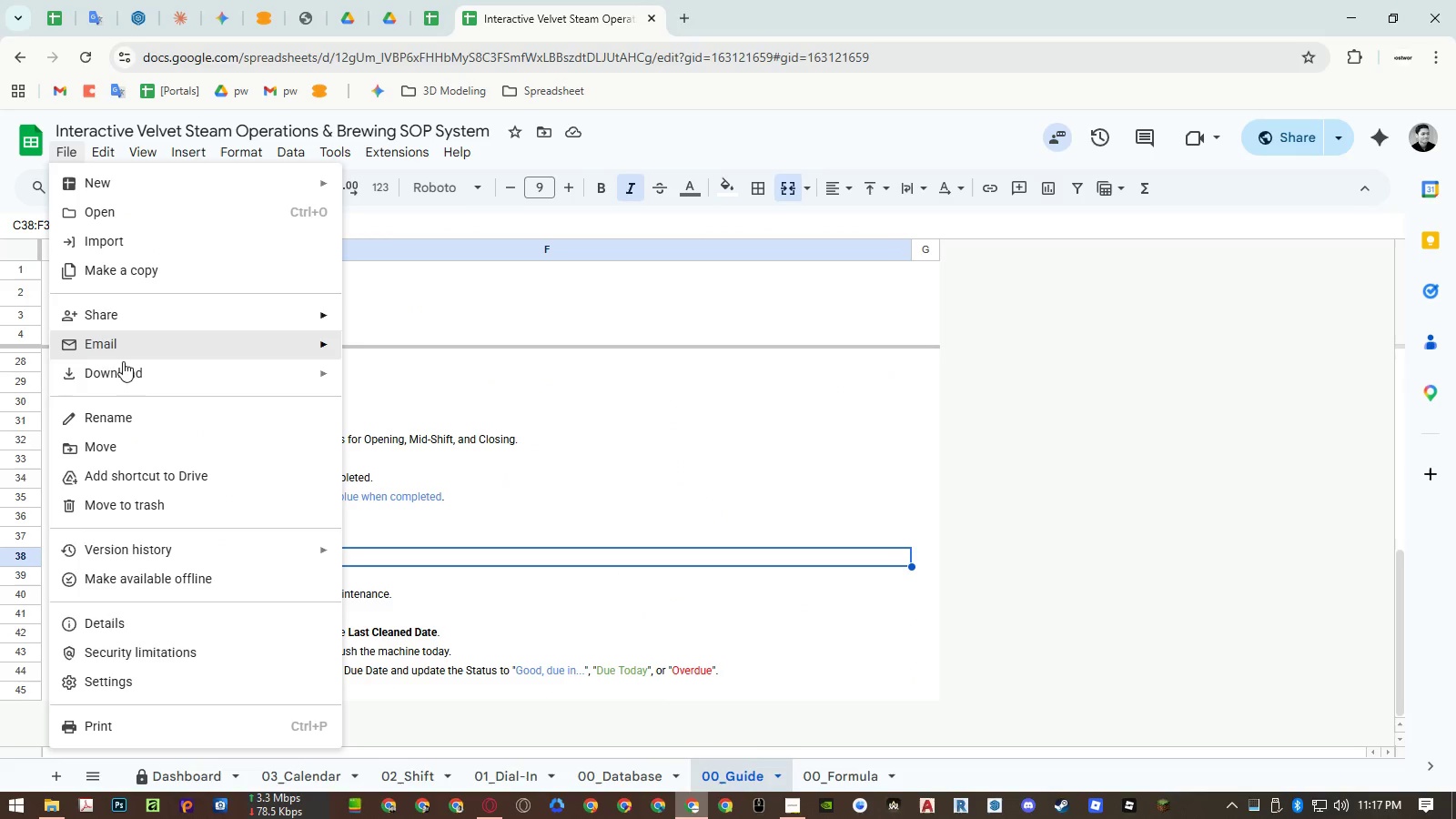 
left_click([74, 150])
 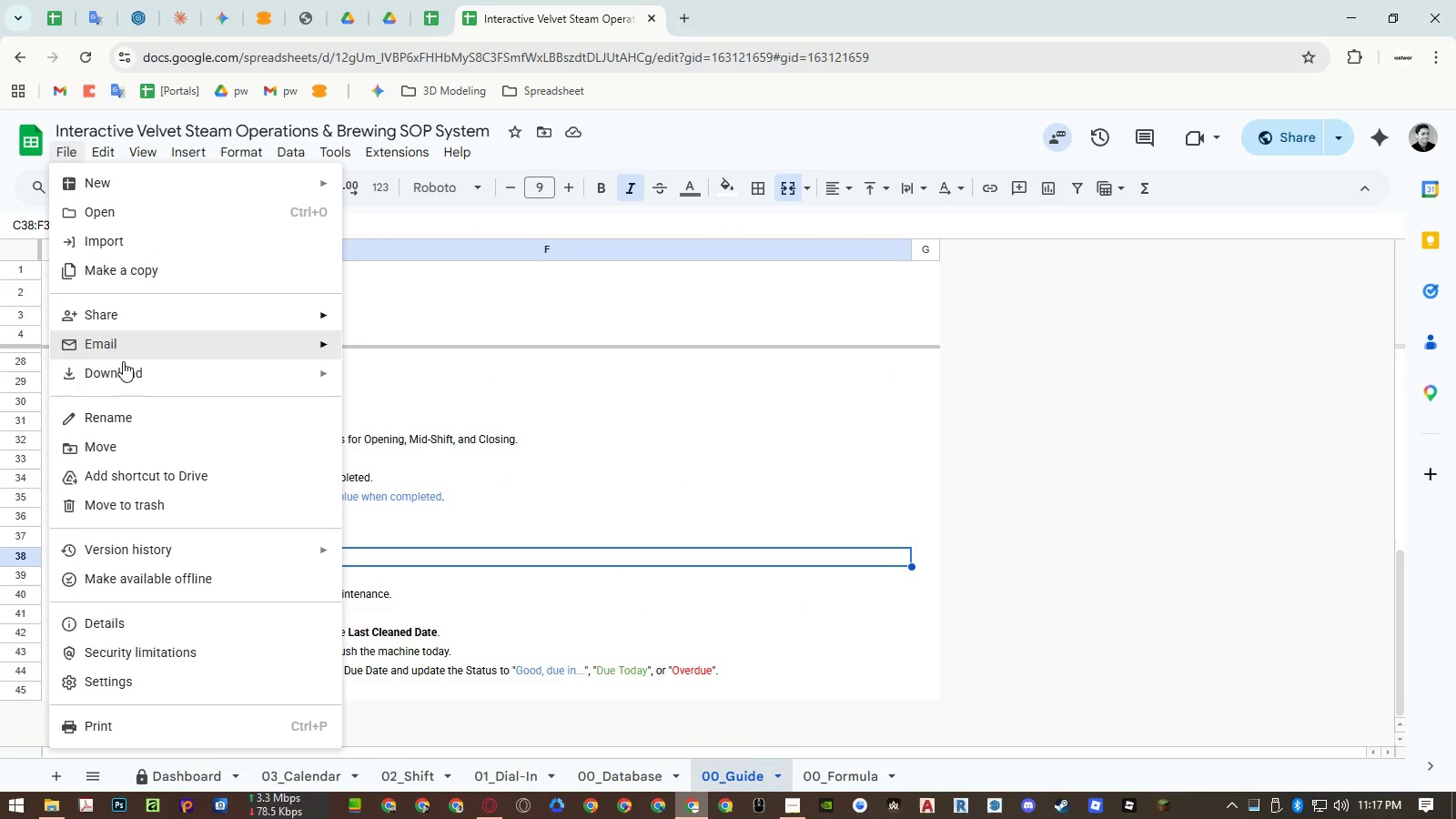 
left_click([125, 369])
 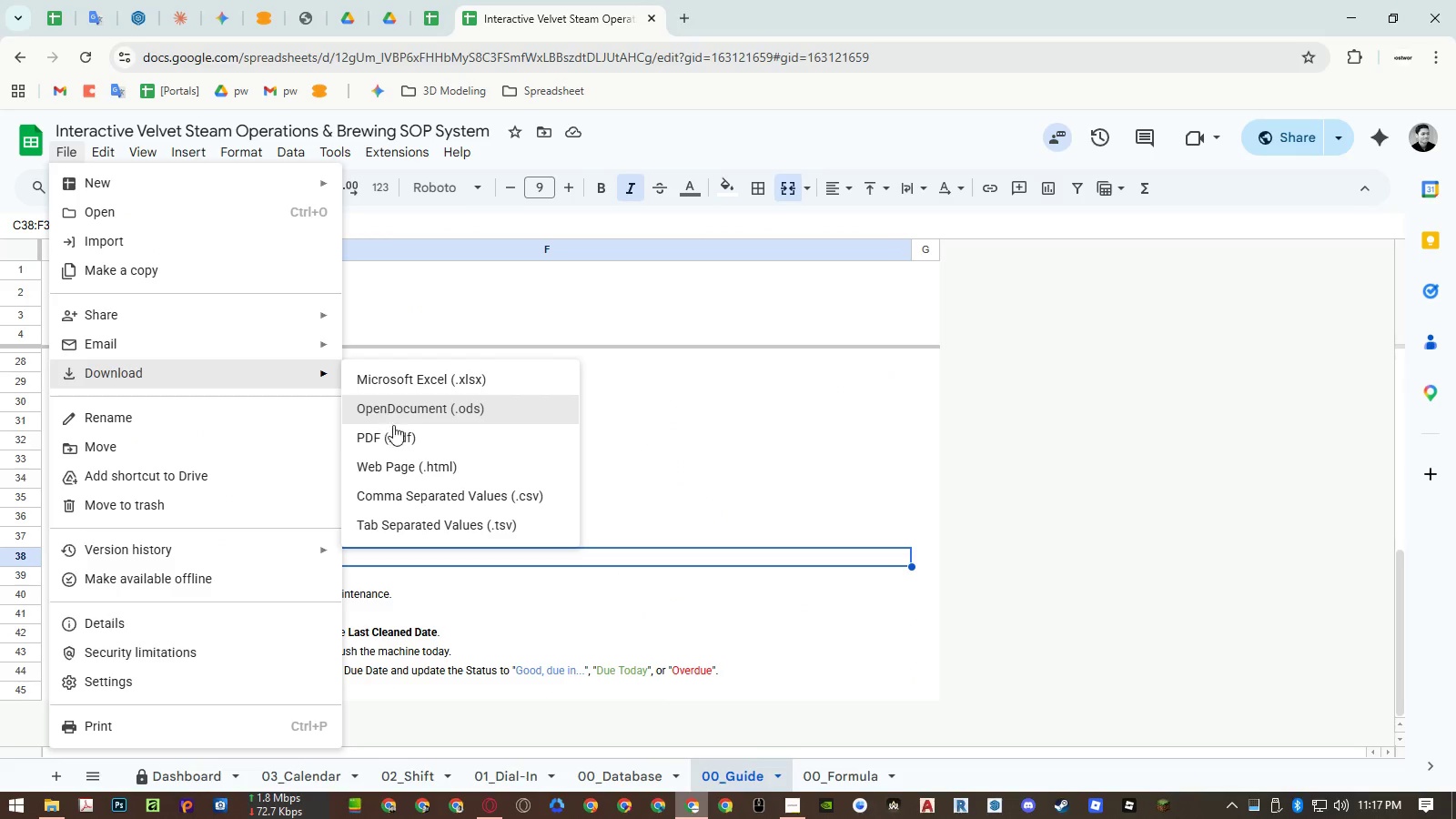 
left_click([395, 430])
 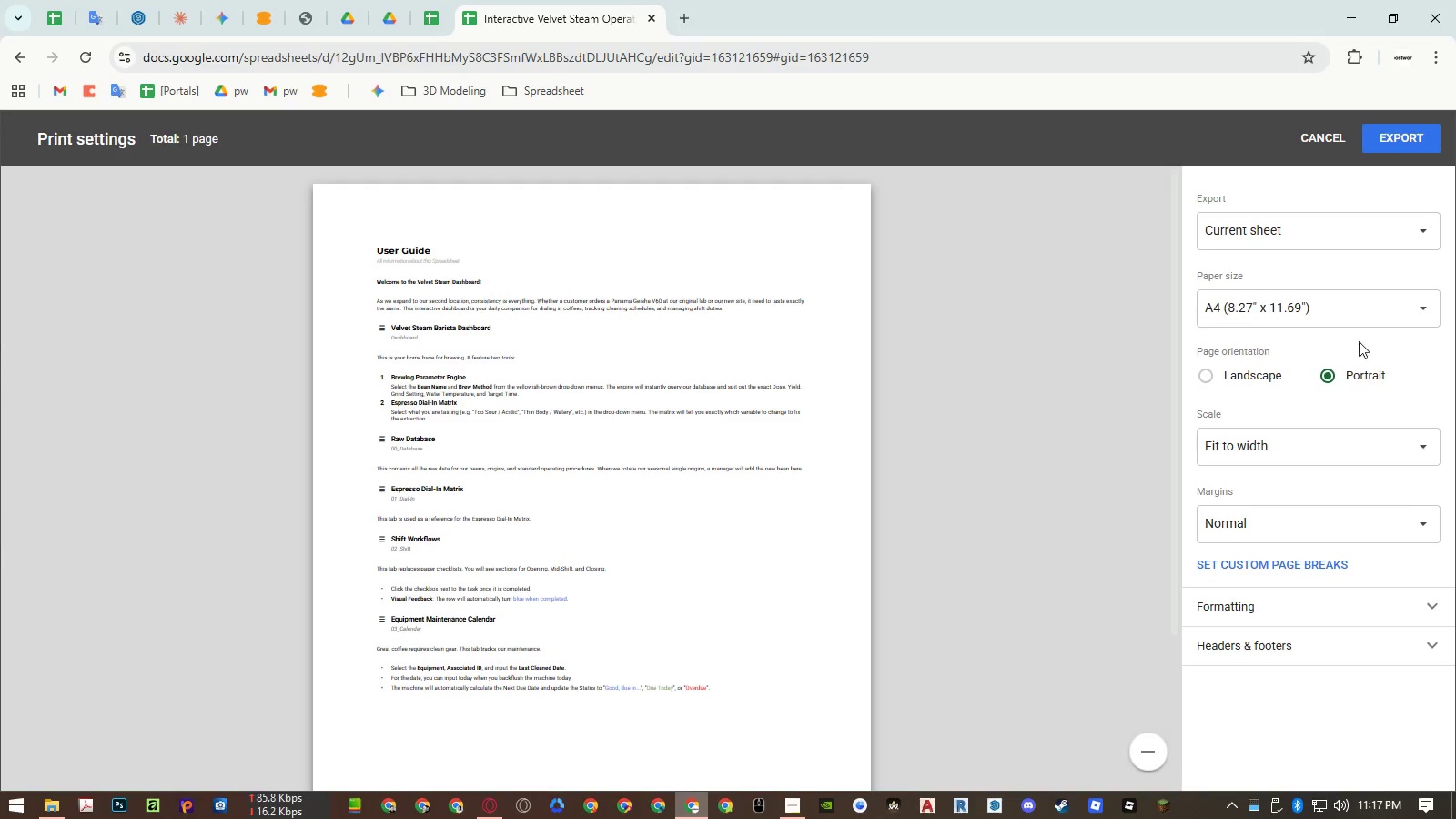 
left_click([1259, 376])
 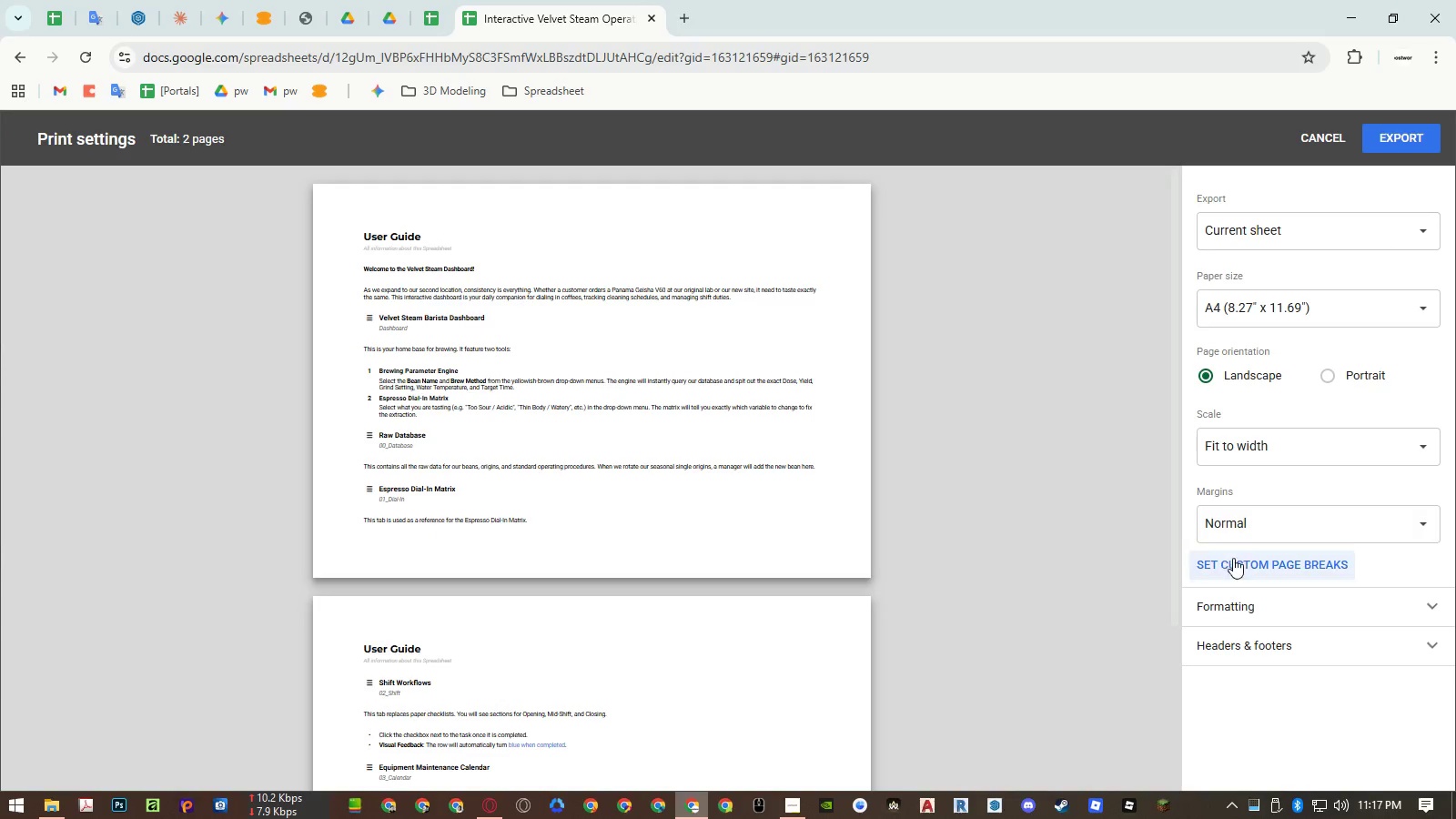 
left_click([1235, 602])
 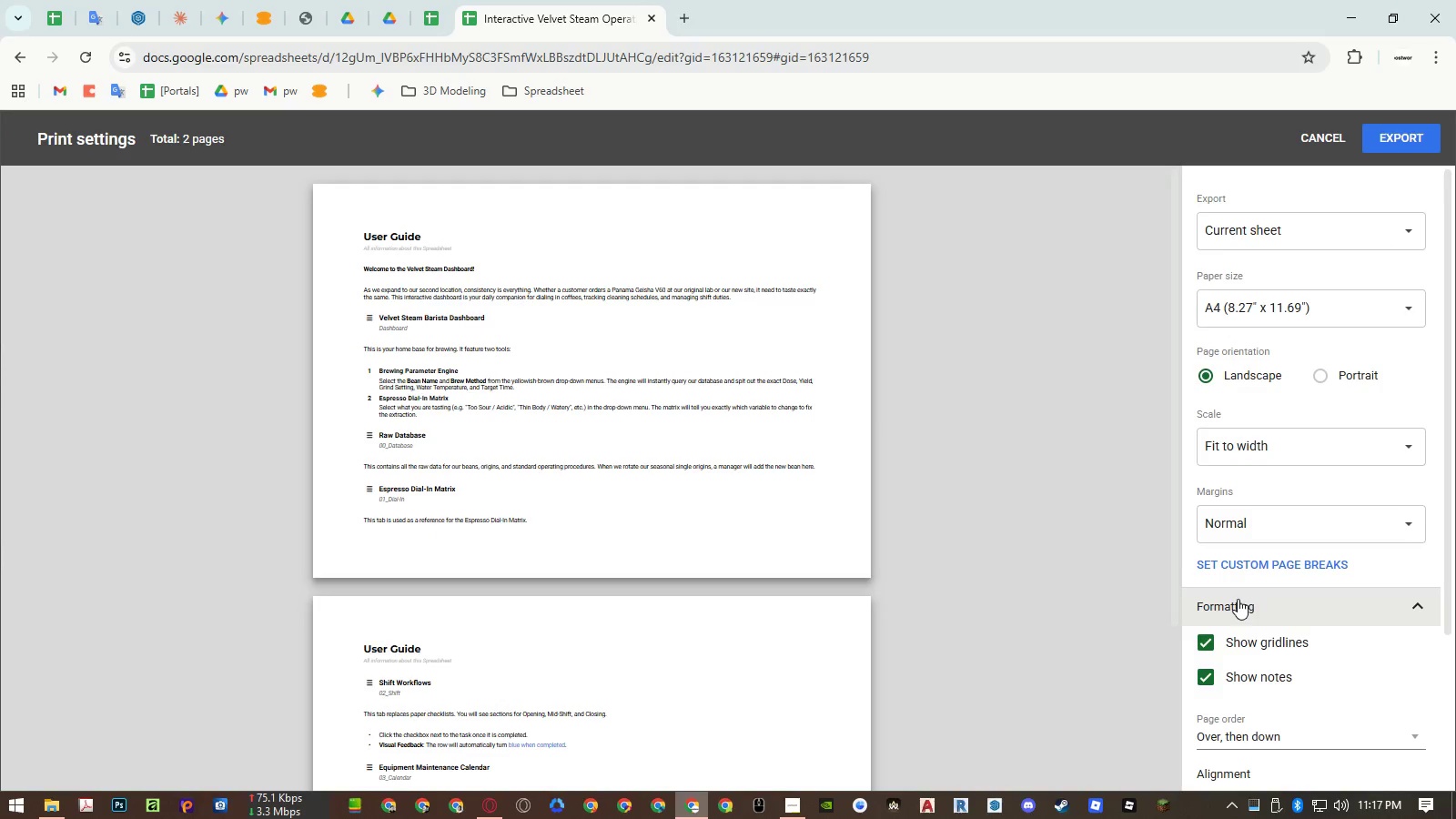 
scroll: coordinate [642, 464], scroll_direction: down, amount: 3.0
 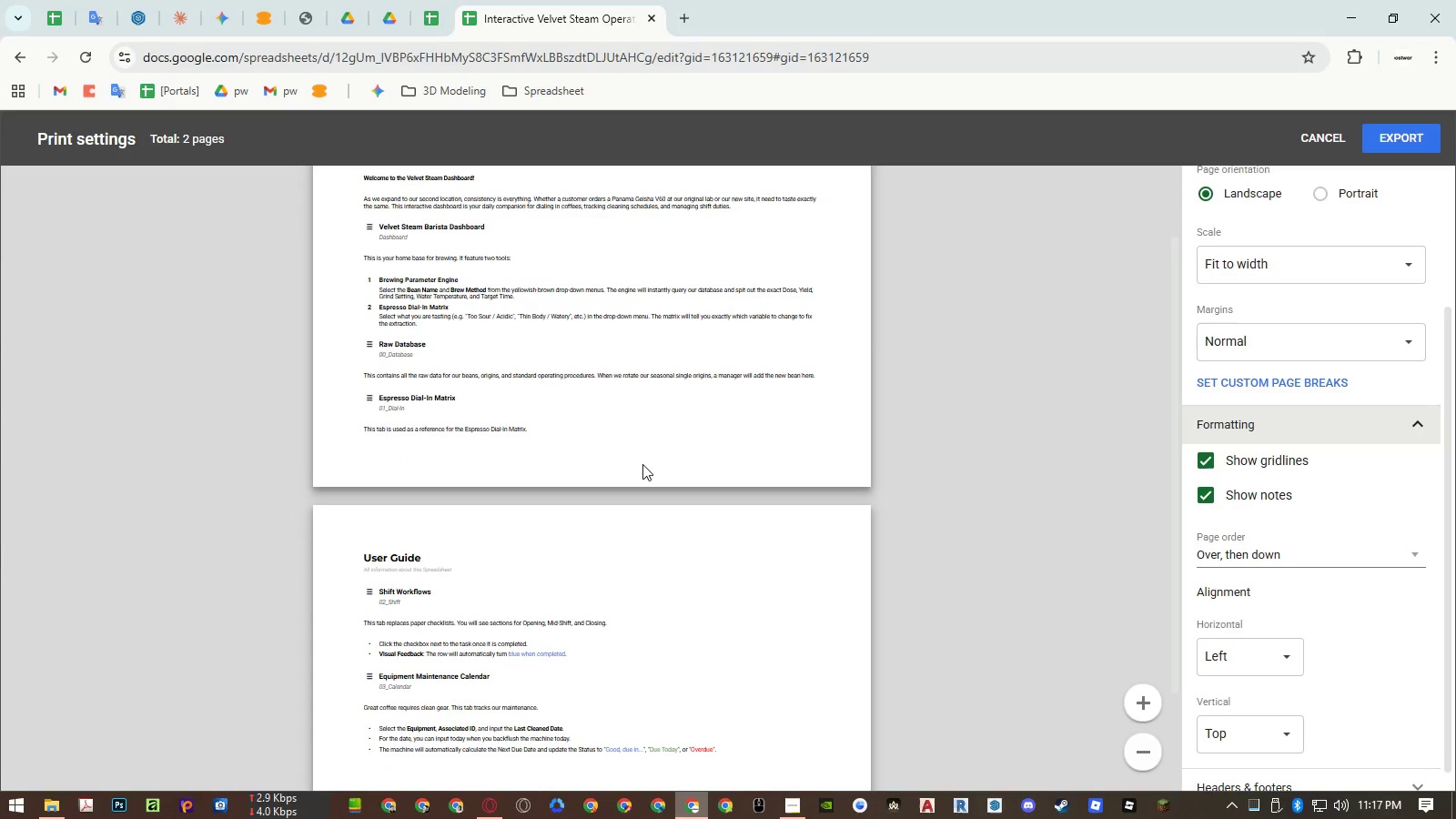 
scroll: coordinate [631, 421], scroll_direction: up, amount: 5.0
 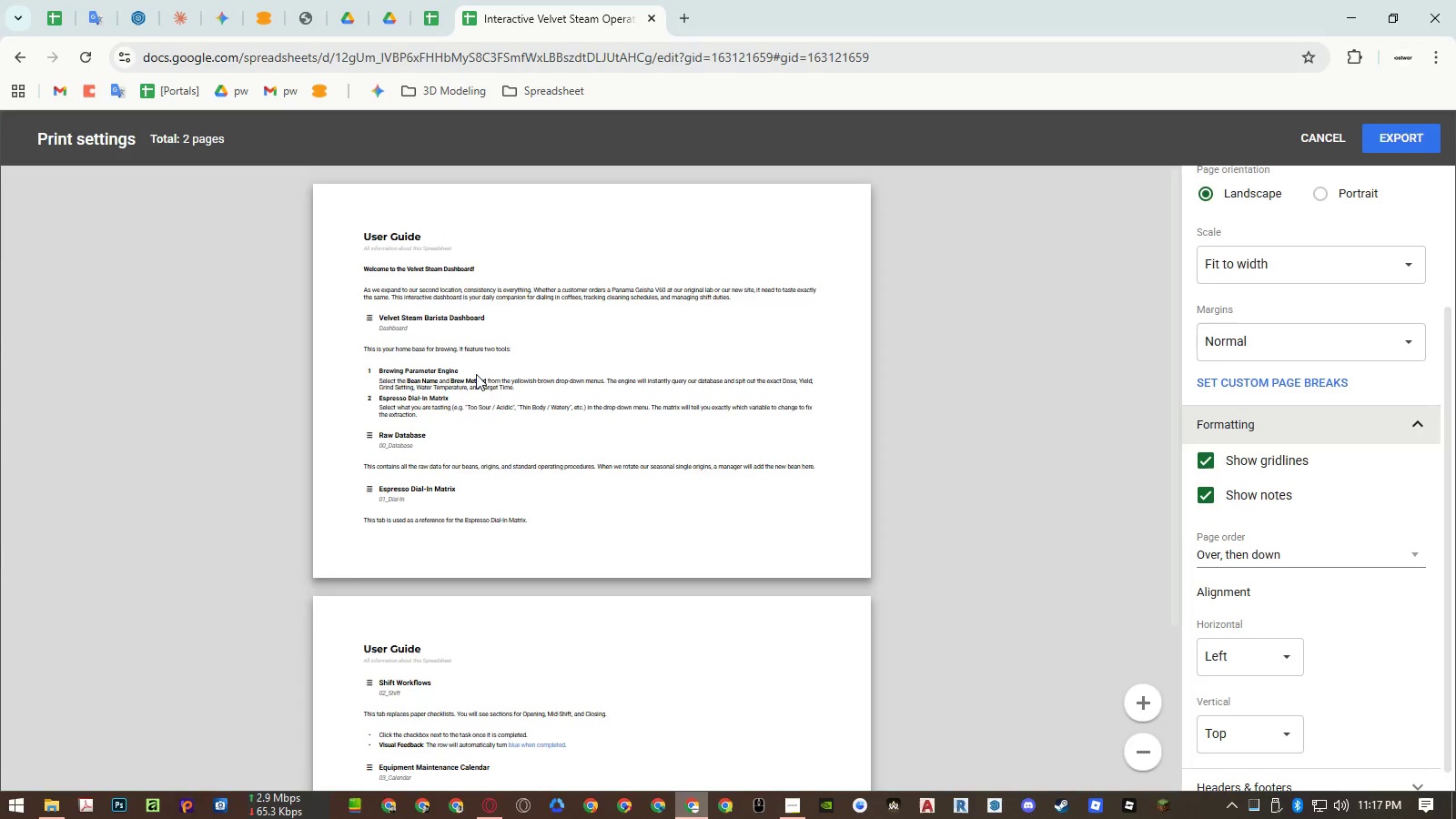 
scroll: coordinate [488, 458], scroll_direction: down, amount: 6.0
 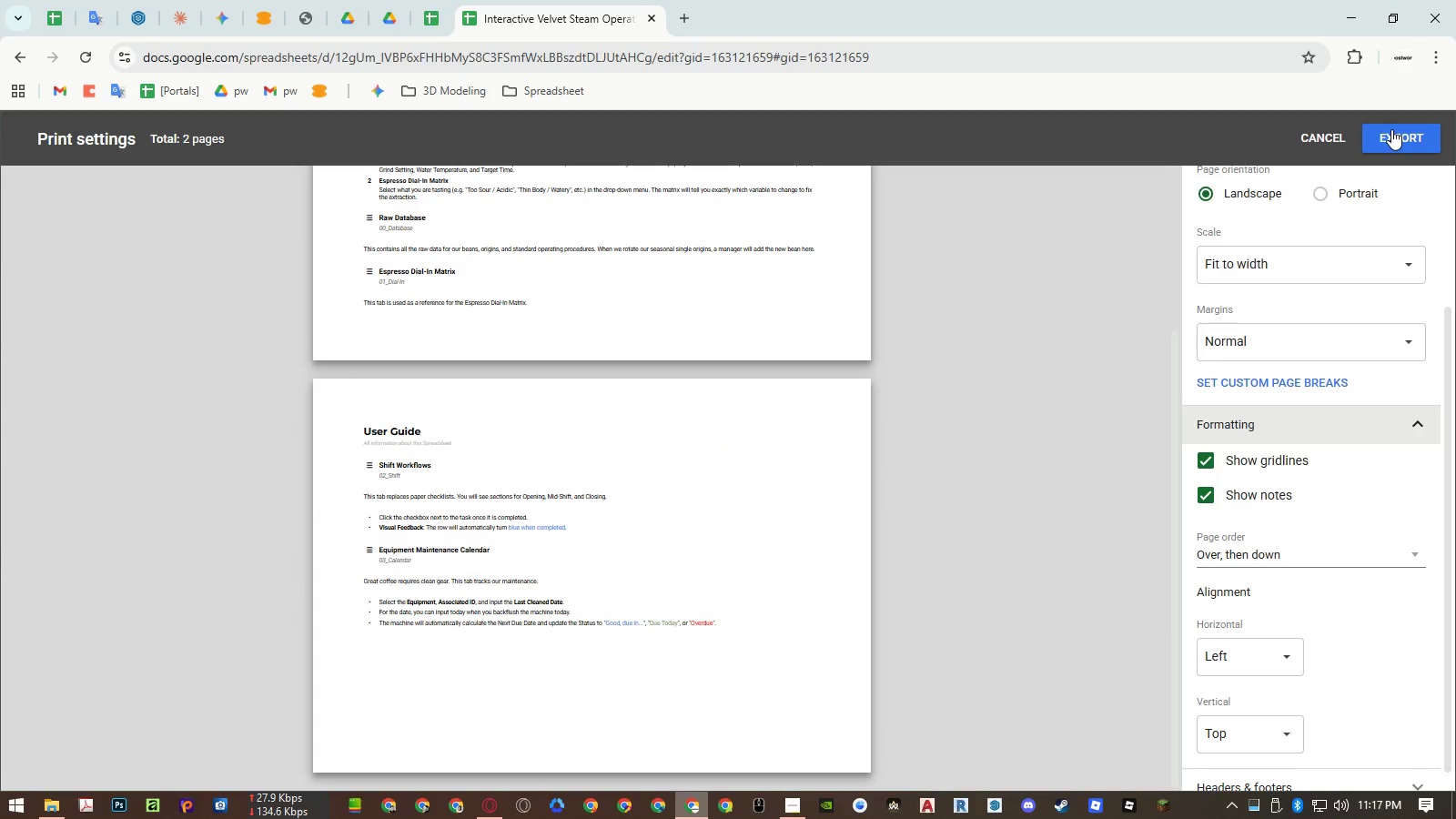 
left_click([1392, 139])
 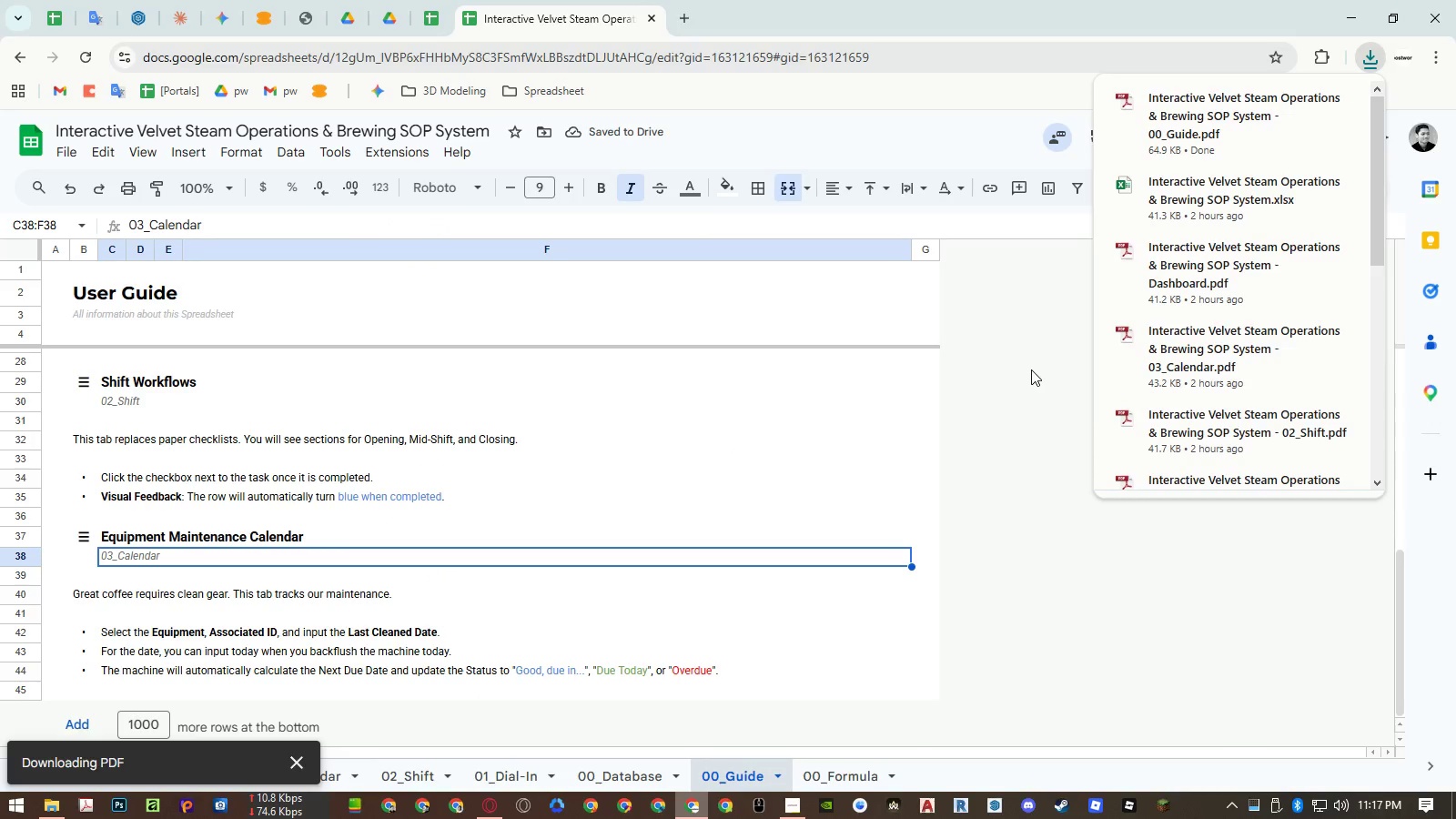 
left_click([843, 383])
 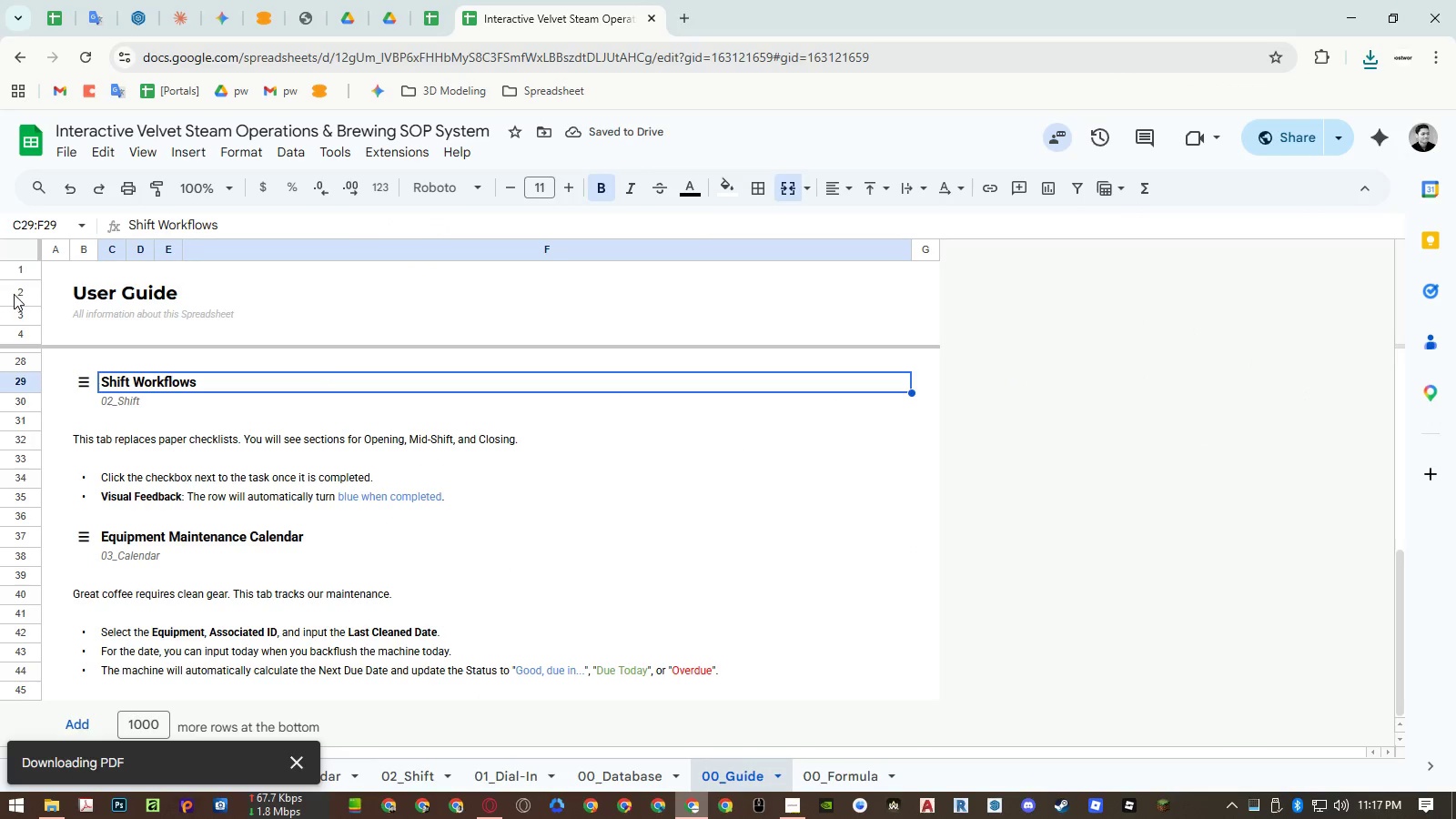 
left_click([14, 294])
 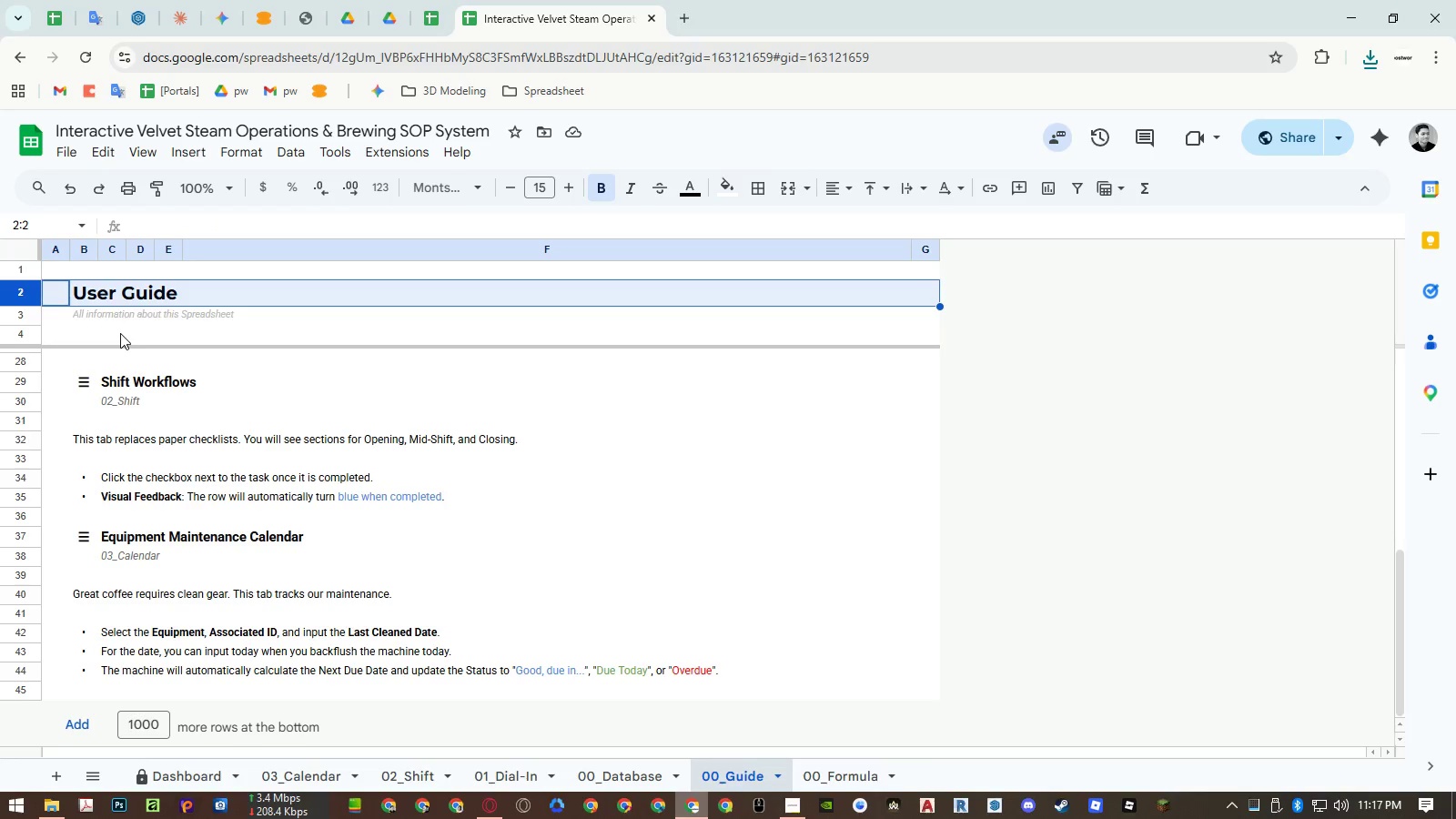 
left_click([213, 765])
 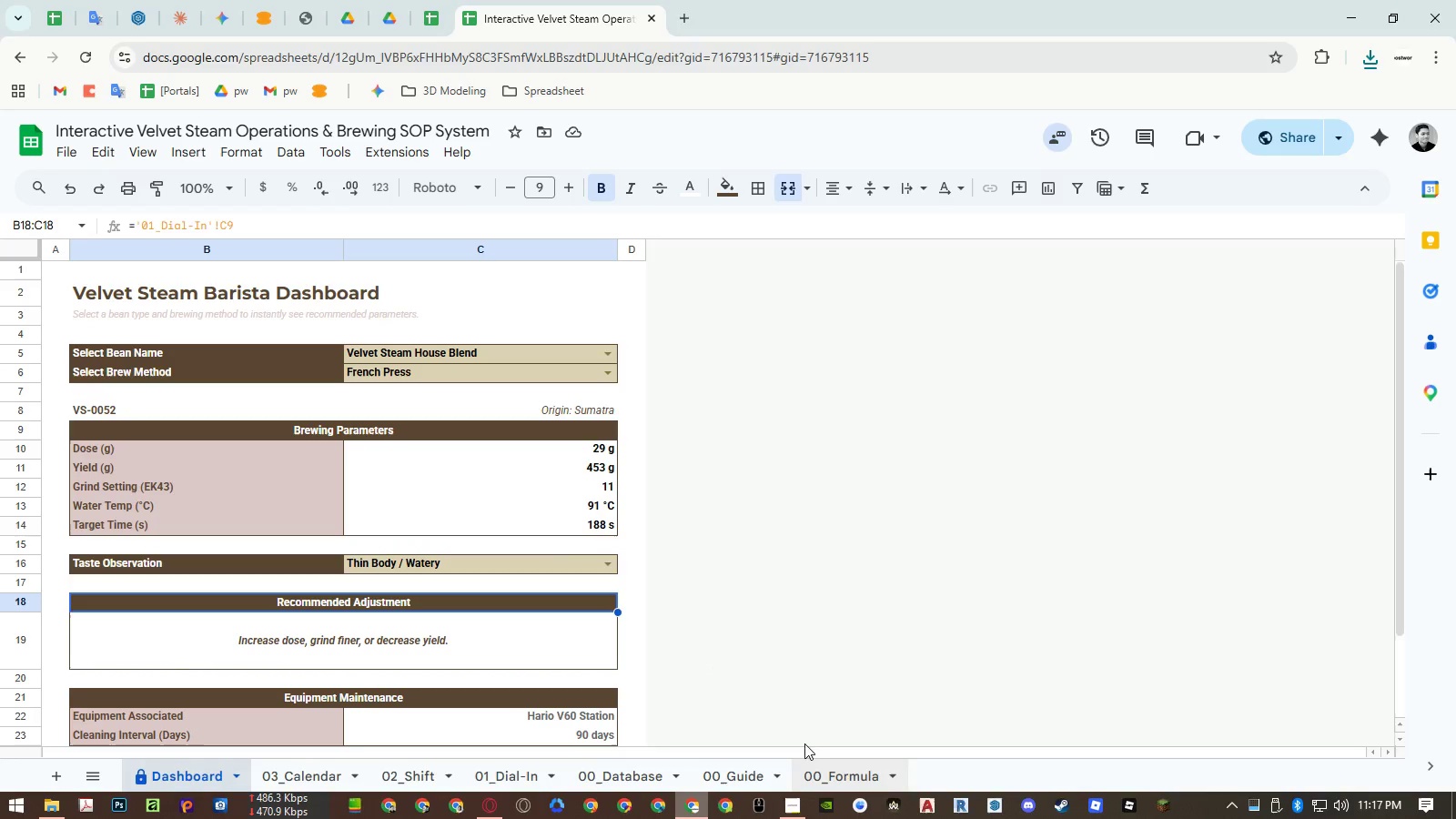 
left_click([107, 298])
 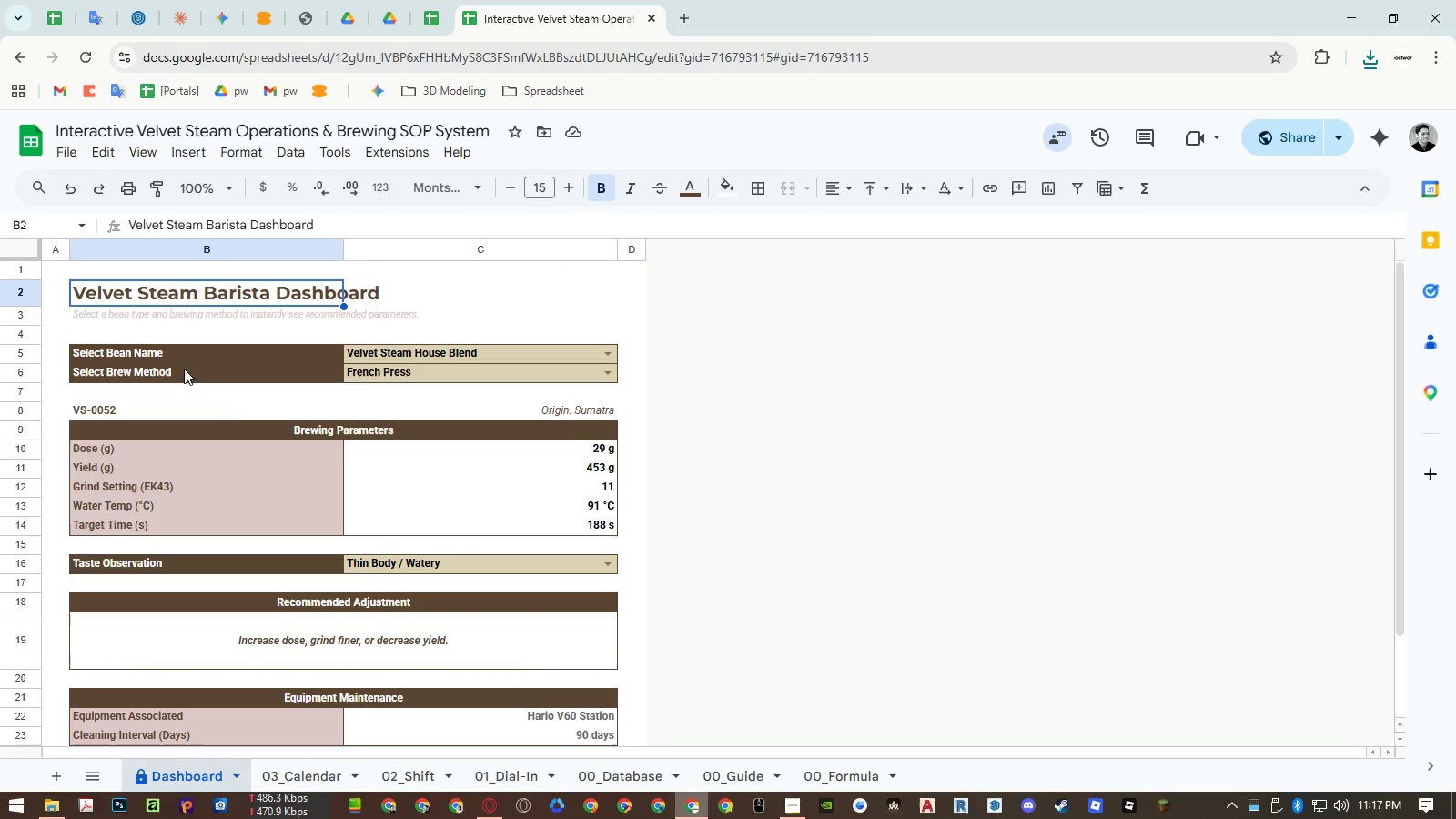 
key(Control+ControlLeft)
 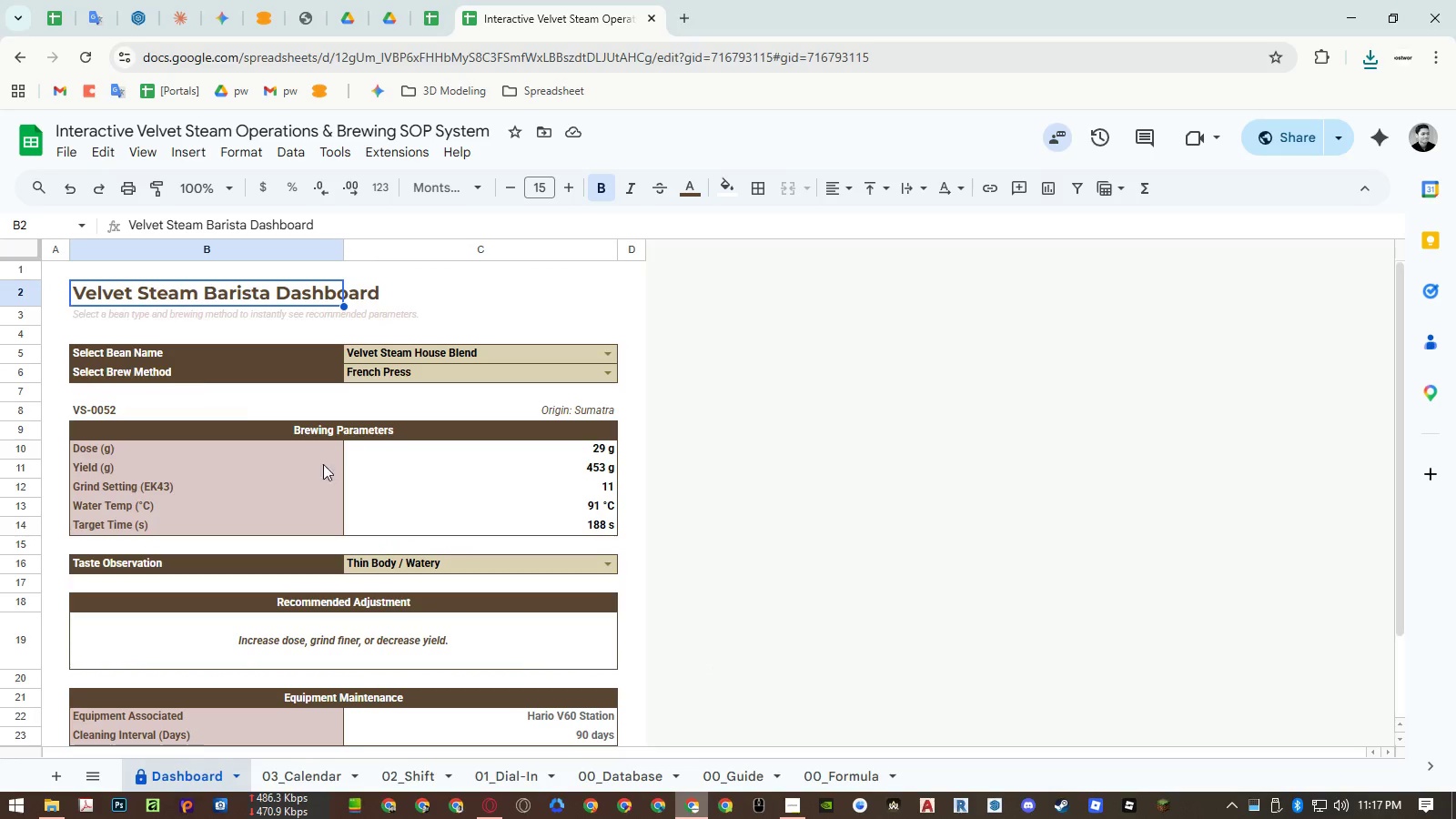 
key(Control+C)
 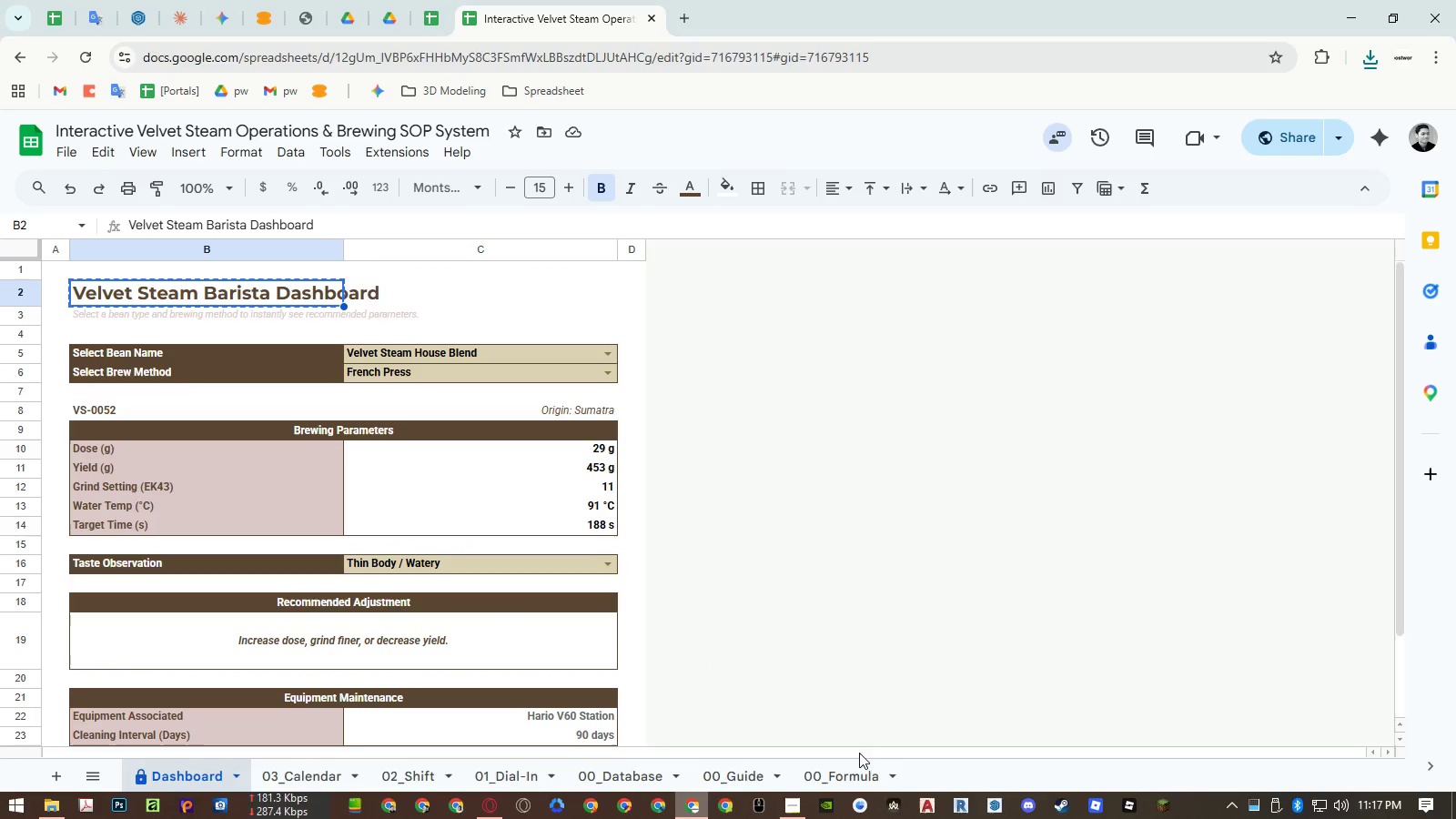 
left_click([852, 785])
 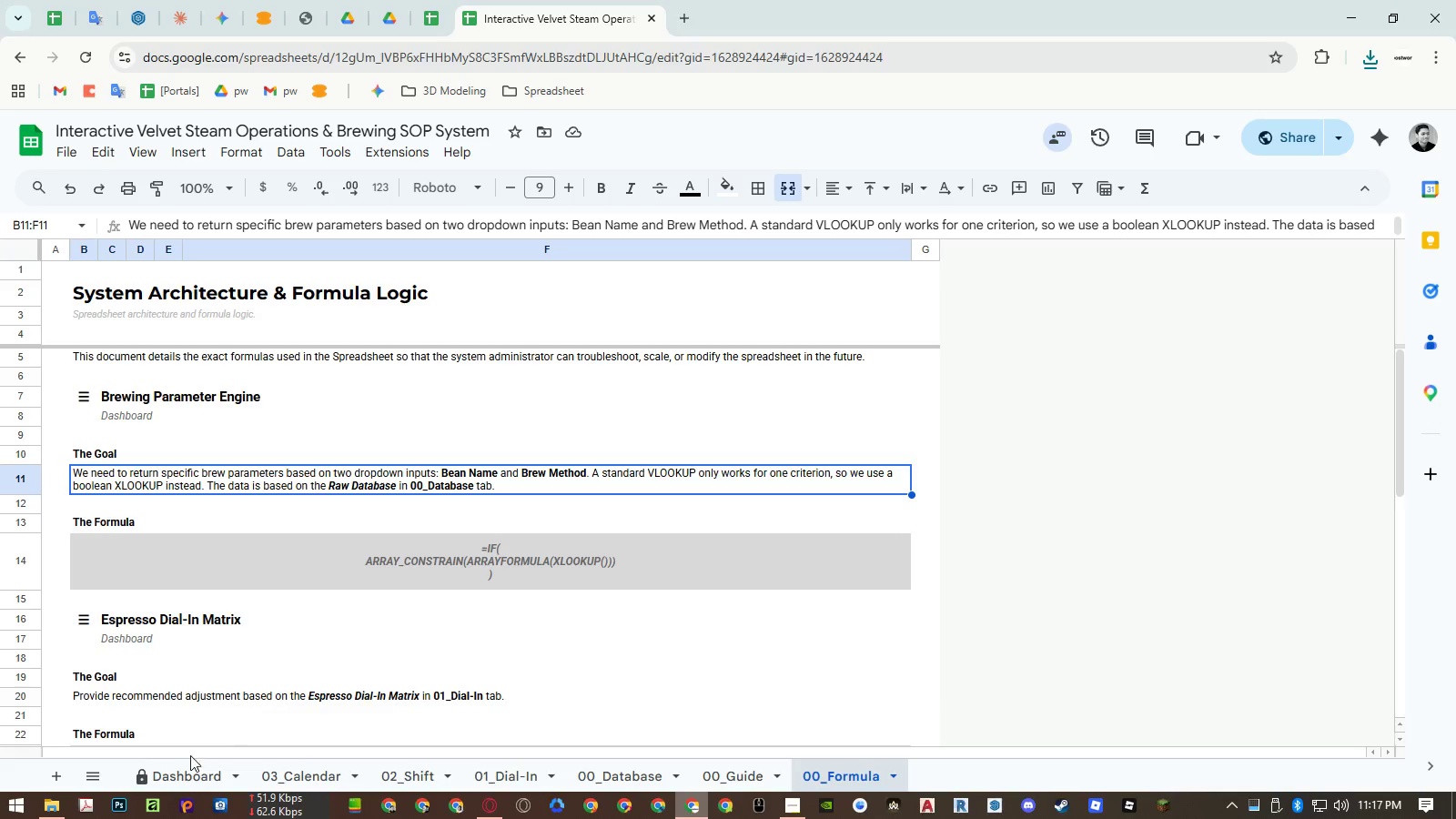 
left_click([166, 768])
 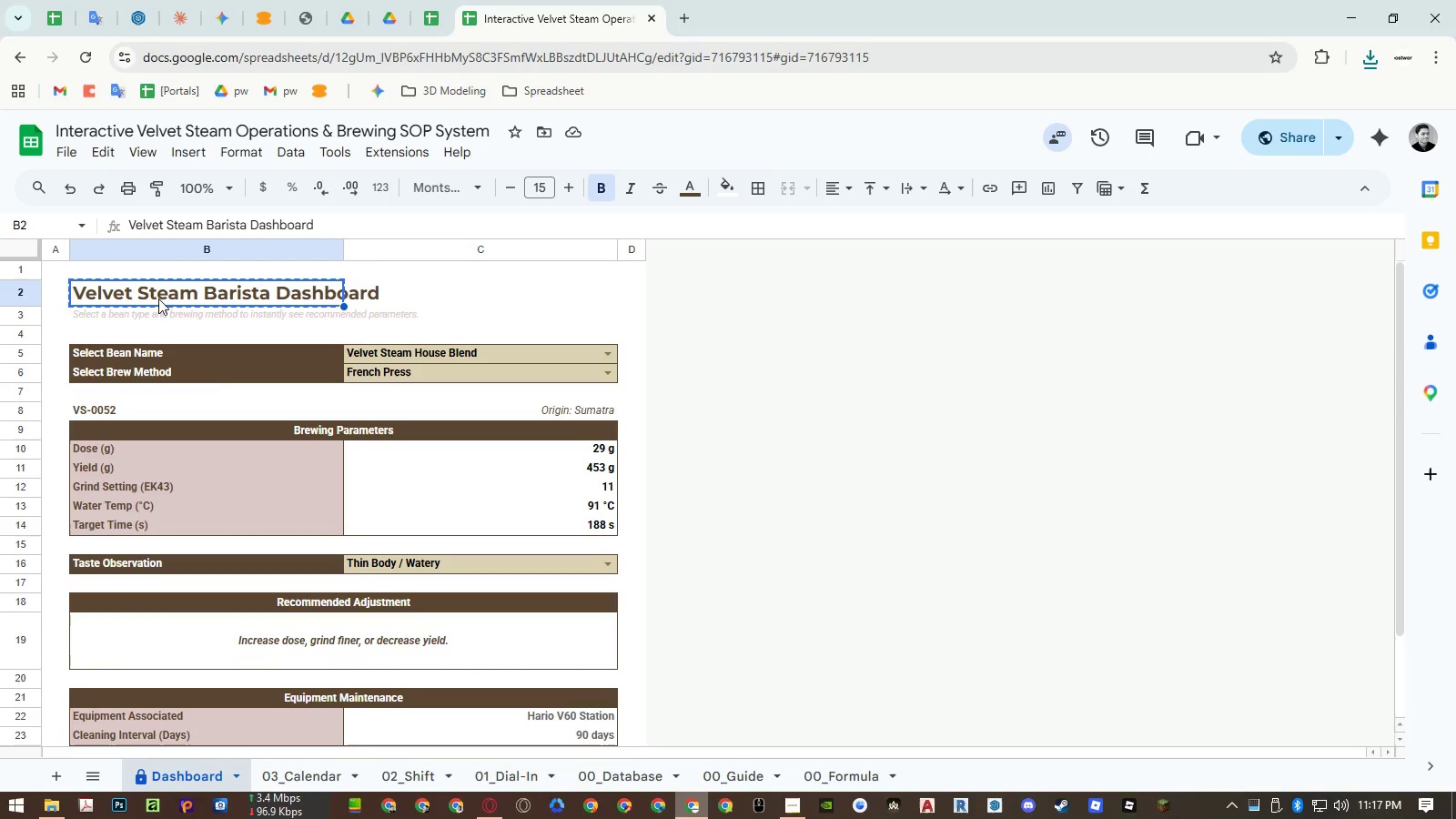 
left_click_drag(start_coordinate=[144, 298], to_coordinate=[144, 311])
 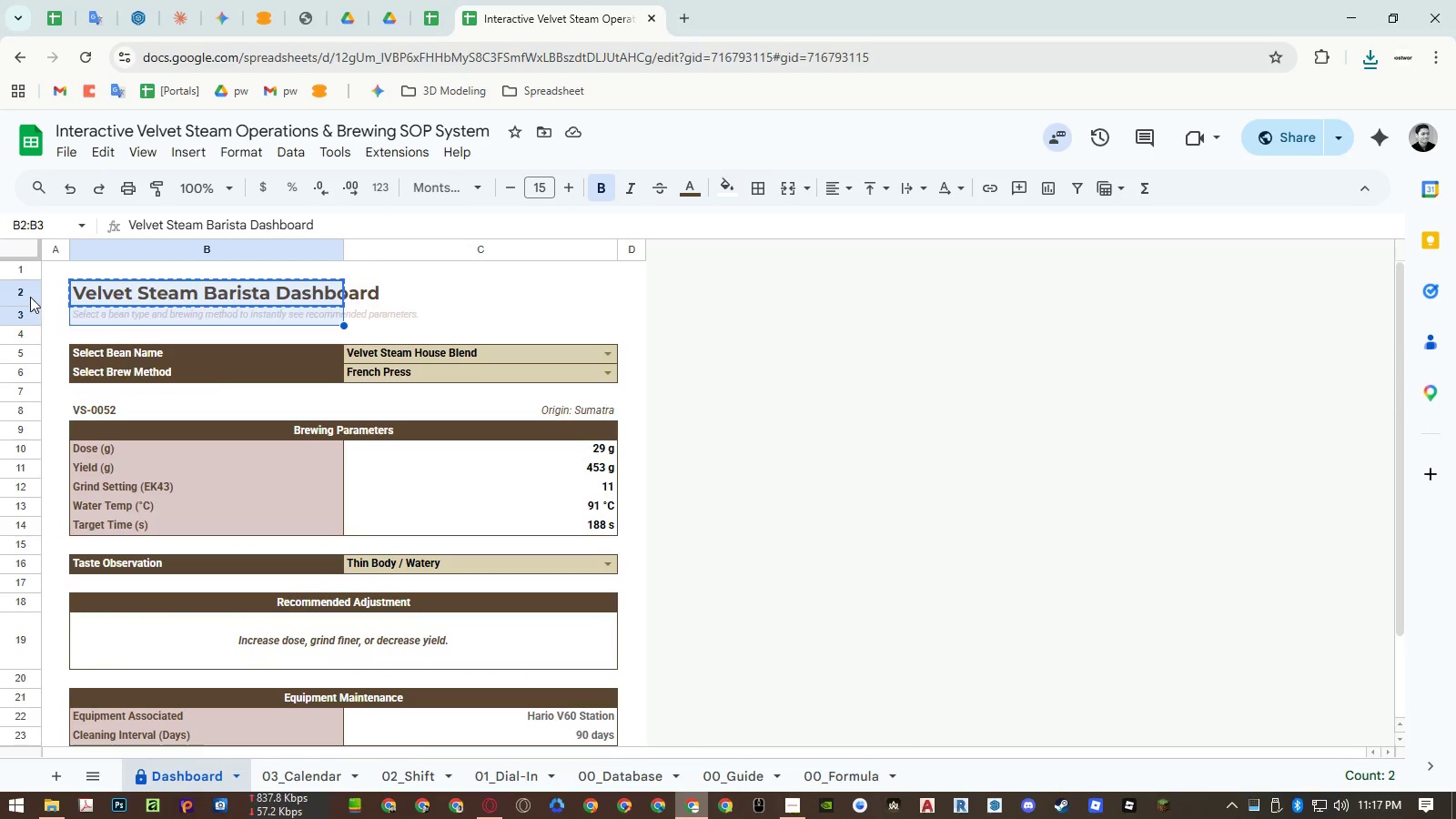 
left_click_drag(start_coordinate=[30, 297], to_coordinate=[27, 311])
 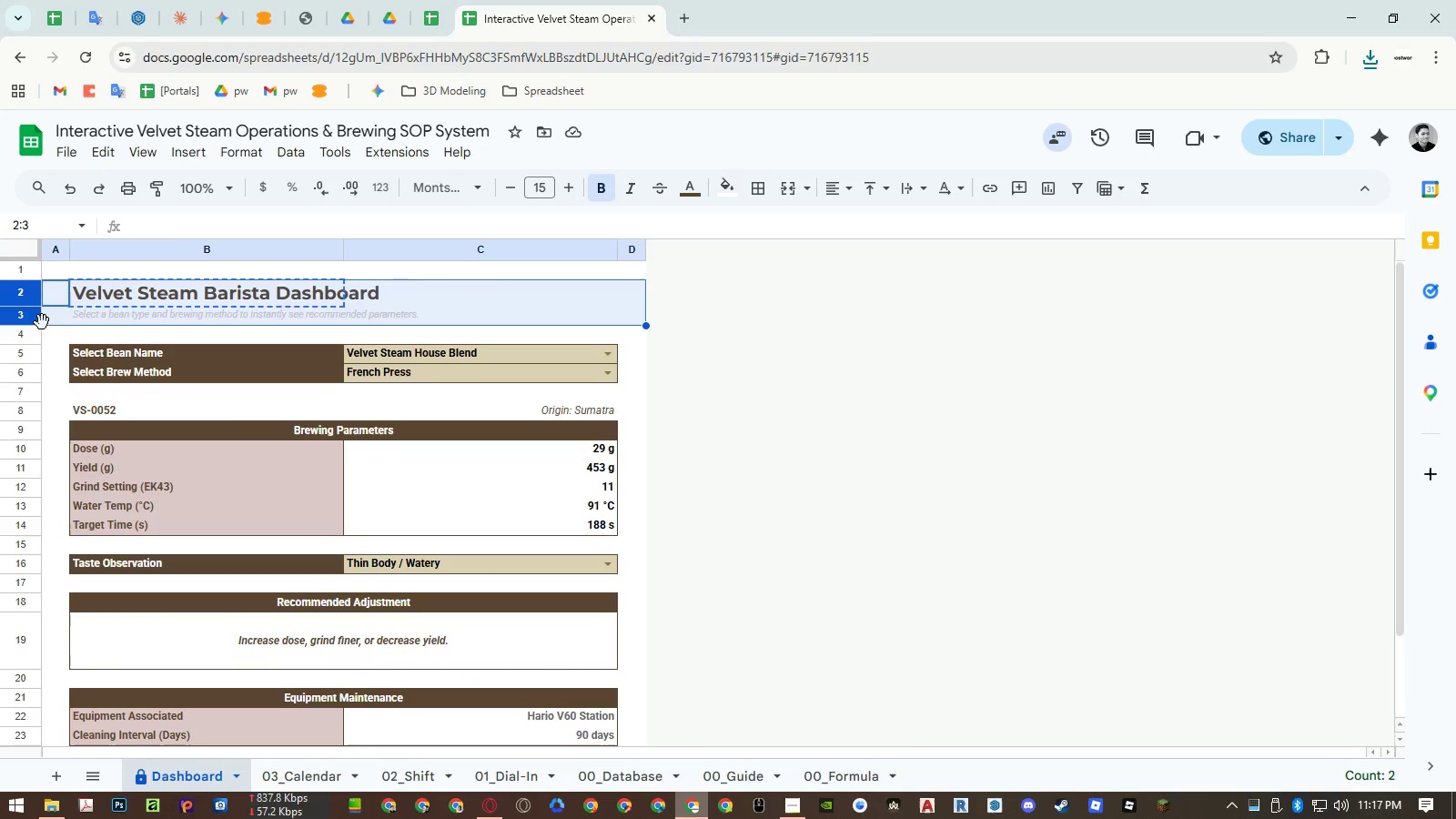 
key(Control+ControlLeft)
 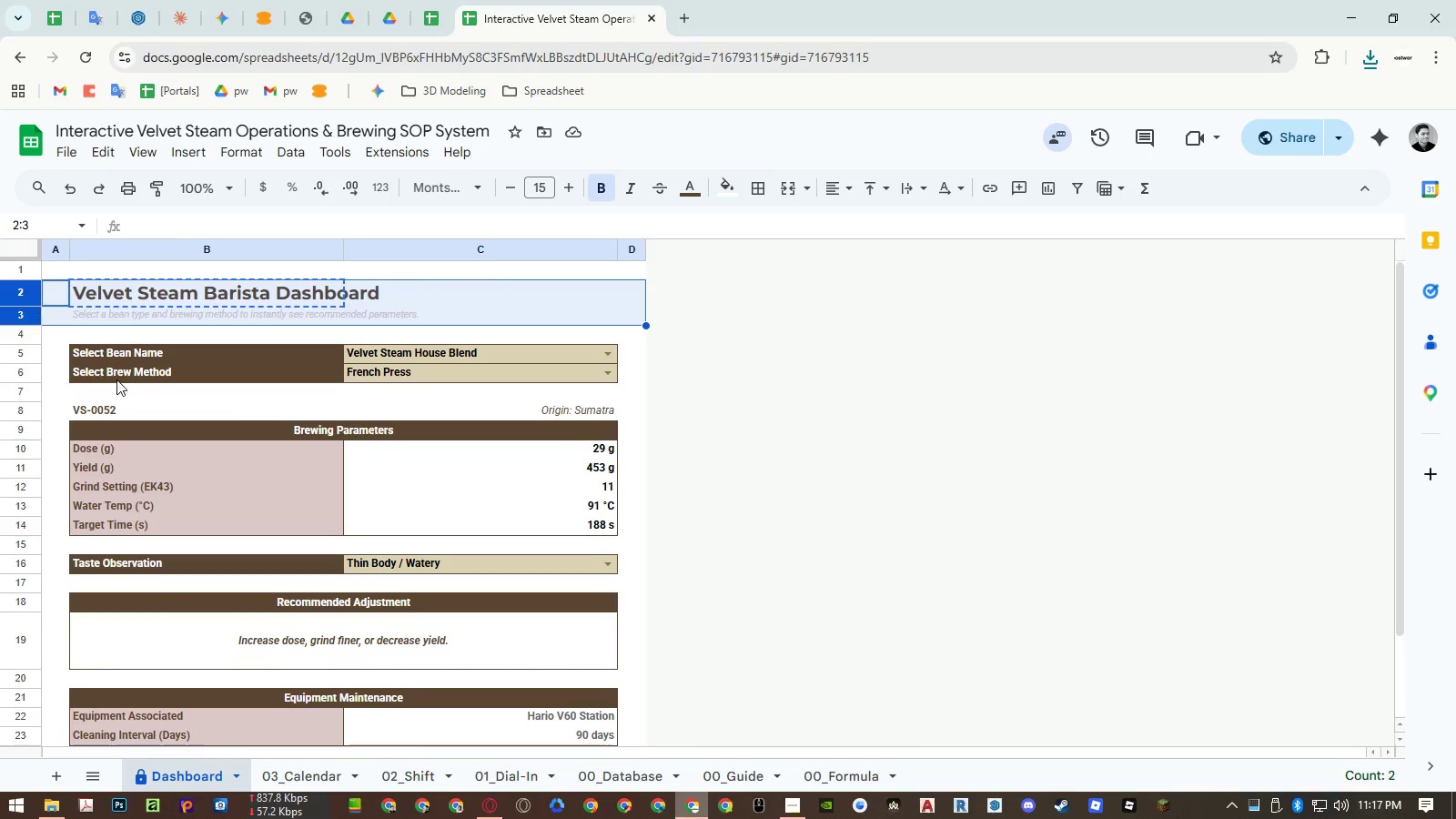 
key(Control+C)
 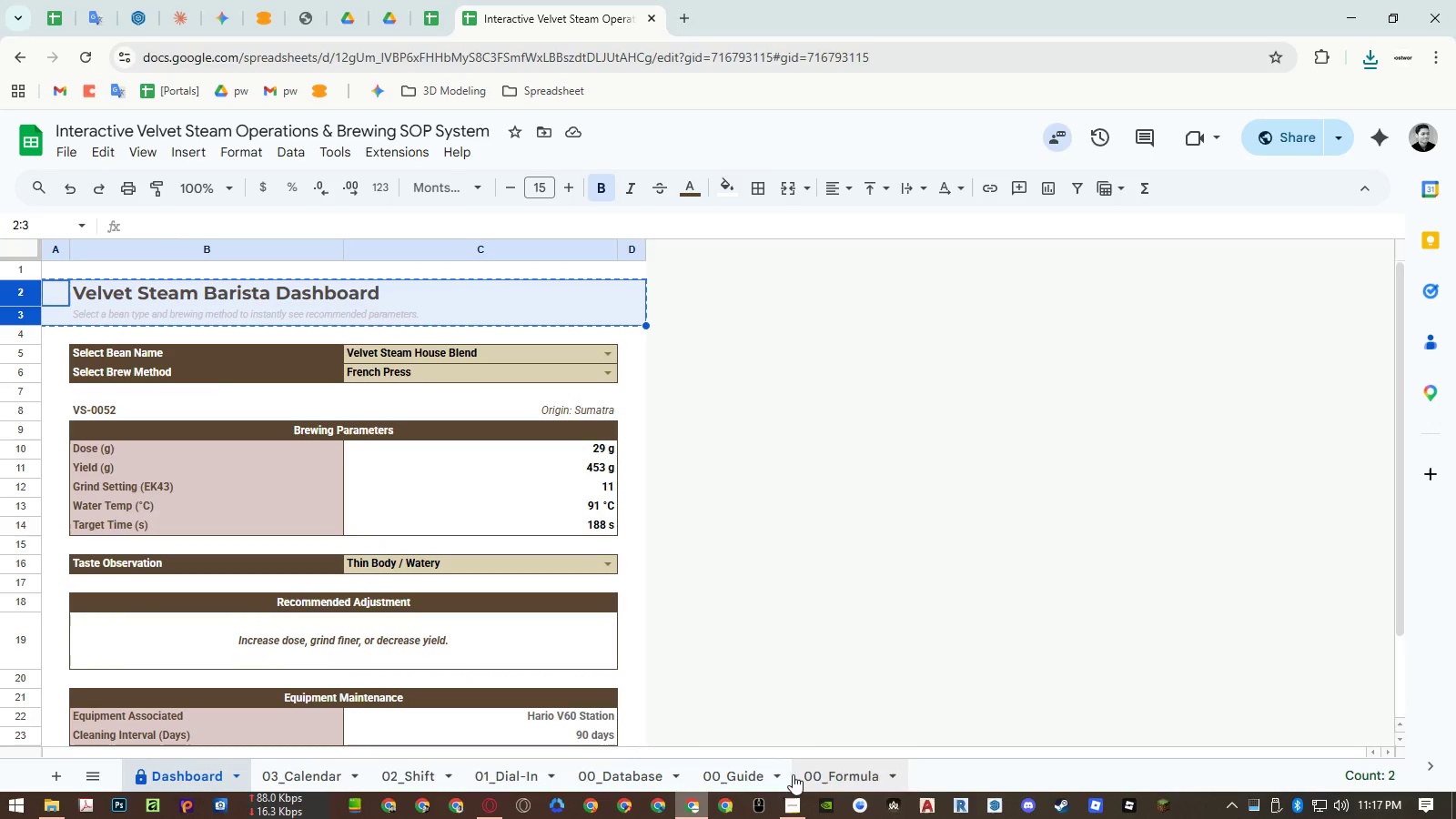 
left_click([753, 776])
 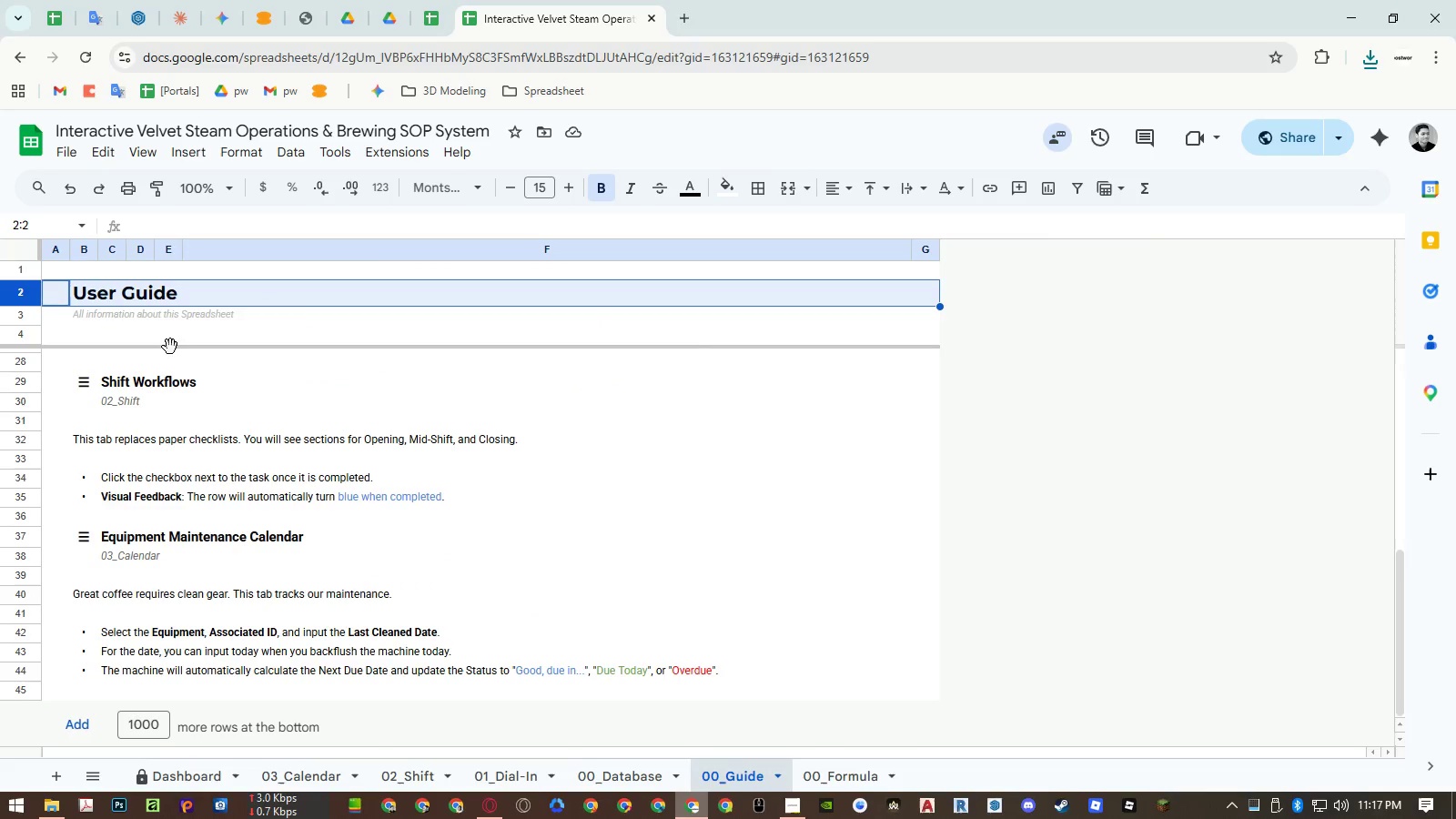 
left_click([139, 330])
 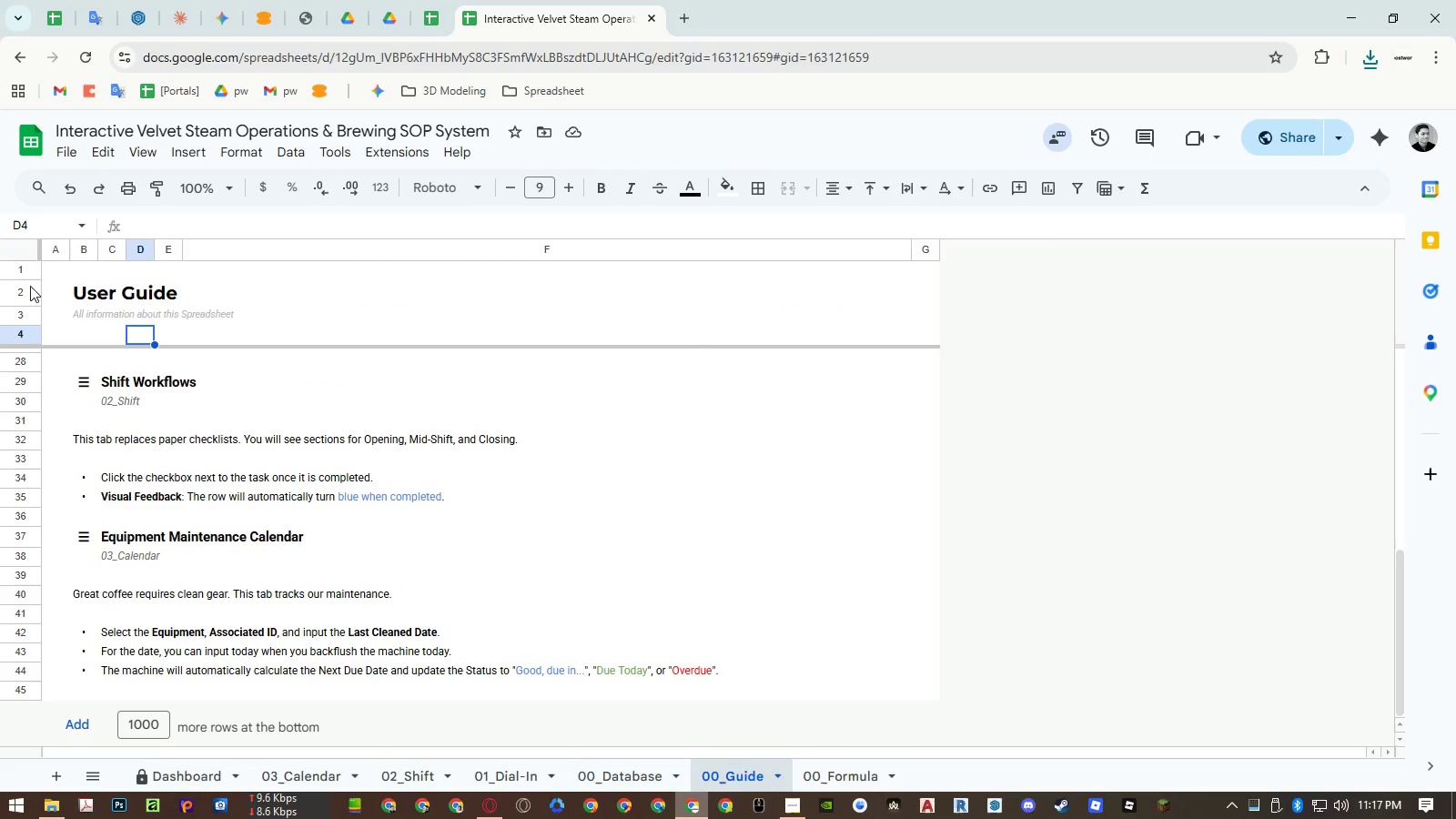 
left_click_drag(start_coordinate=[23, 296], to_coordinate=[23, 314])
 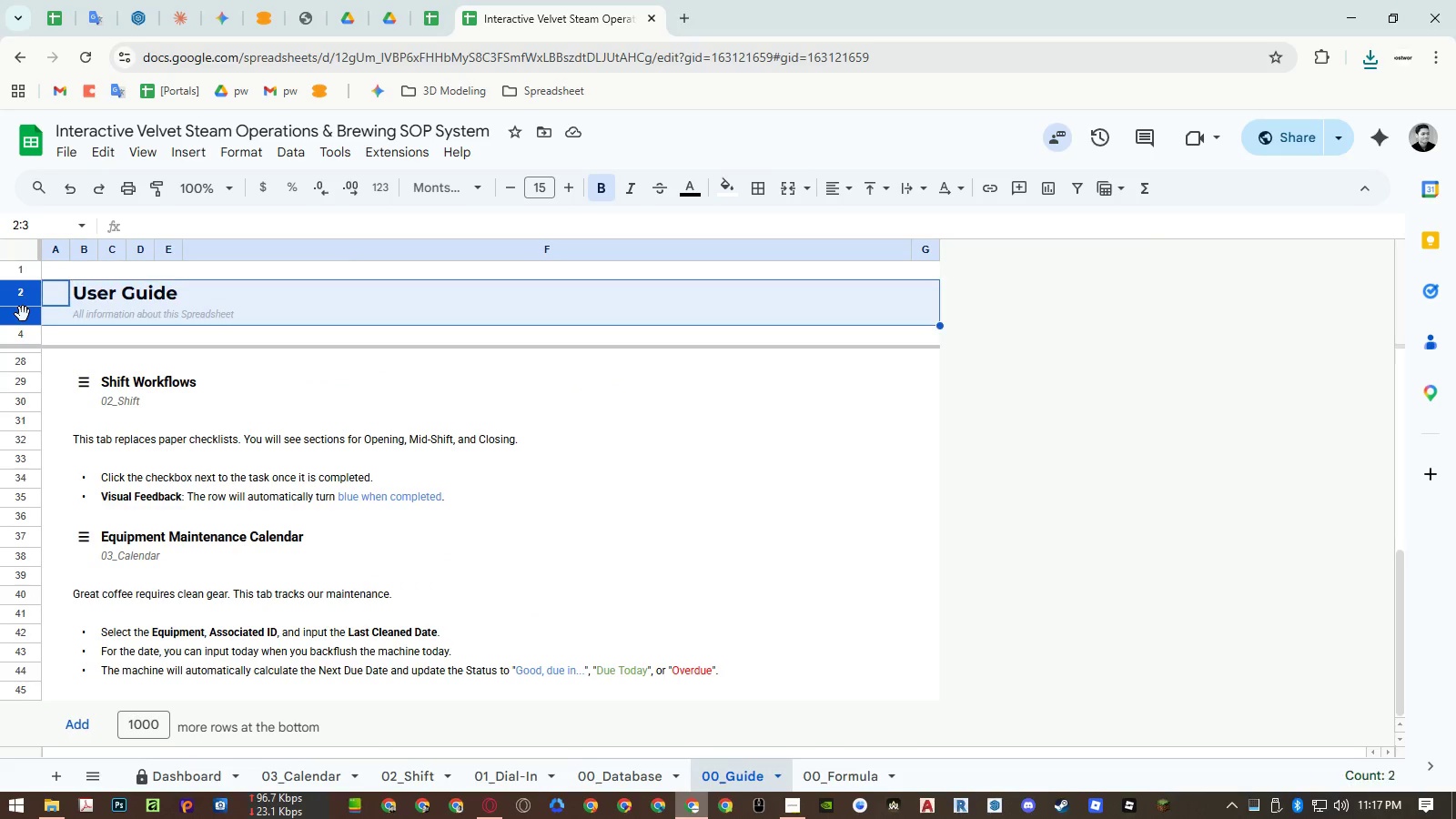 
hold_key(key=AltLeft, duration=0.42)
 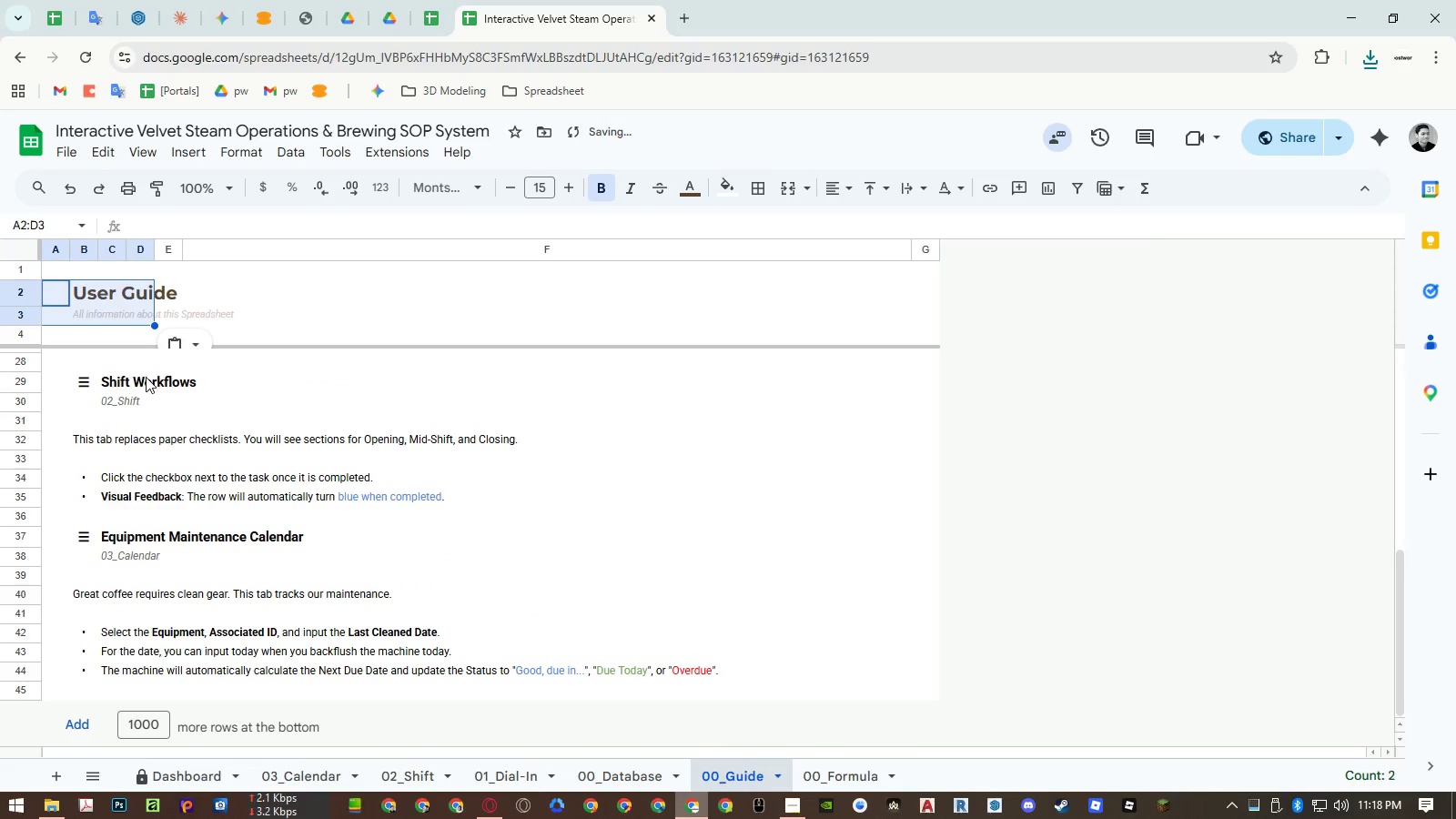 
key(Control+V)
 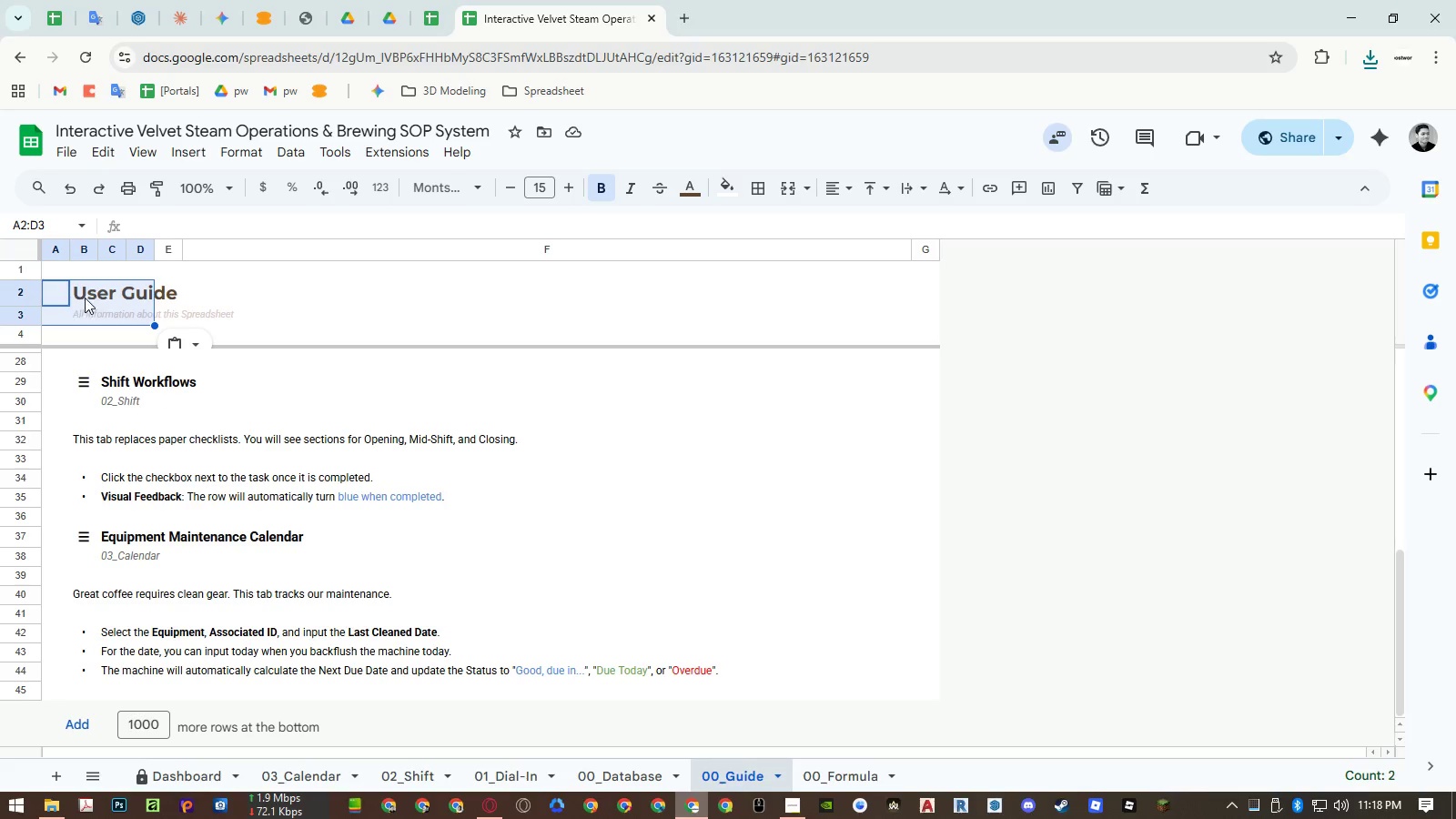 
wait(7.42)
 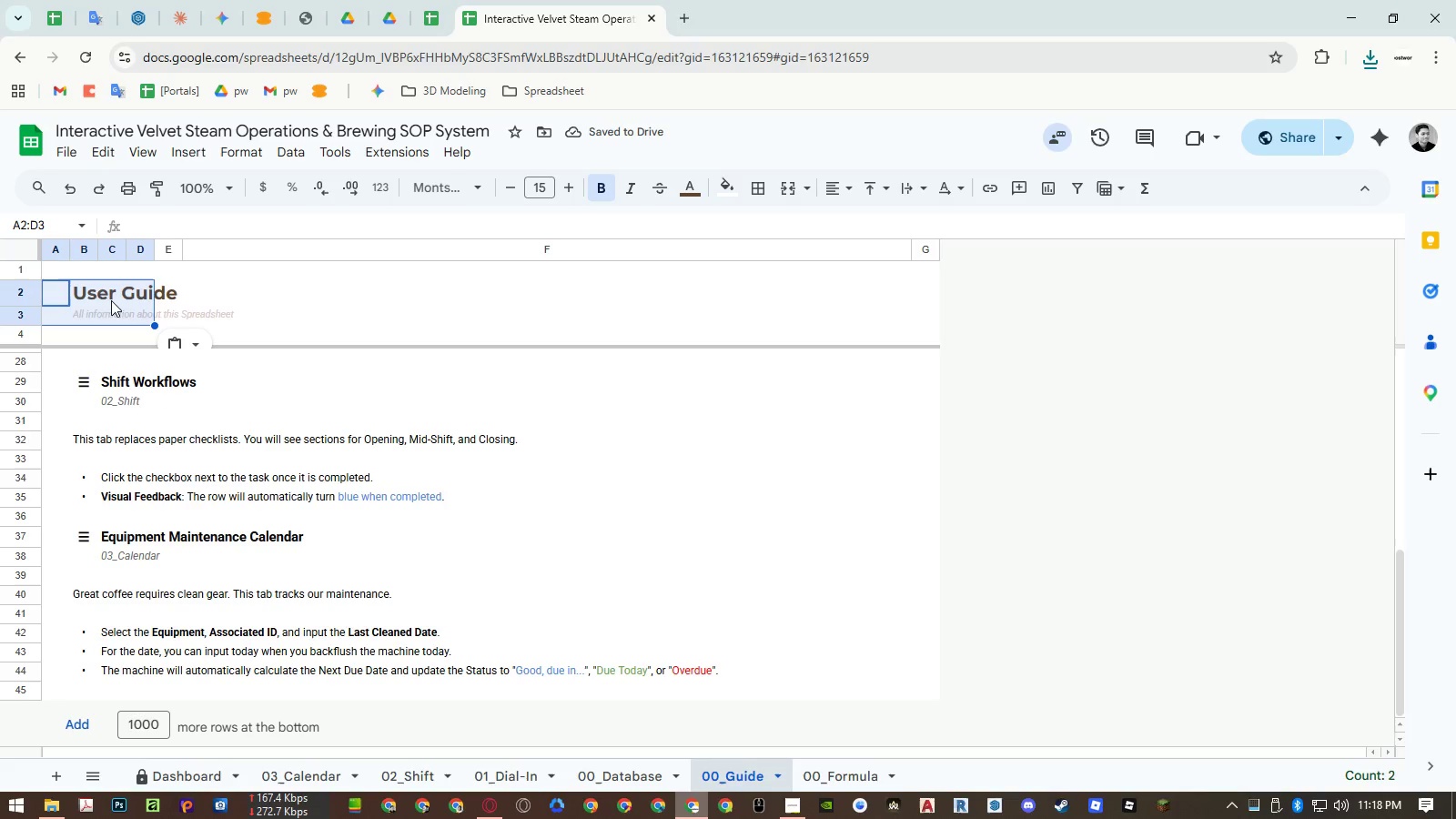 
left_click_drag(start_coordinate=[79, 292], to_coordinate=[76, 309])
 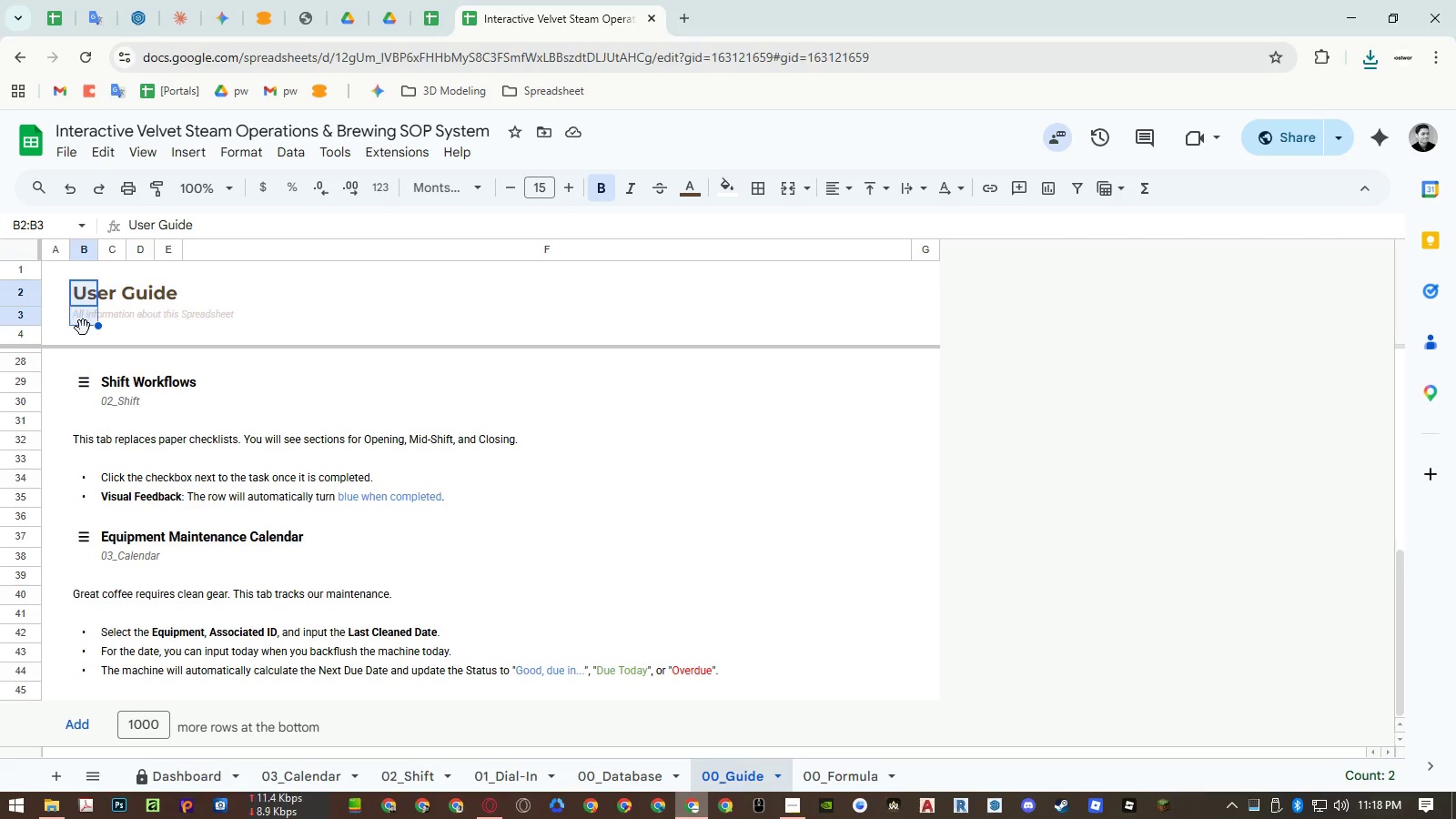 
key(Control+ControlLeft)
 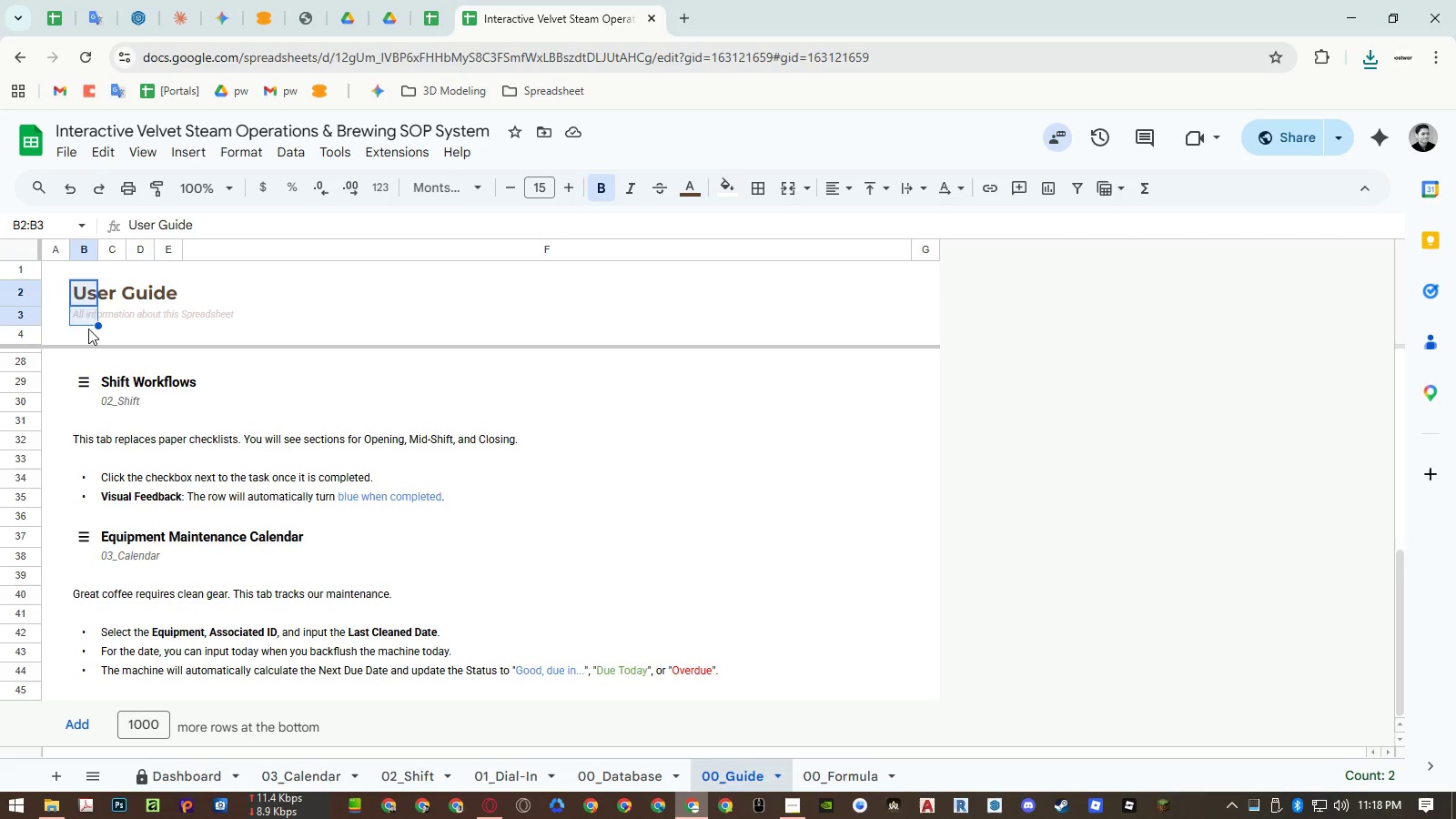 
key(Control+C)
 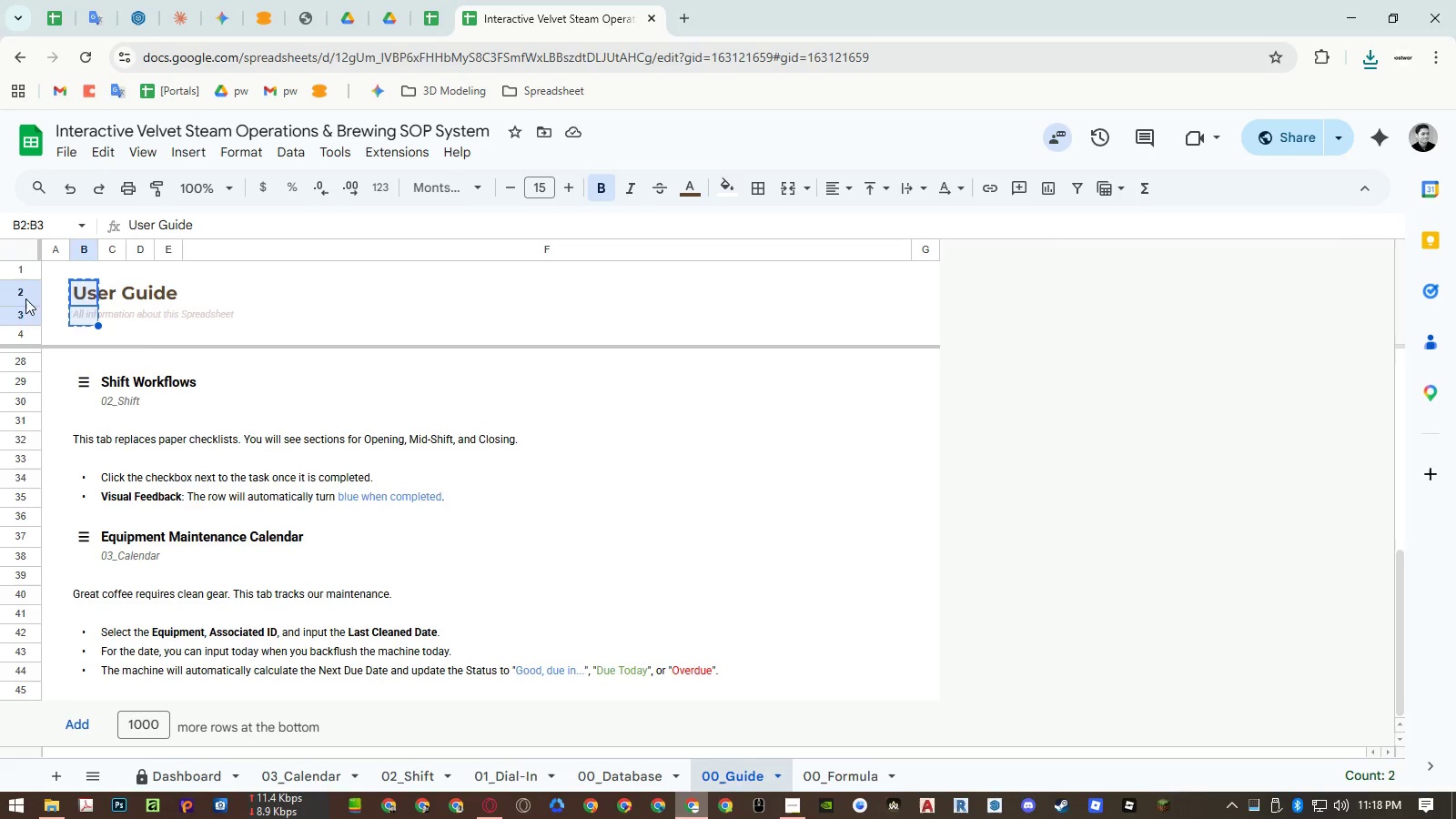 
left_click_drag(start_coordinate=[21, 297], to_coordinate=[21, 317])
 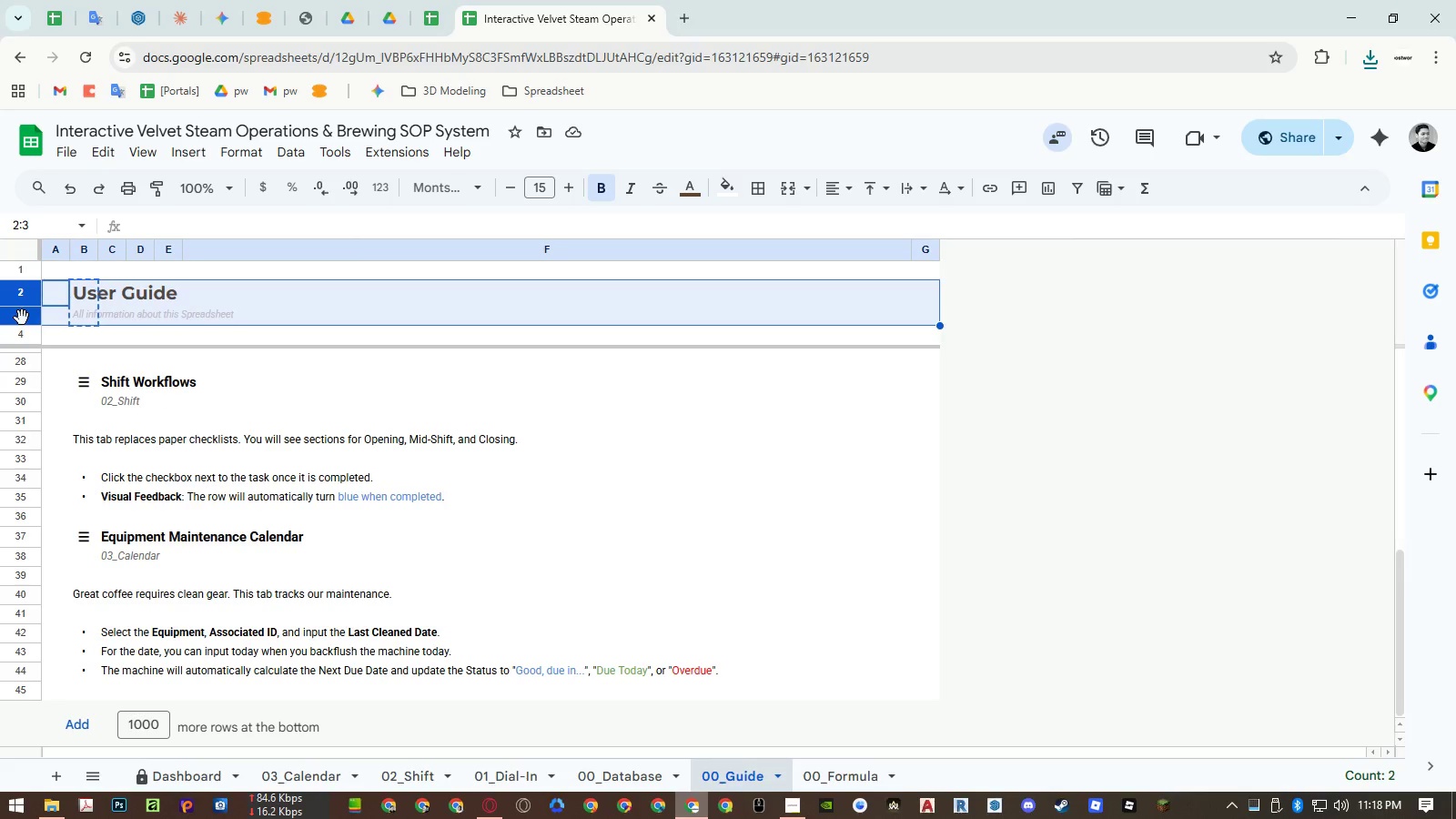 
key(Alt+Control+V)
 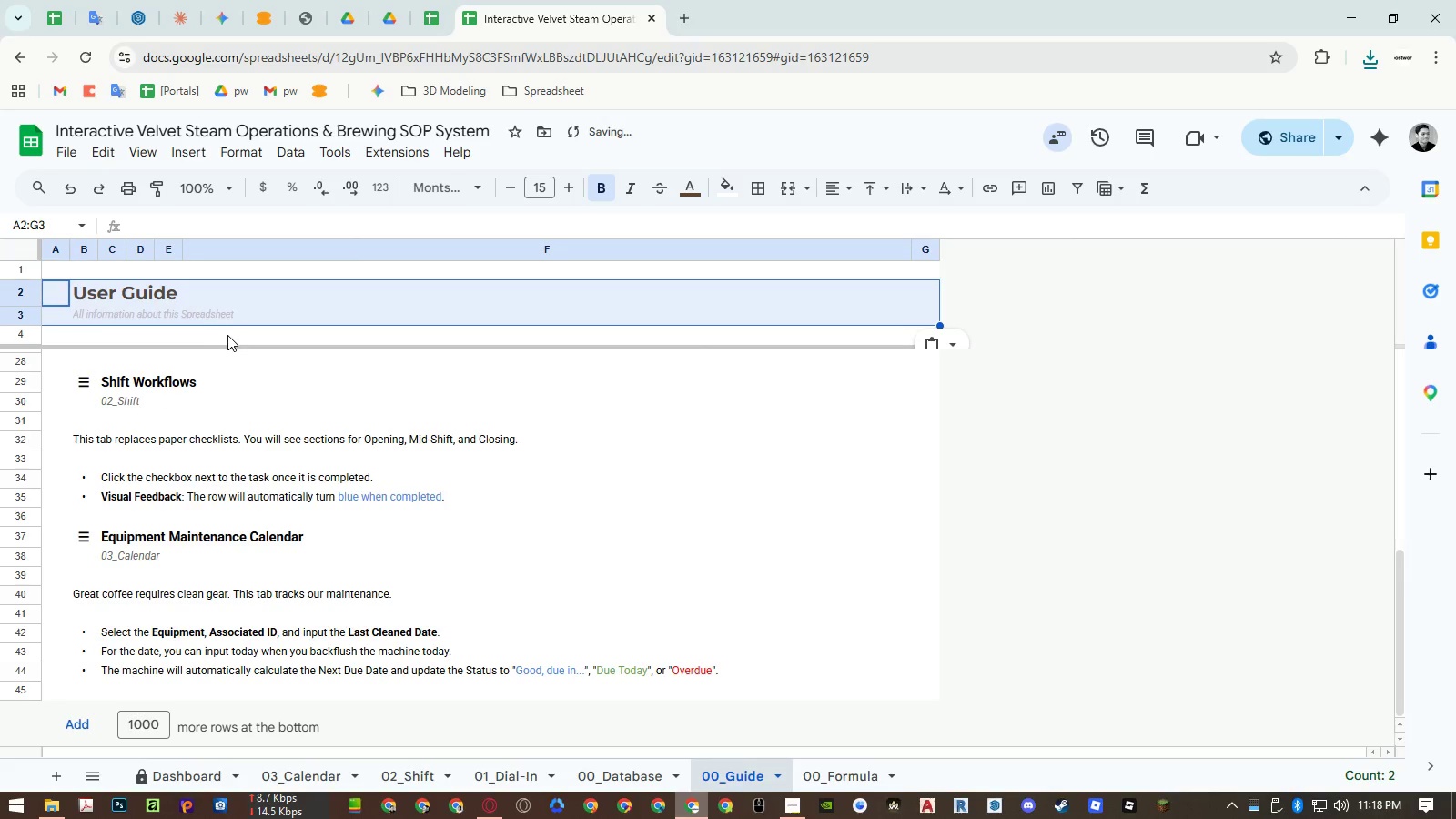 
left_click([228, 335])
 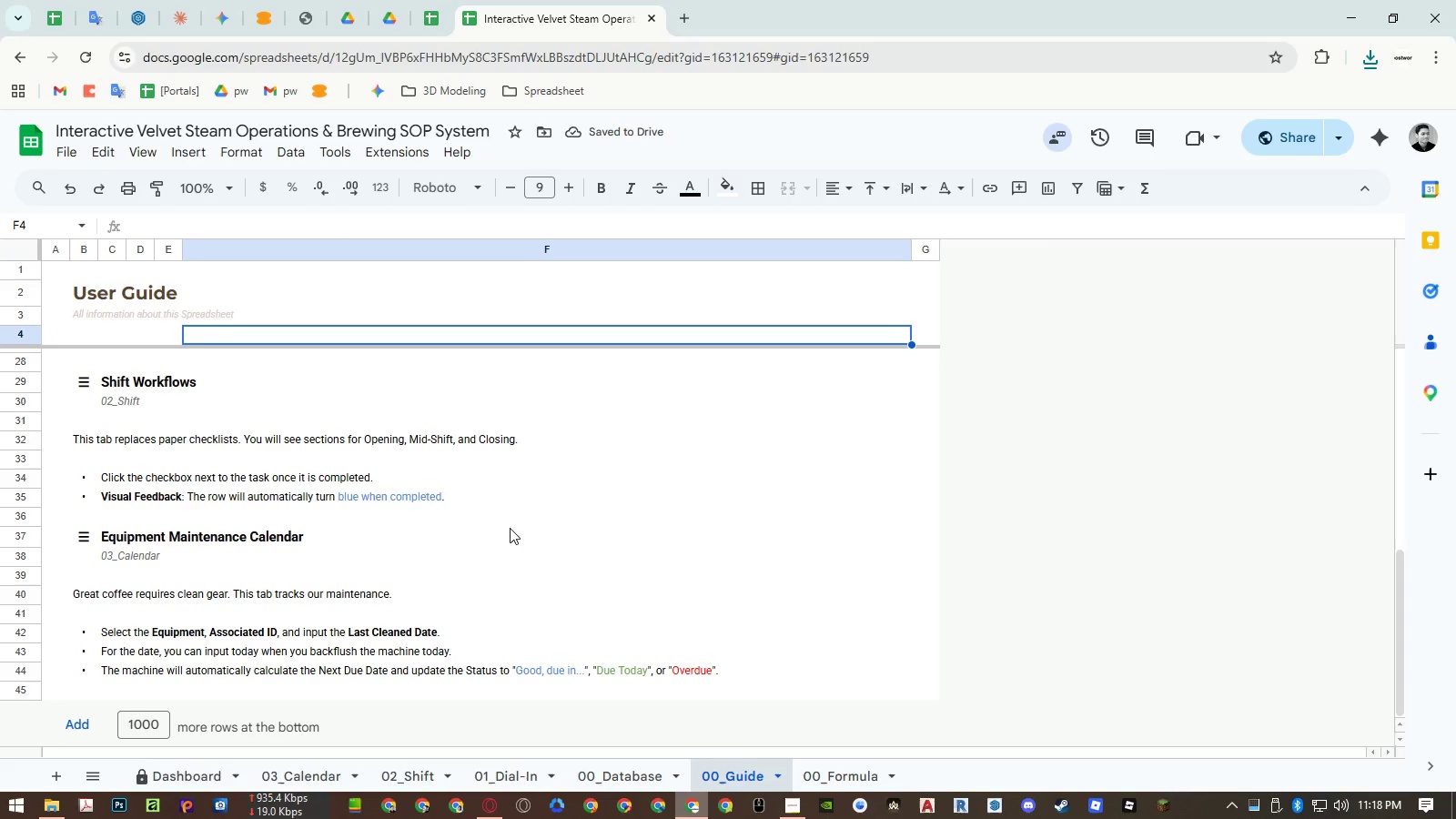 
left_click([841, 774])
 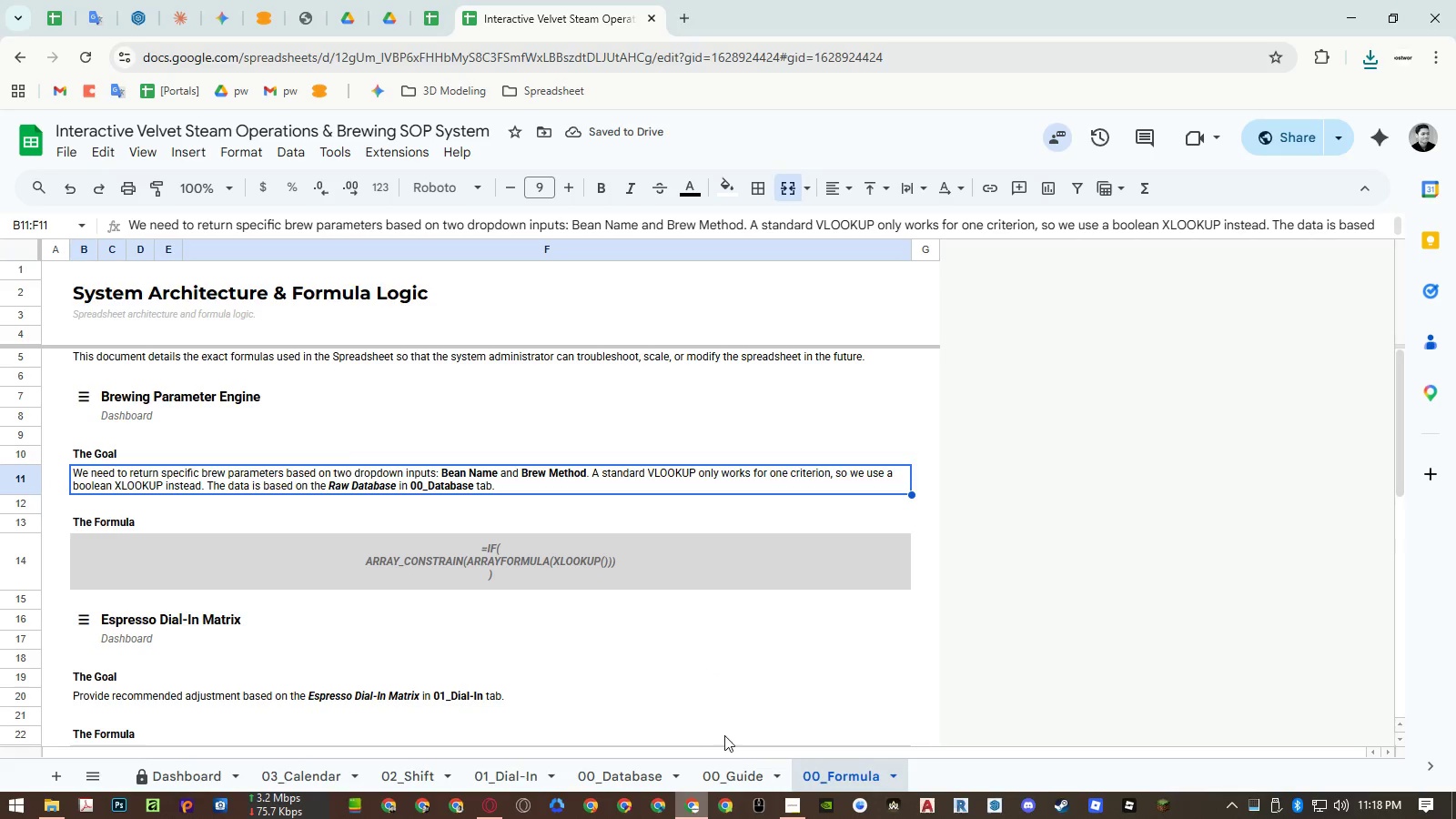 
left_click([757, 764])
 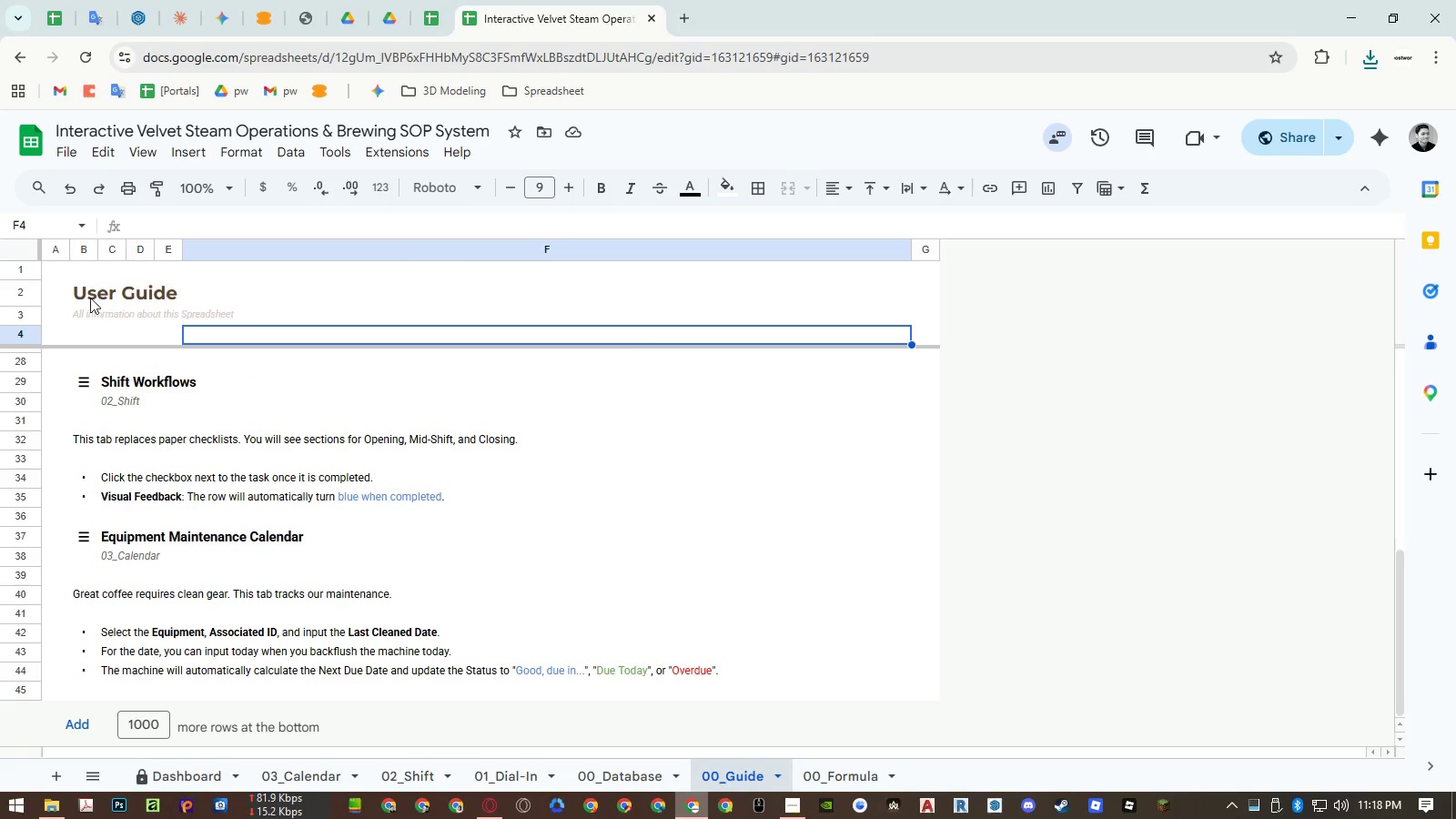 
left_click_drag(start_coordinate=[80, 294], to_coordinate=[80, 312])
 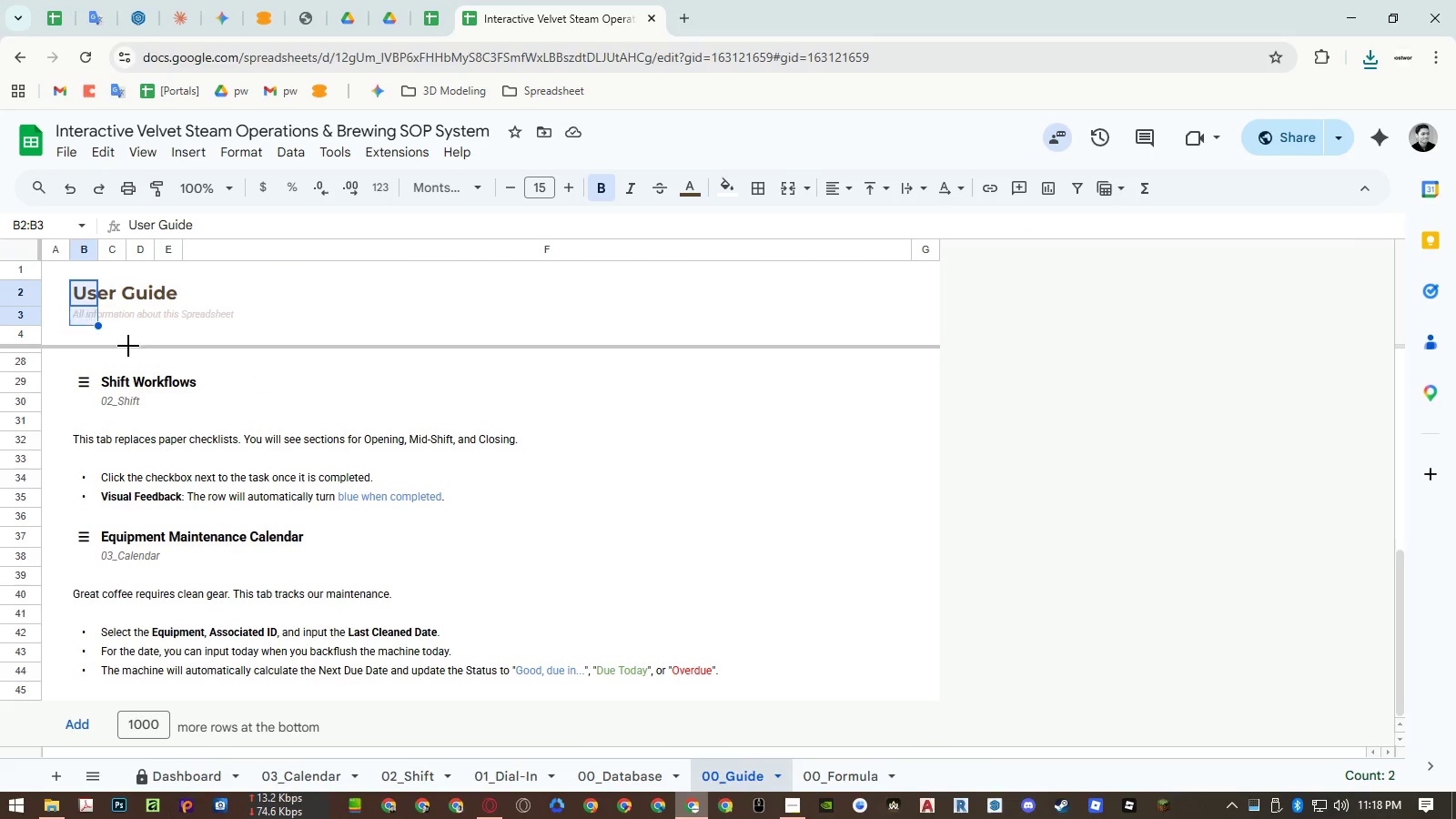 
key(Control+ControlLeft)
 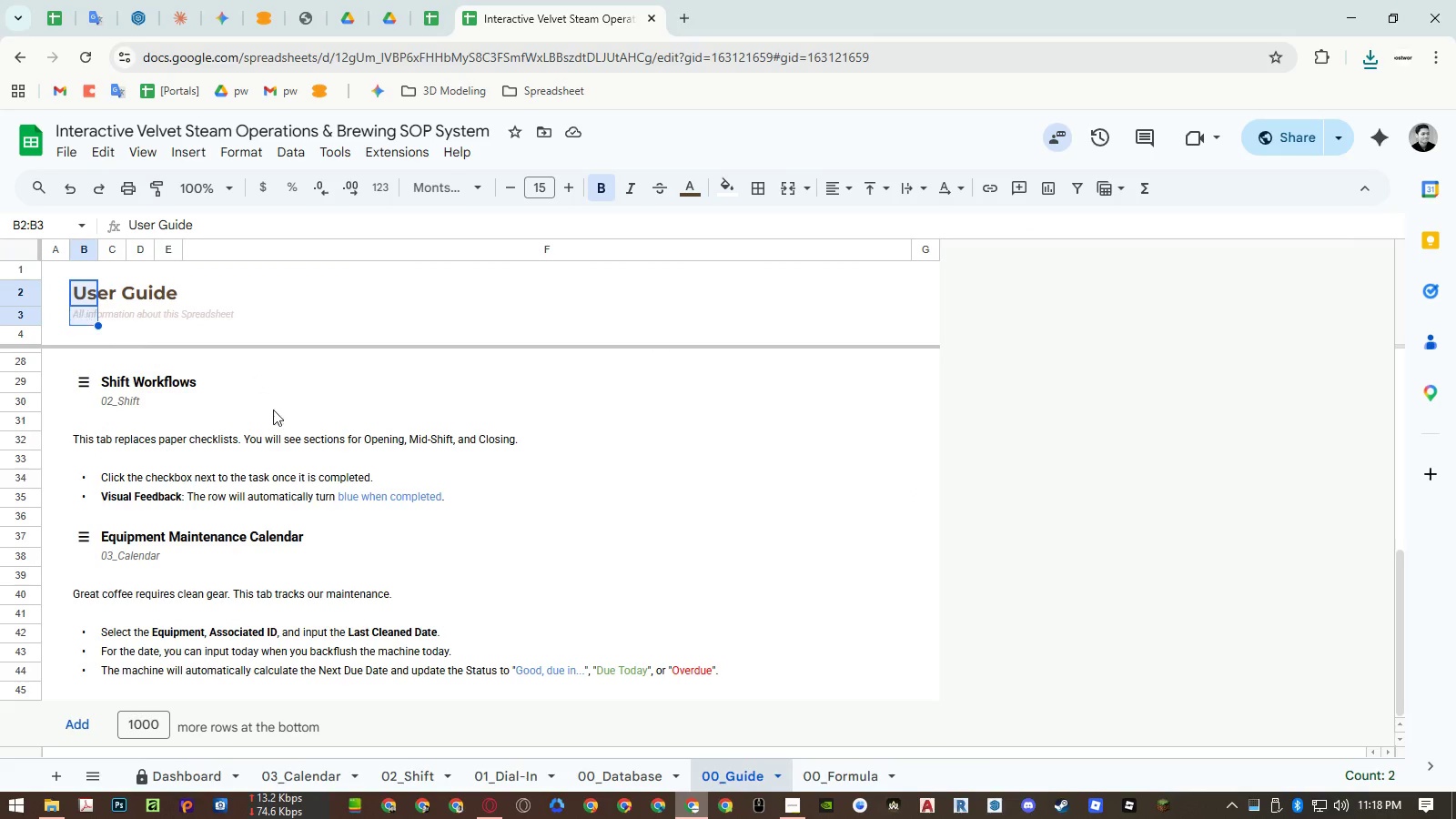 
key(Control+C)
 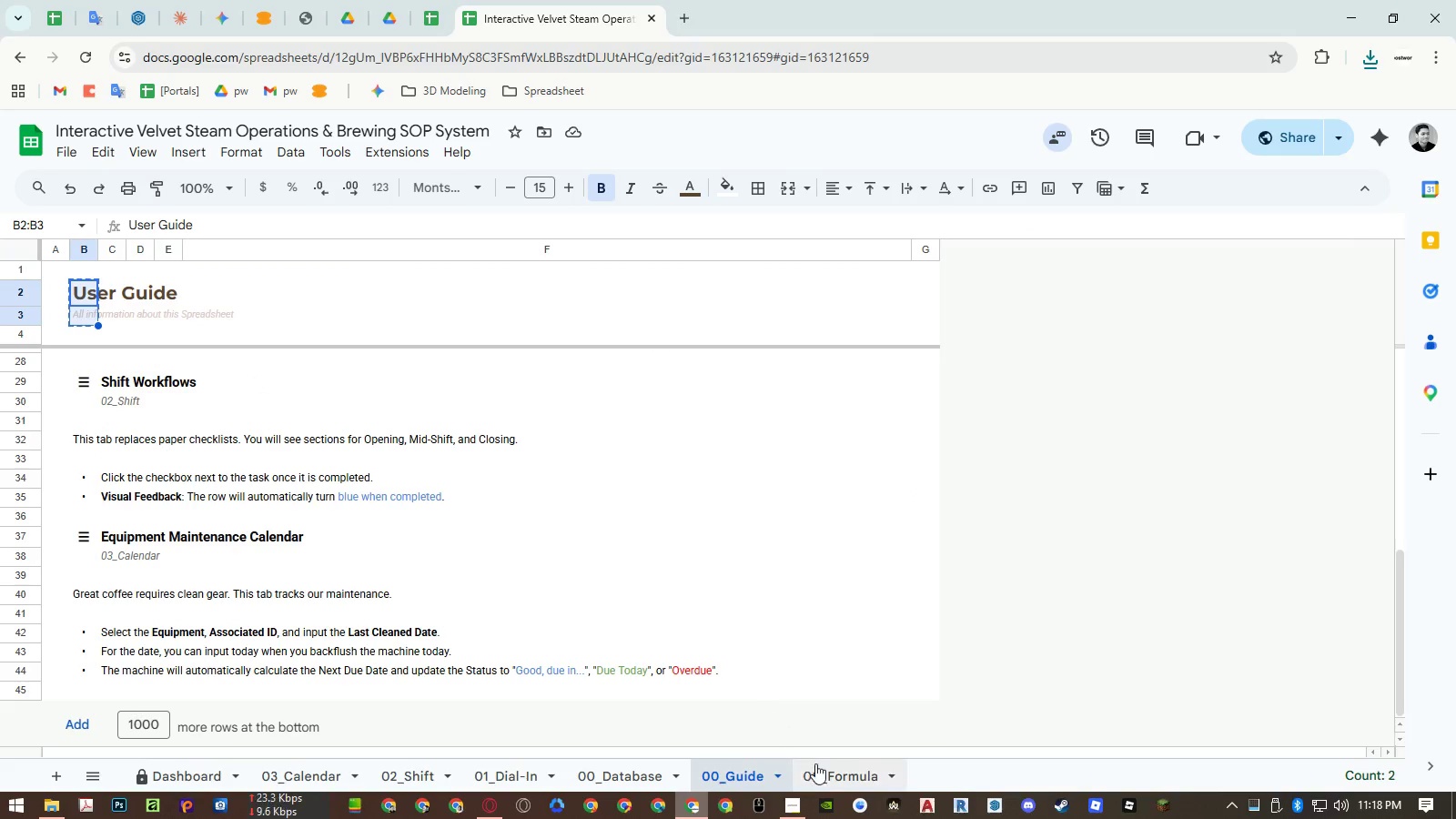 
left_click([821, 774])
 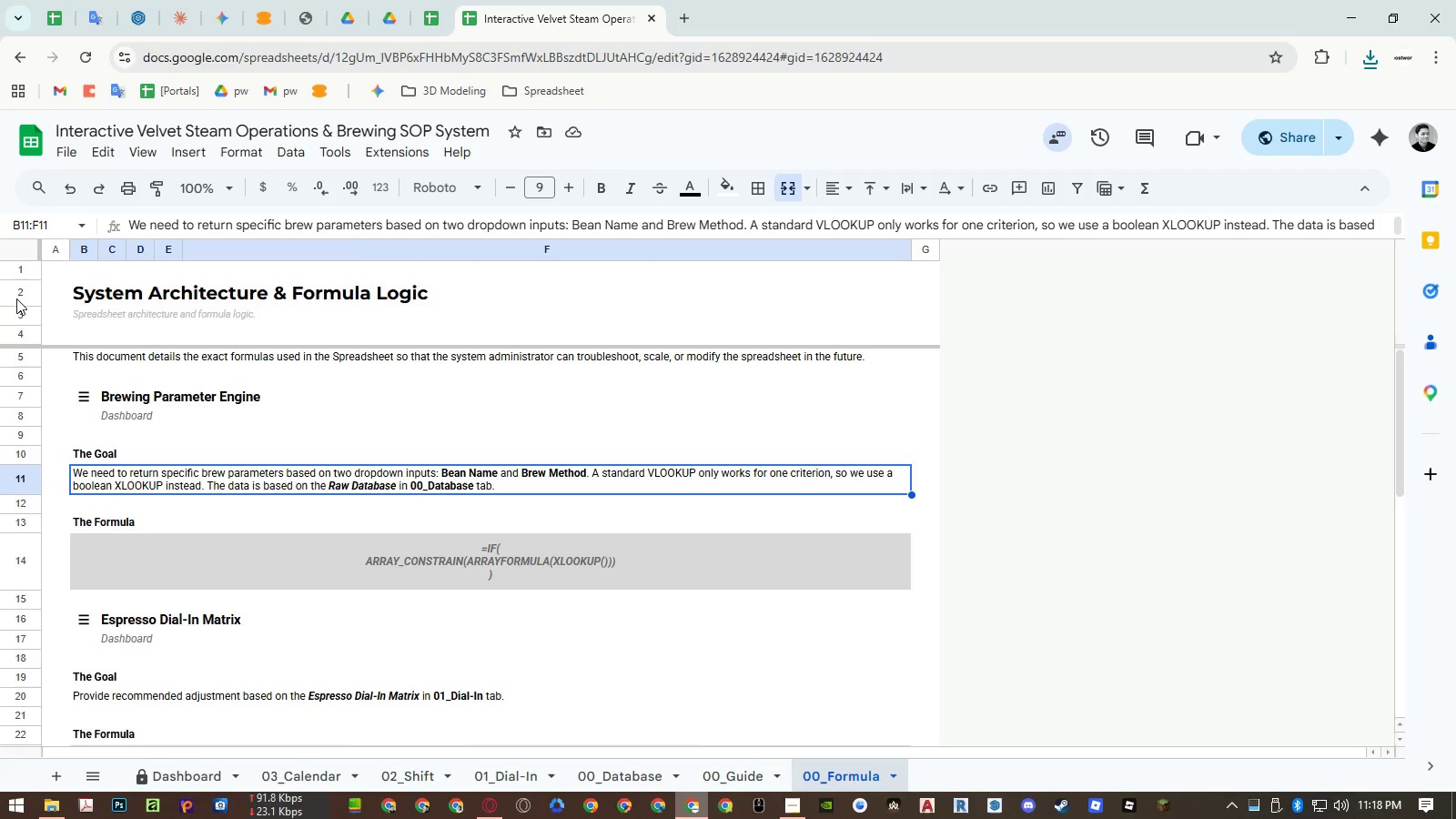 
left_click_drag(start_coordinate=[20, 292], to_coordinate=[22, 313])
 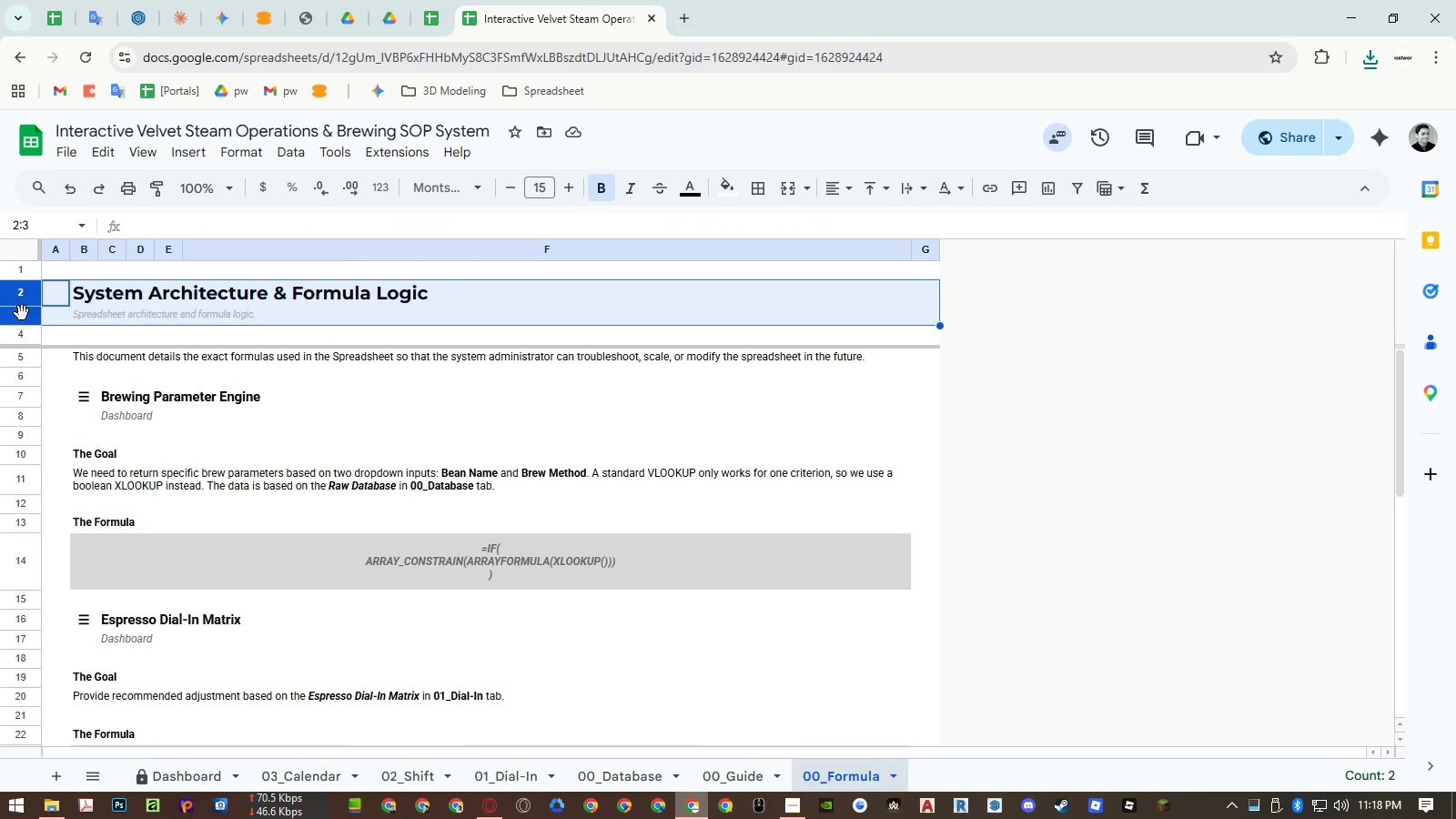 
hold_key(key=AltLeft, duration=0.34)
 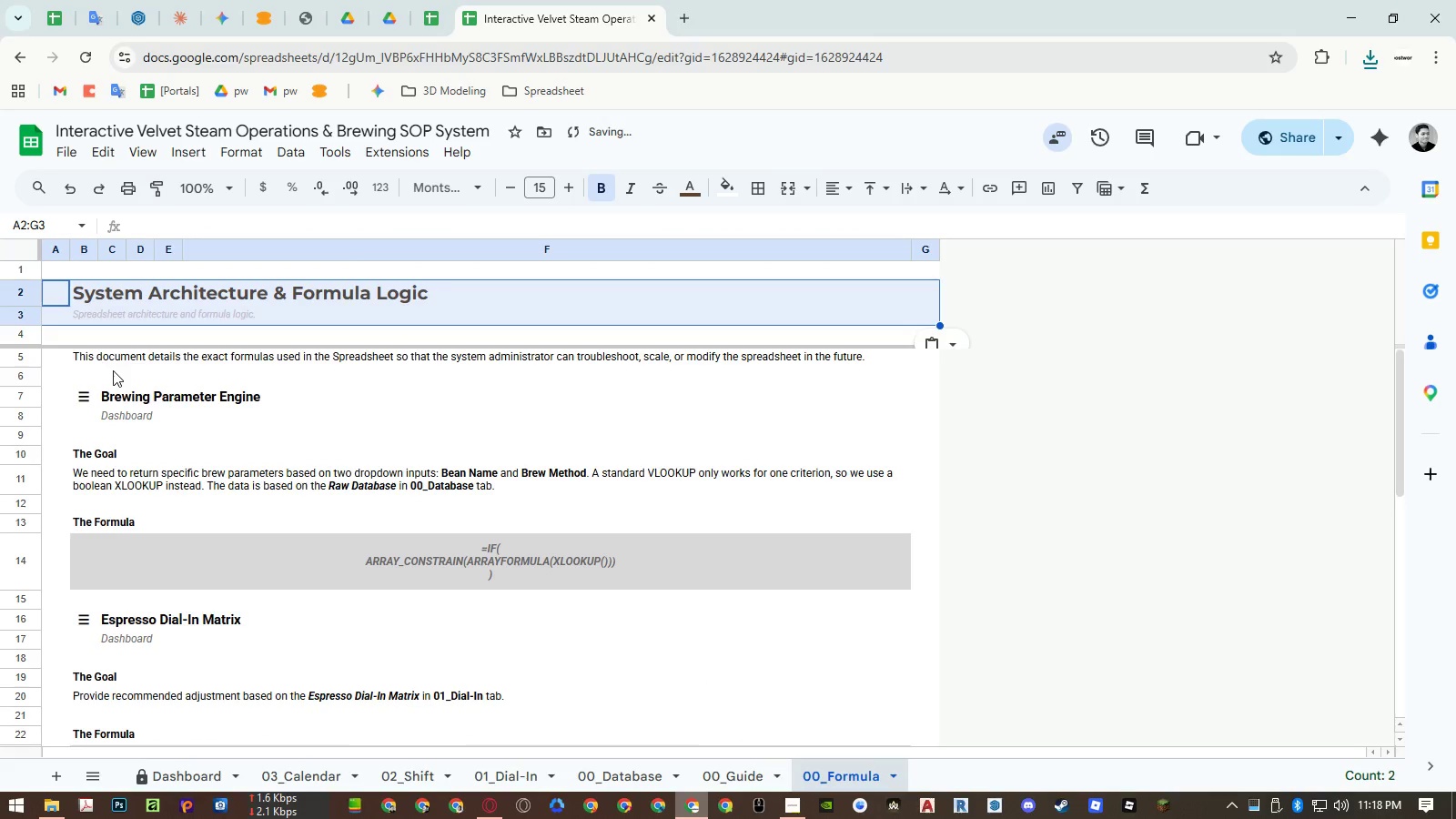 
key(Control+V)
 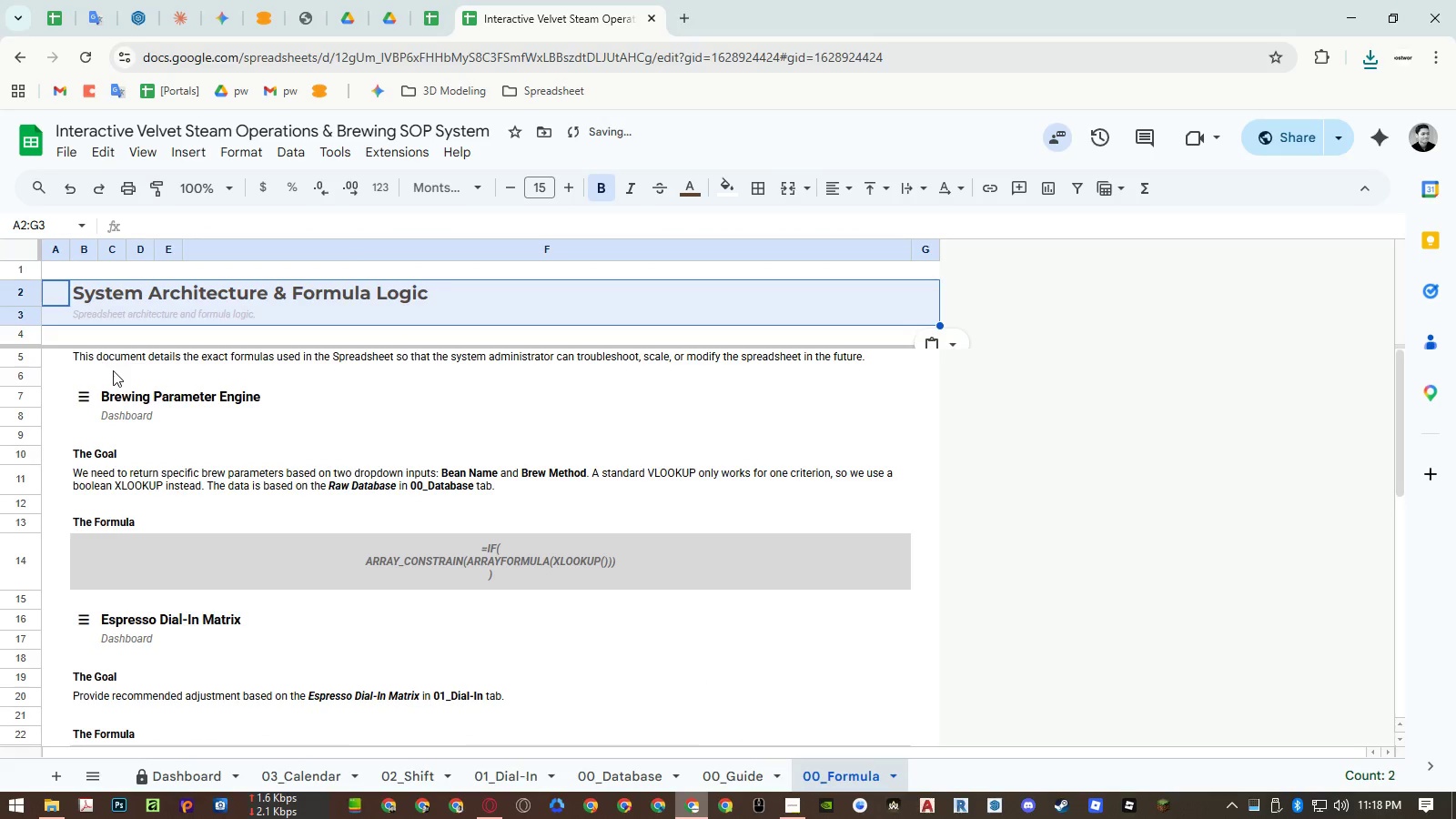 
left_click([117, 372])
 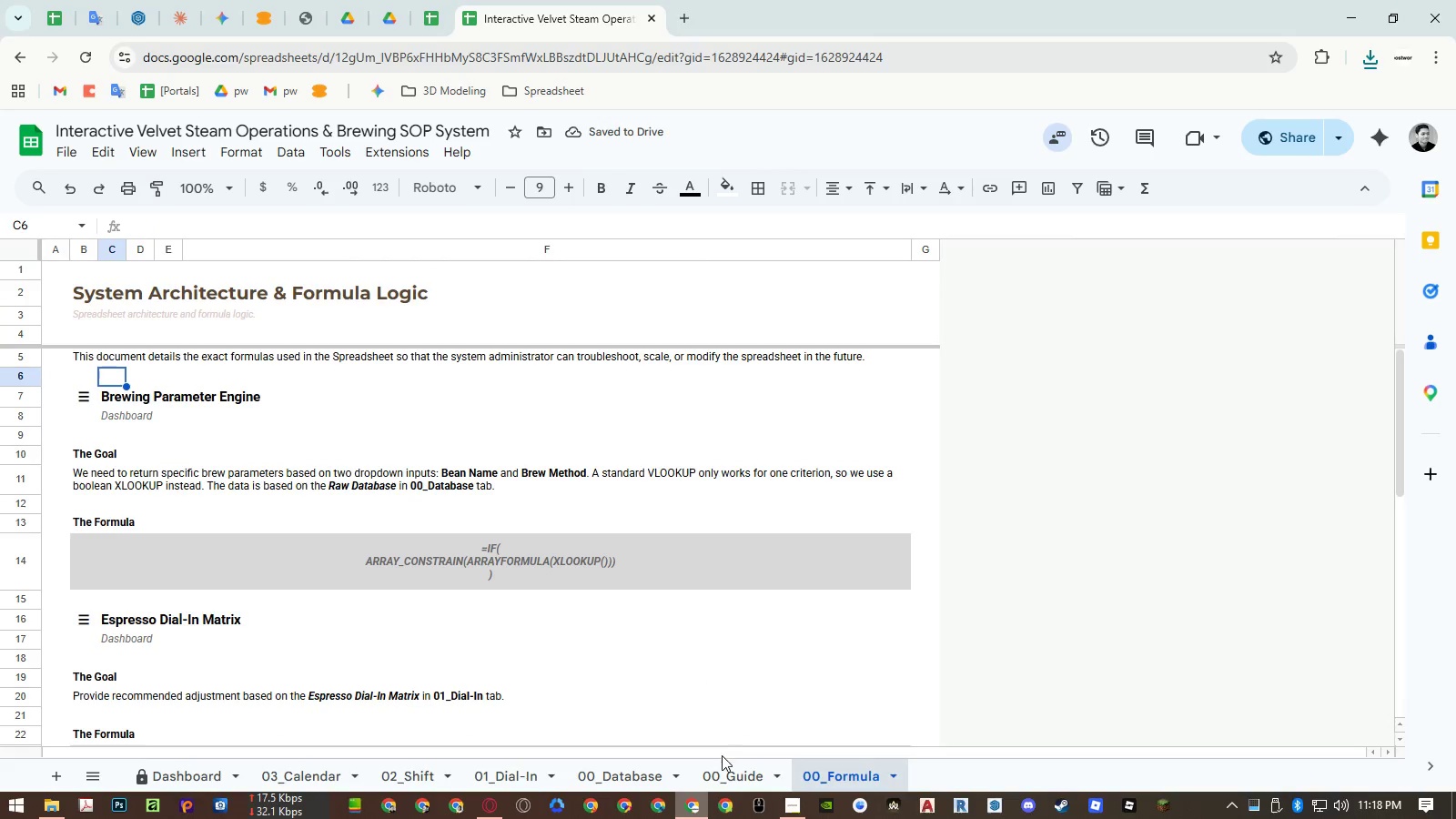 
left_click([723, 765])
 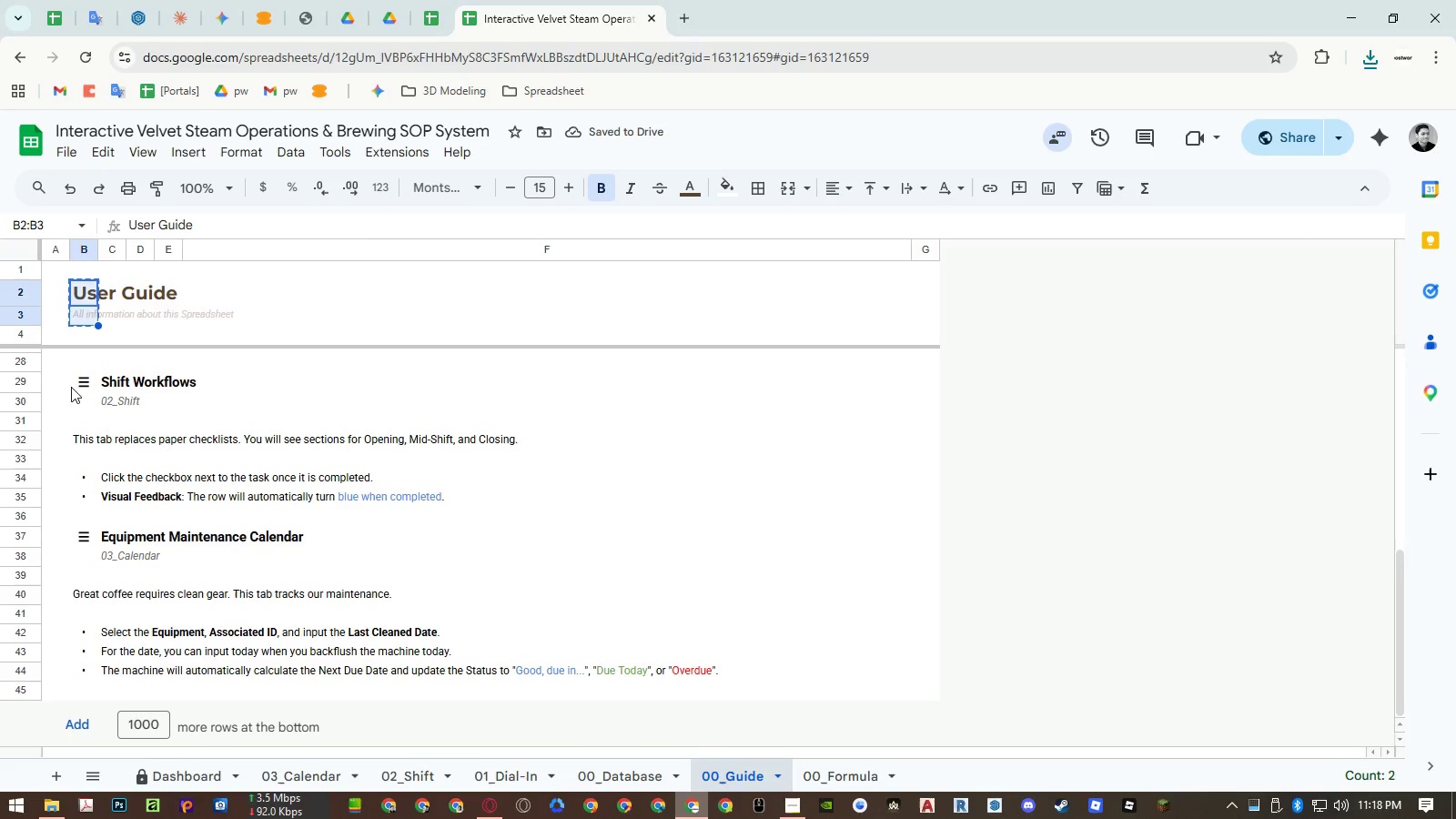 
left_click([22, 381])
 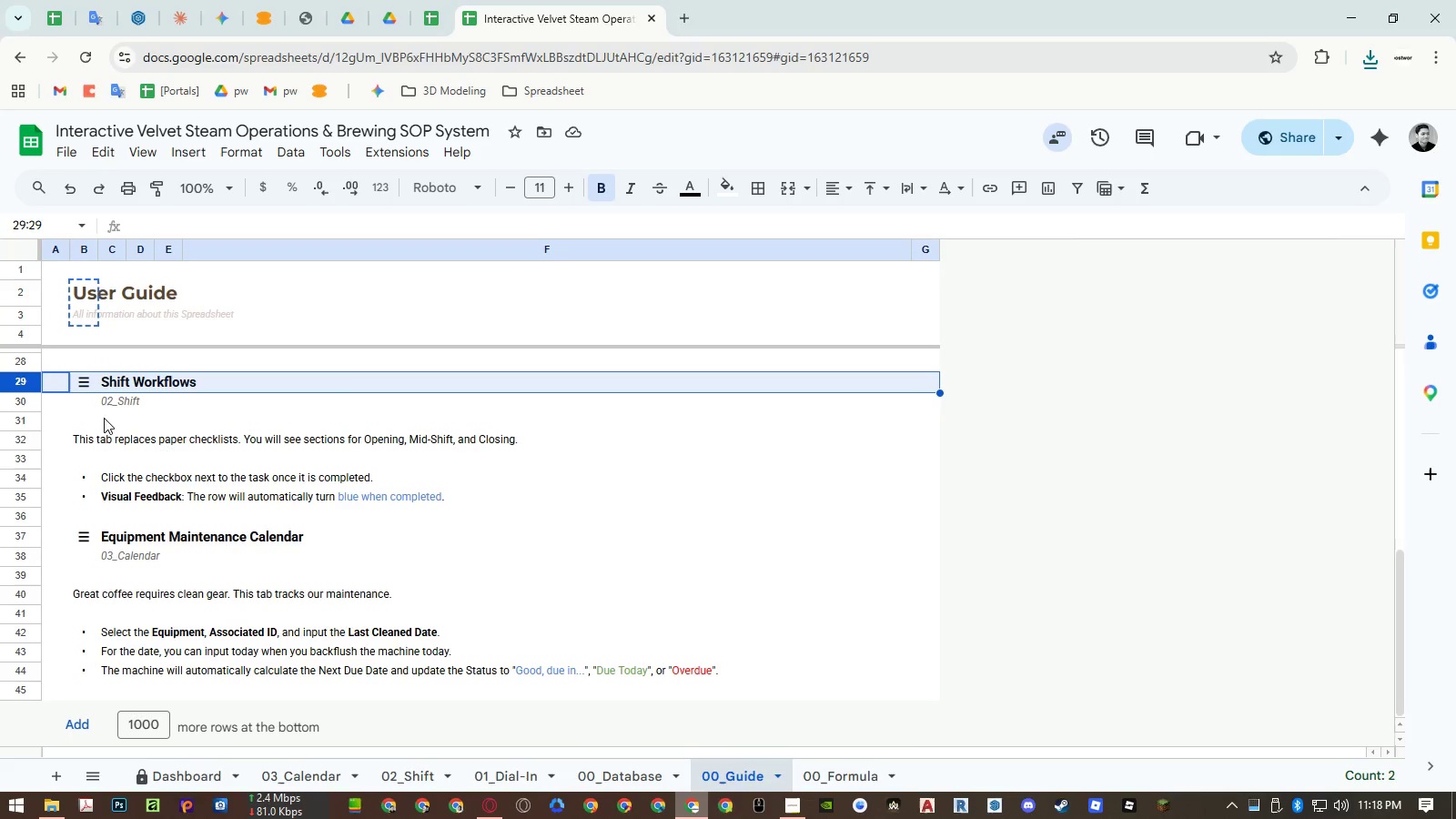 
hold_key(key=ControlLeft, duration=0.64)
left_click([23, 541])
 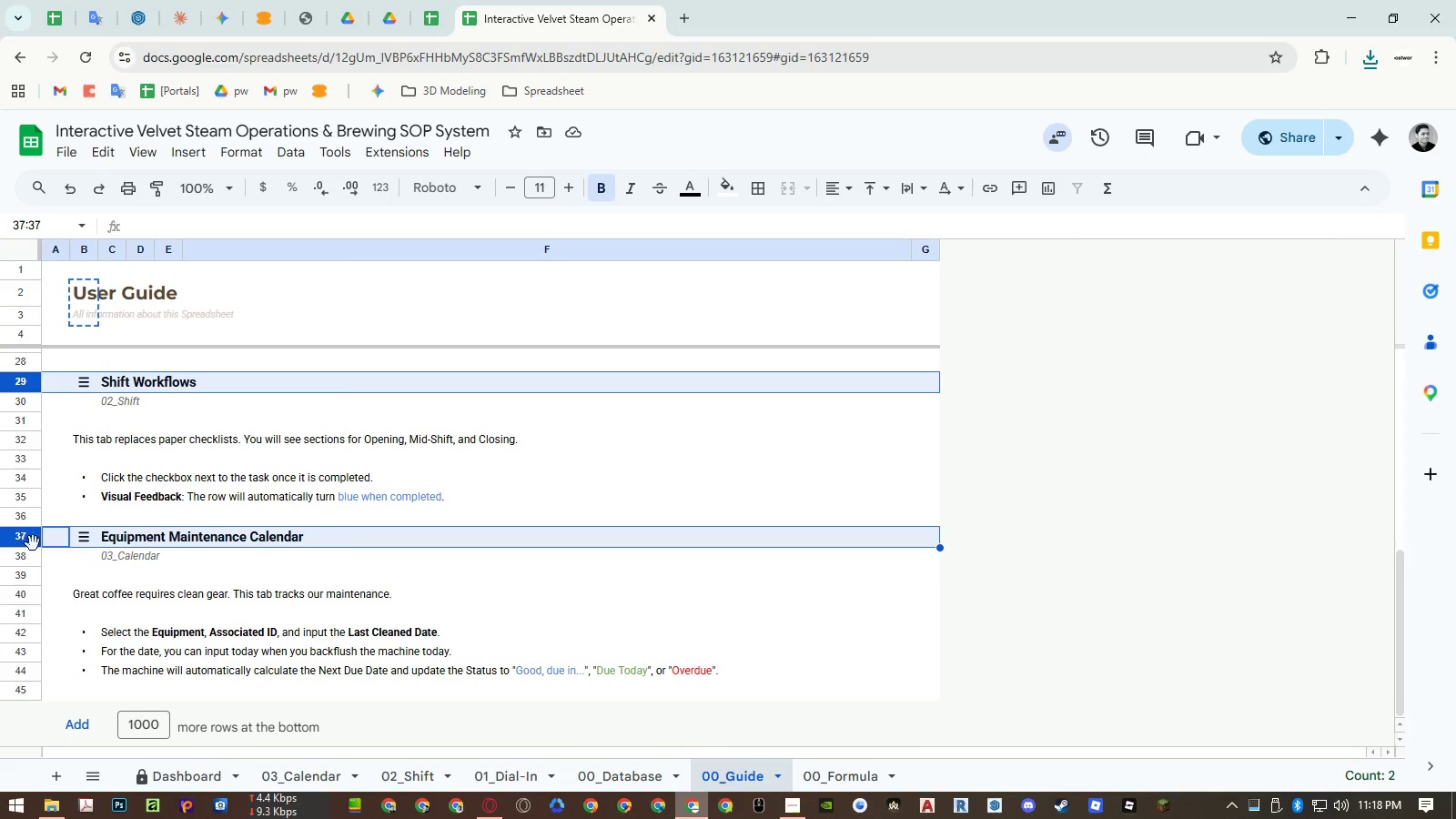 
hold_key(key=ControlLeft, duration=23.8)
left_click([260, 489])
 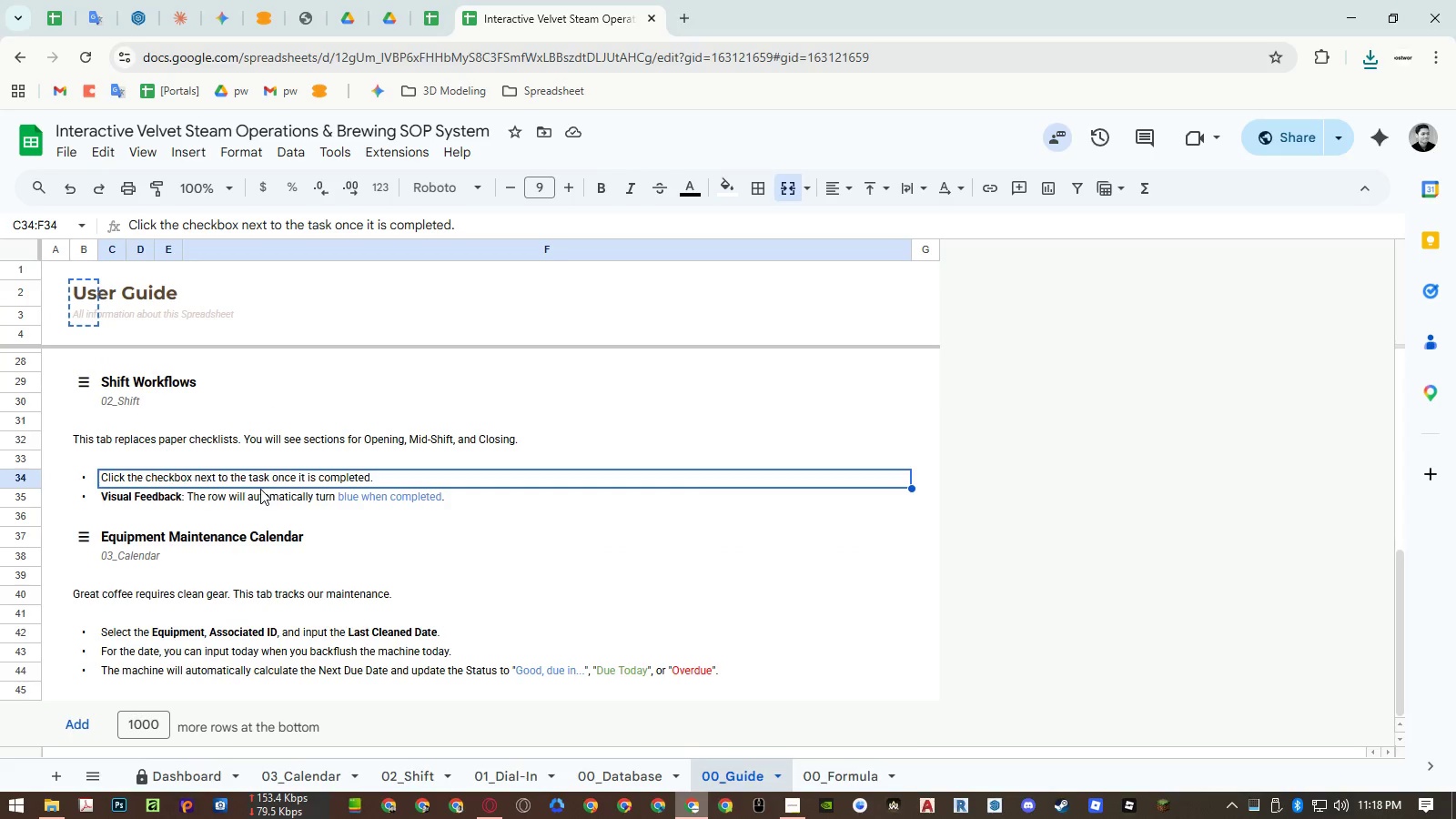 
key(Escape)
 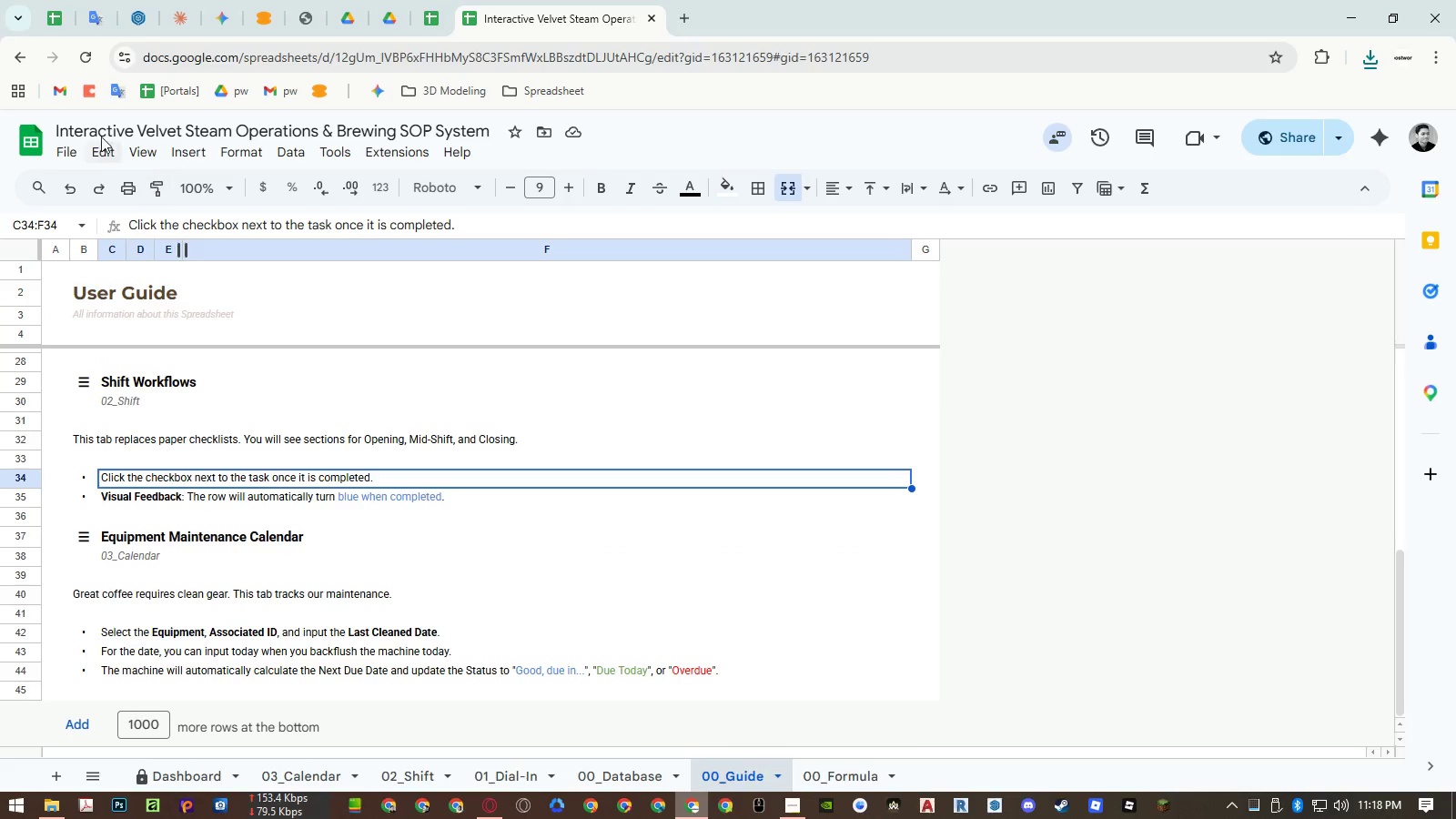 
left_click([67, 147])
 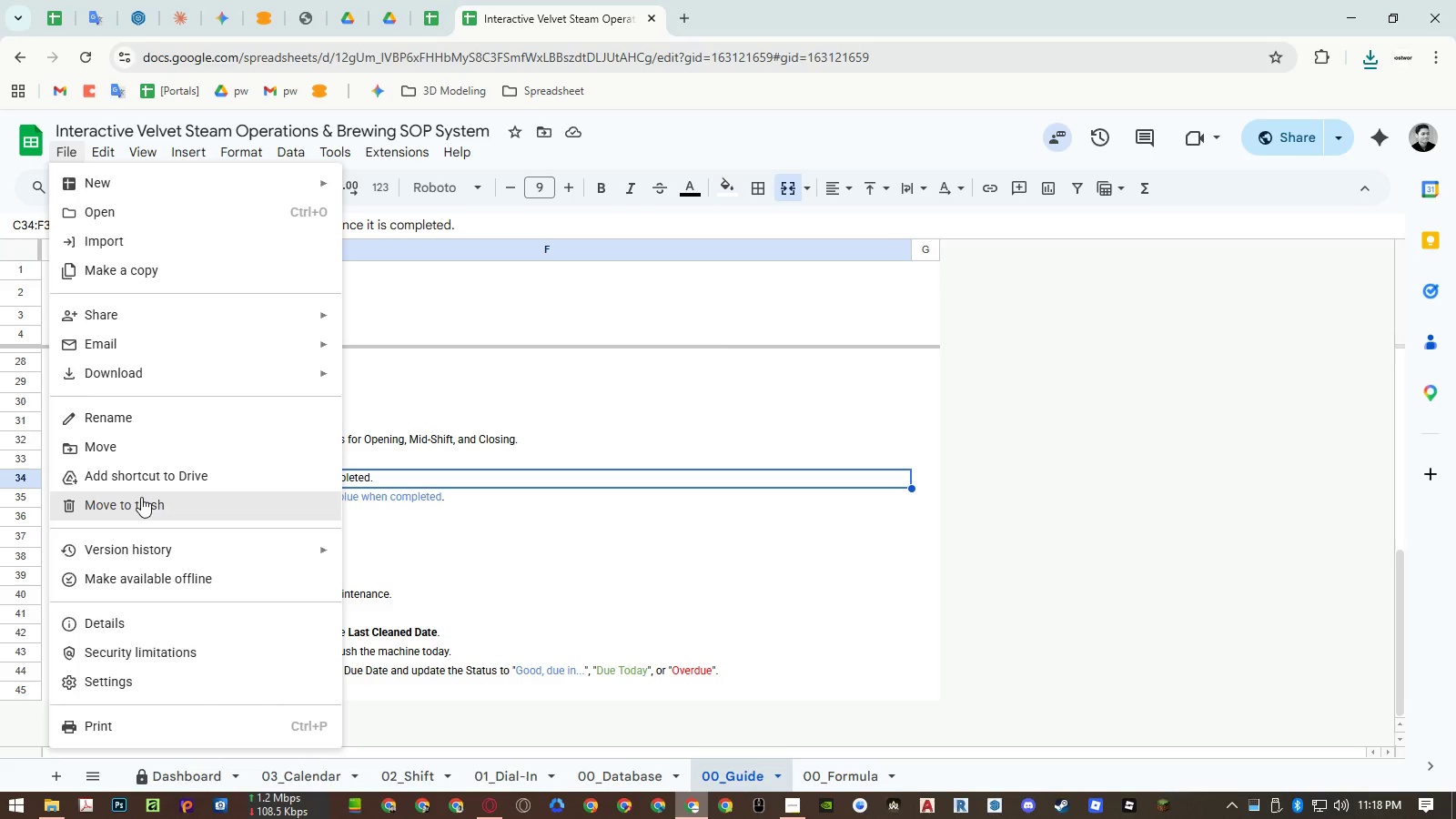 
left_click([157, 380])
 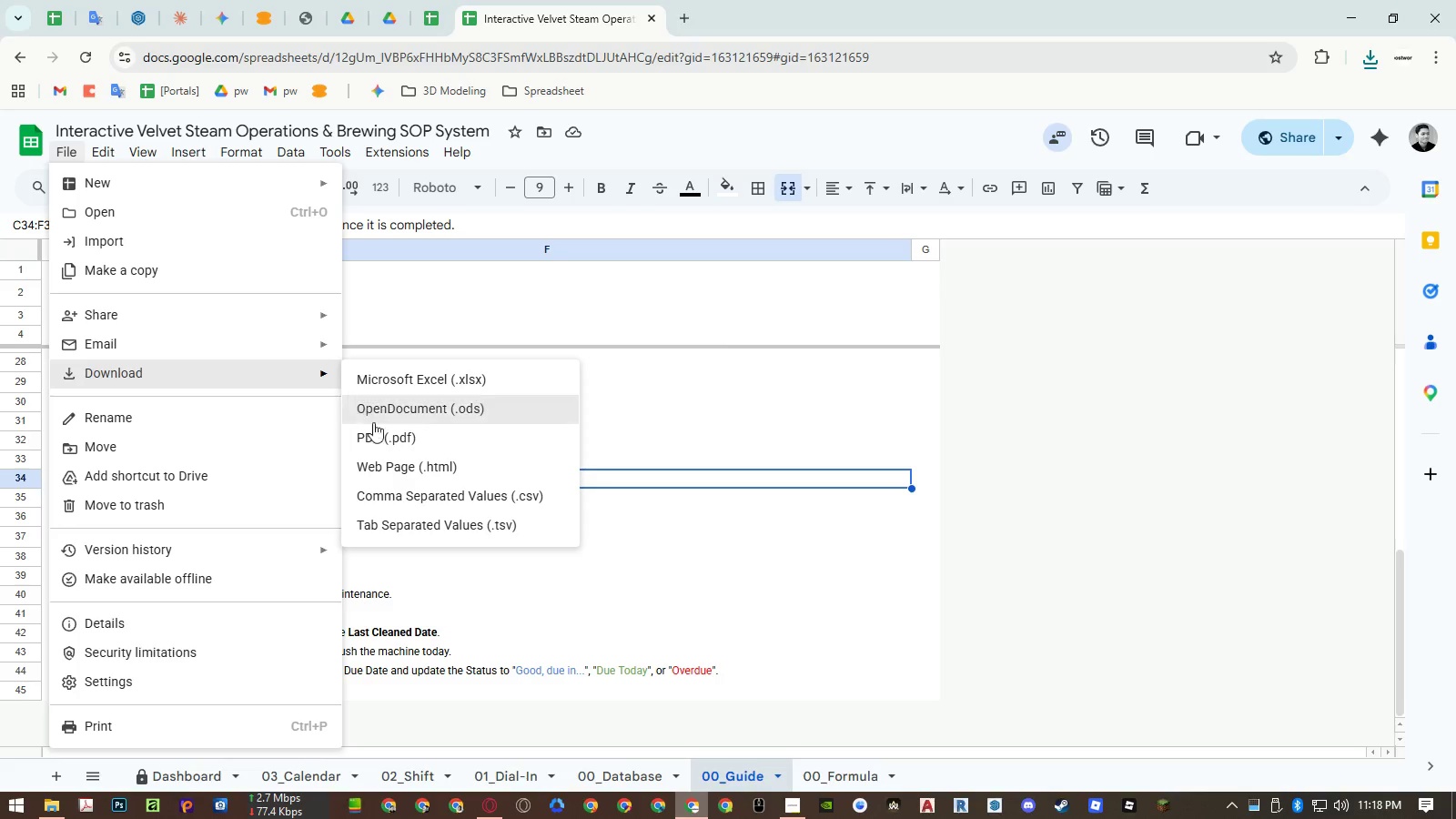 
left_click([377, 444])
 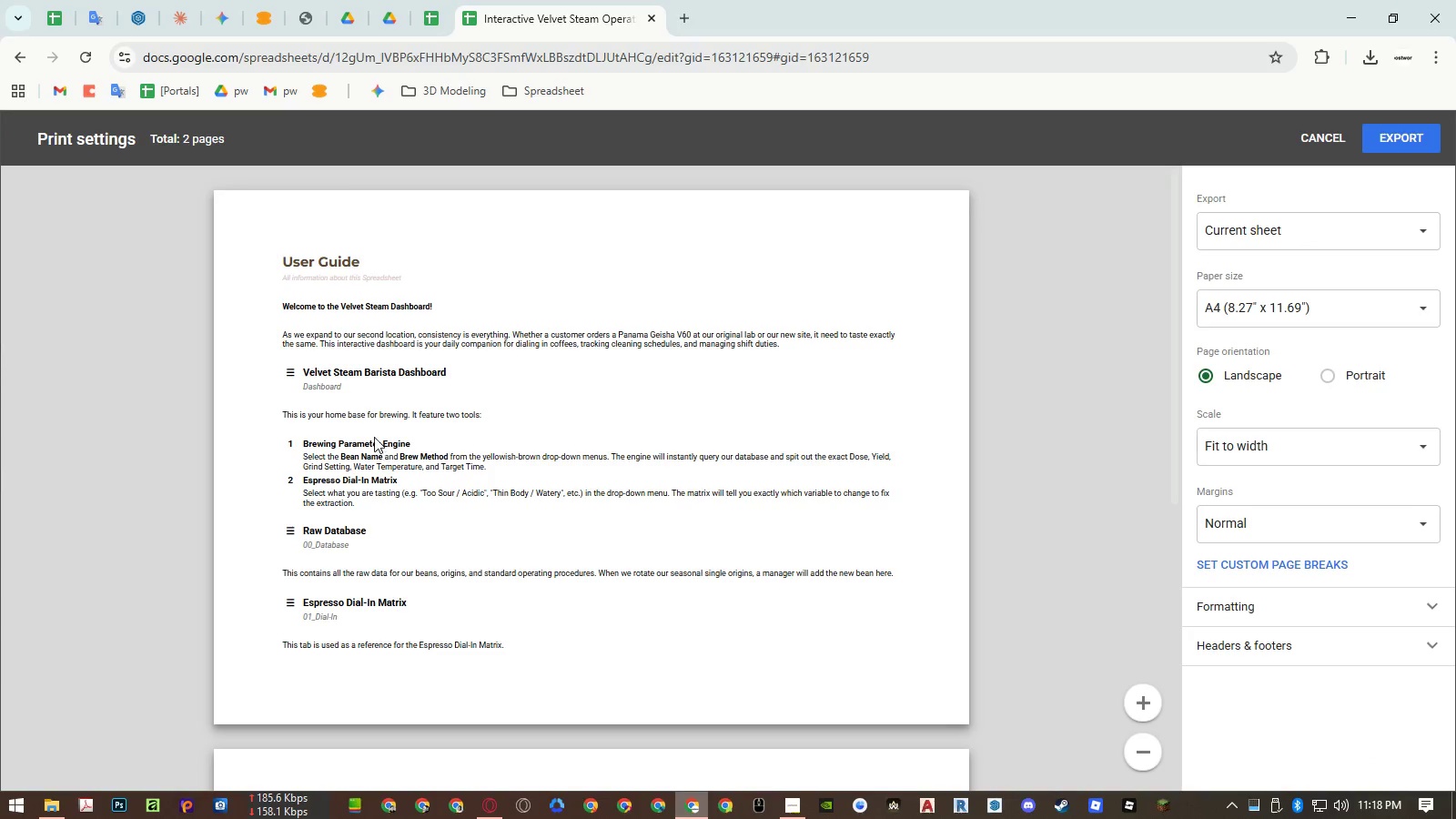 
scroll: coordinate [374, 437], scroll_direction: down, amount: 5.0
 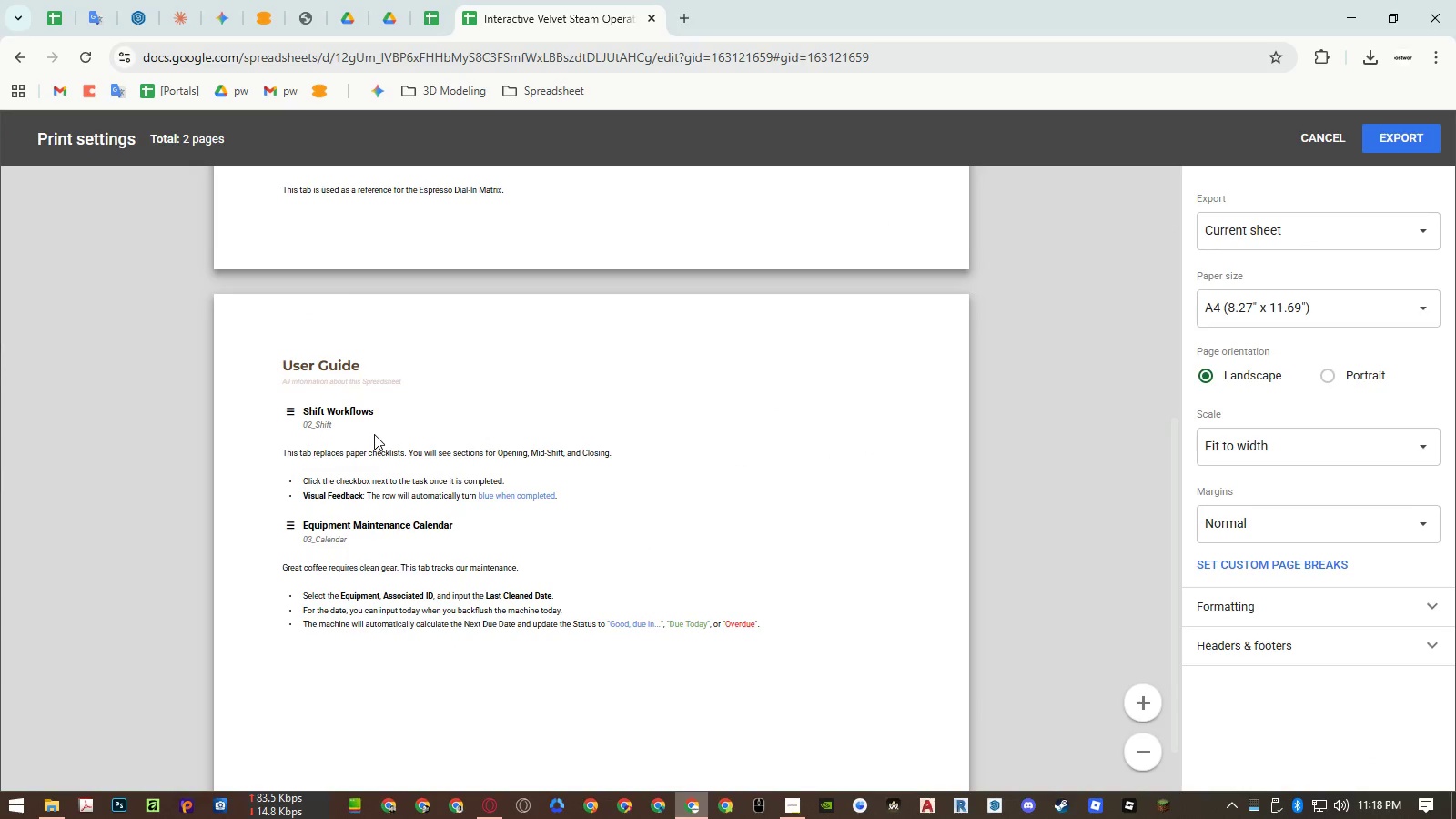 
key(Escape)
 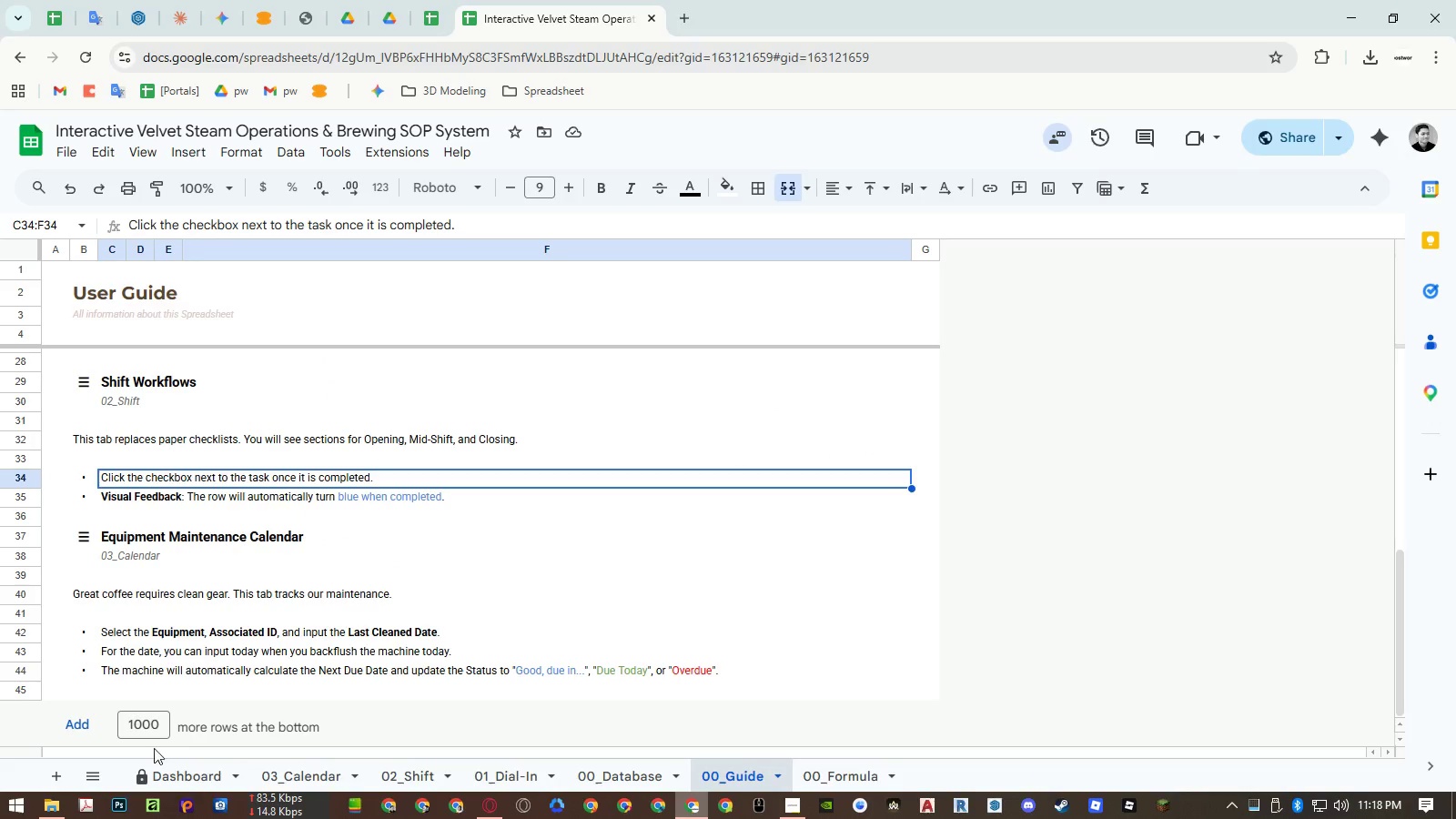 
left_click([56, 809])
 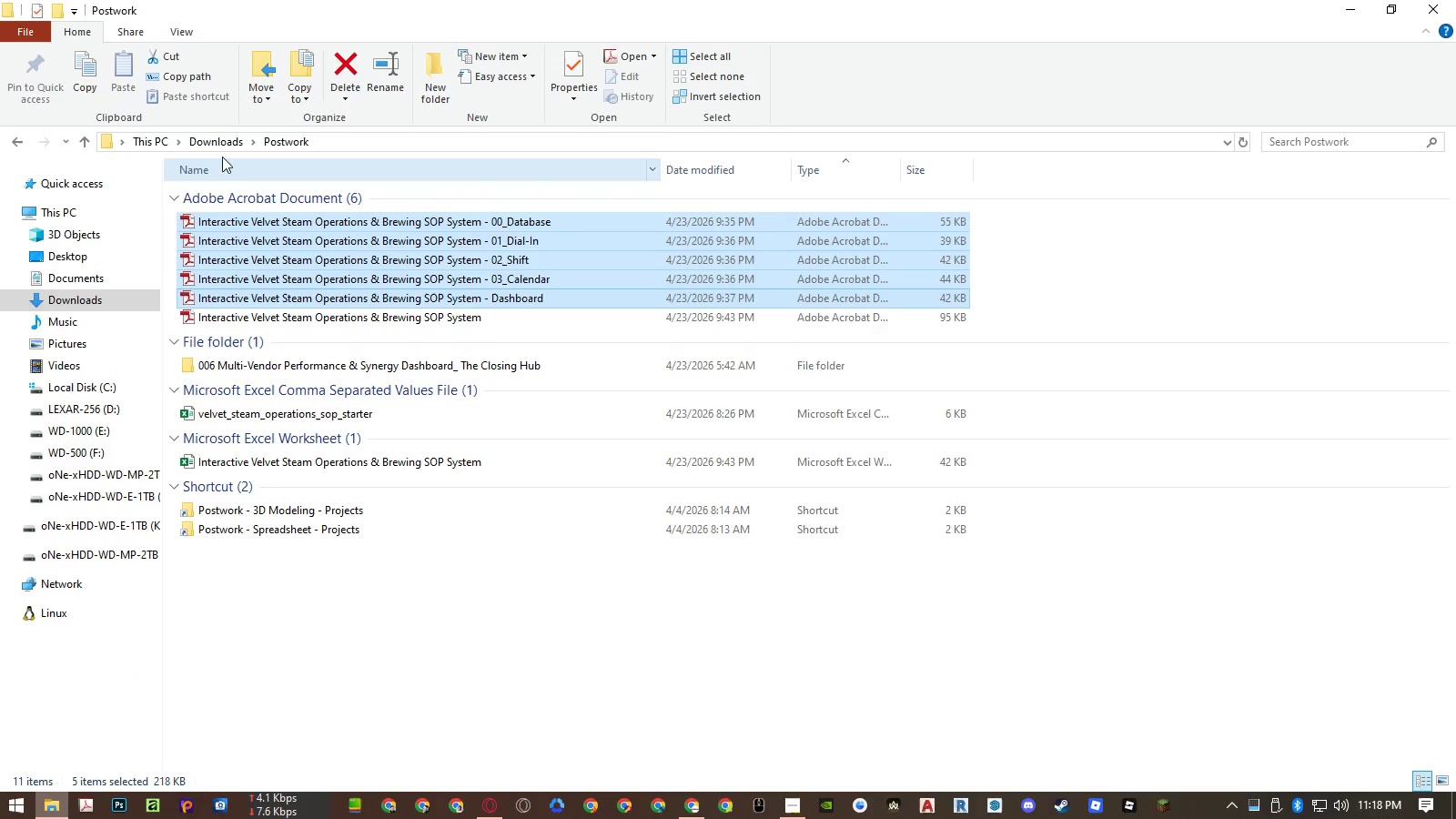 
left_click([214, 140])
 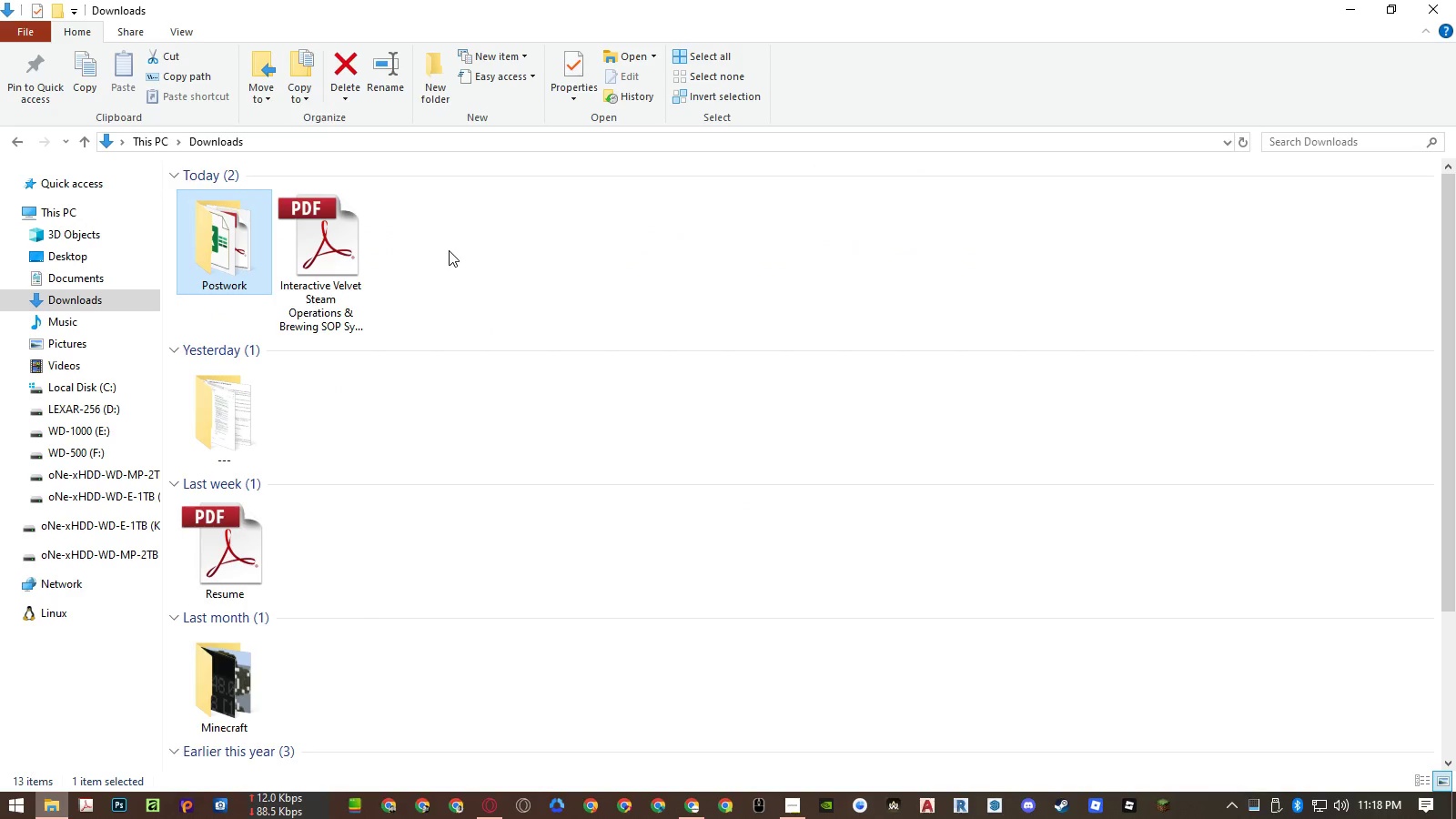 
double_click([355, 250])
 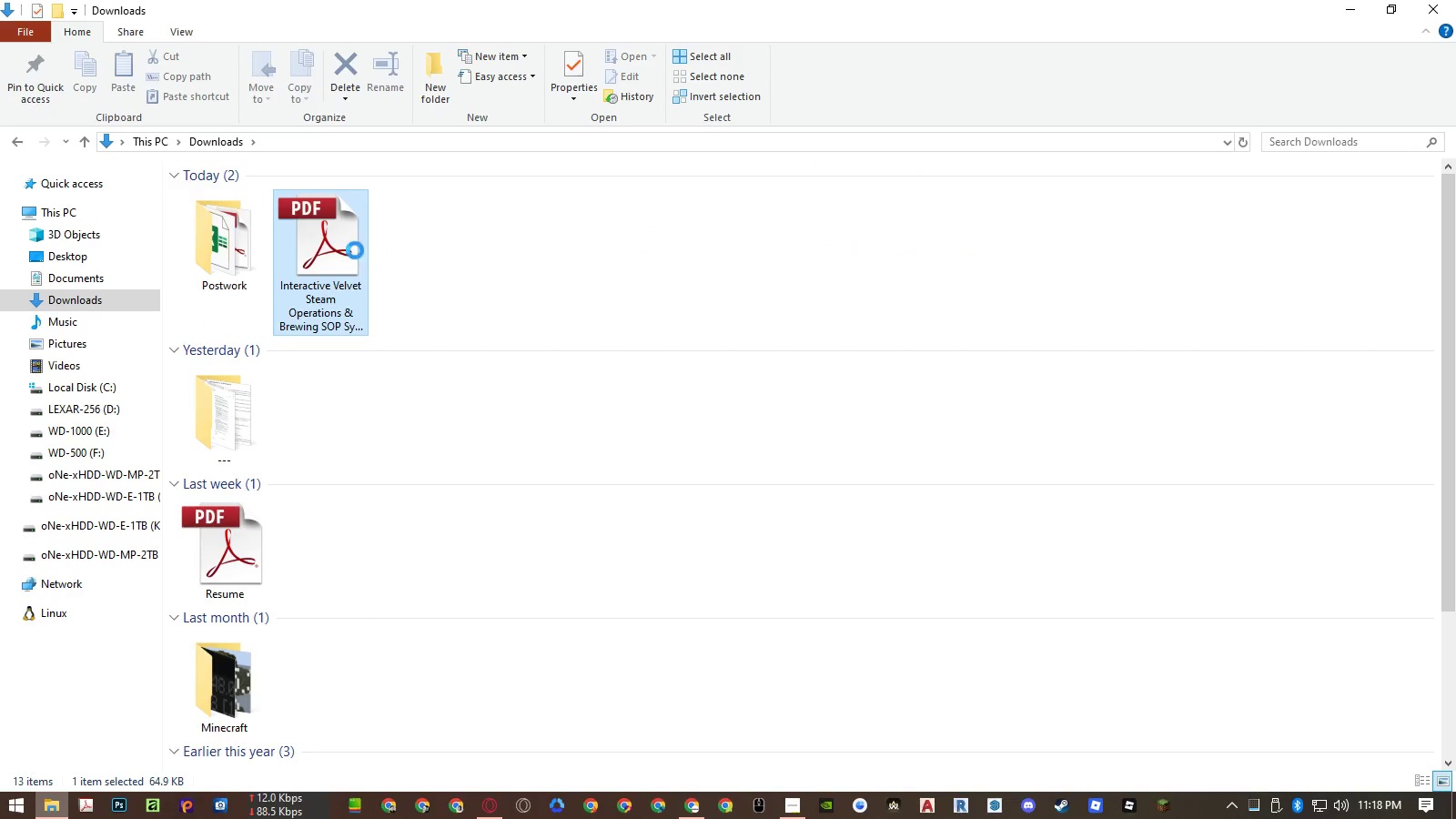 
key(Delete)
 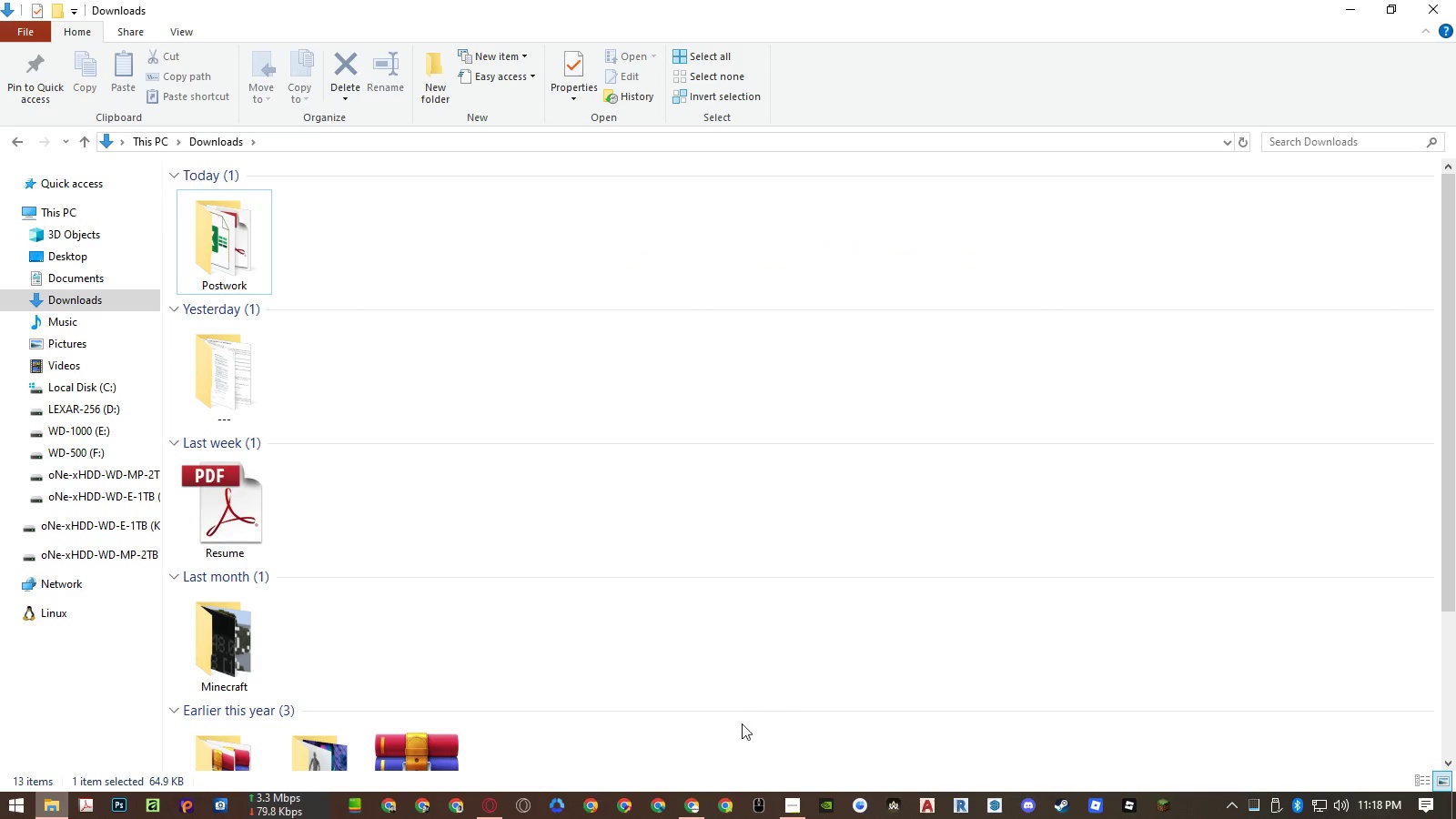 
left_click([688, 809])
 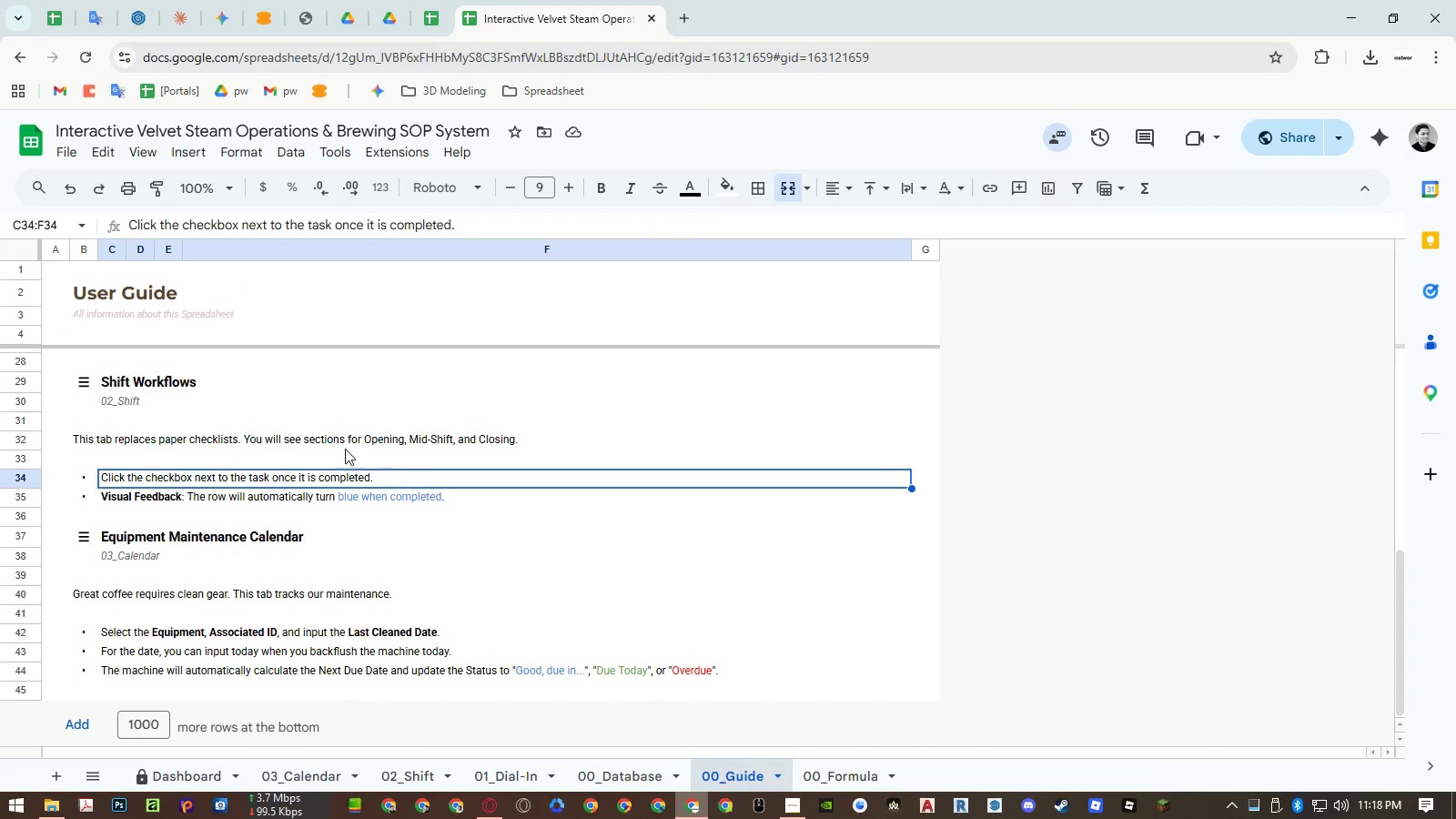 
scroll: coordinate [248, 428], scroll_direction: up, amount: 12.0
 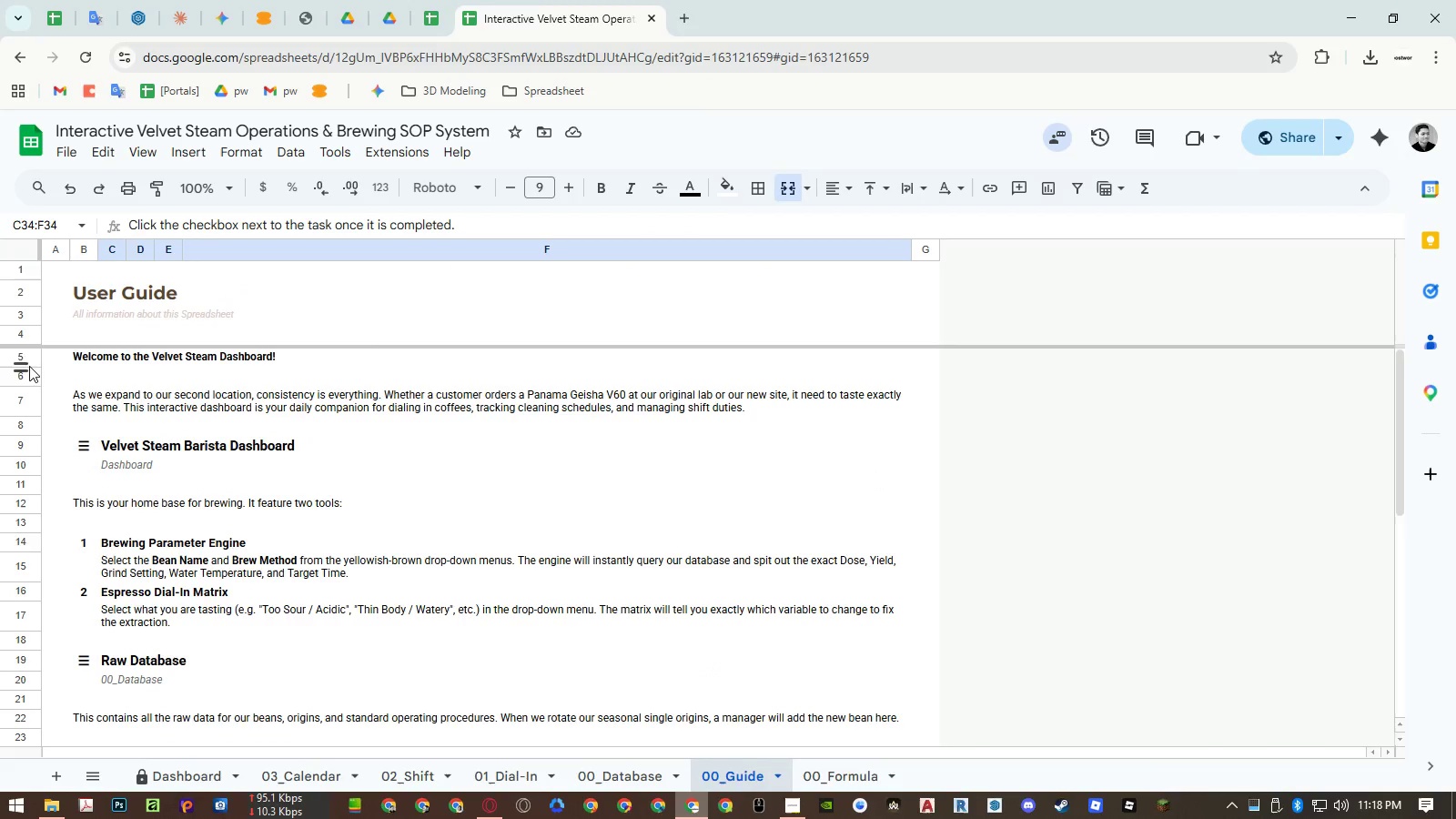 
left_click([24, 360])
 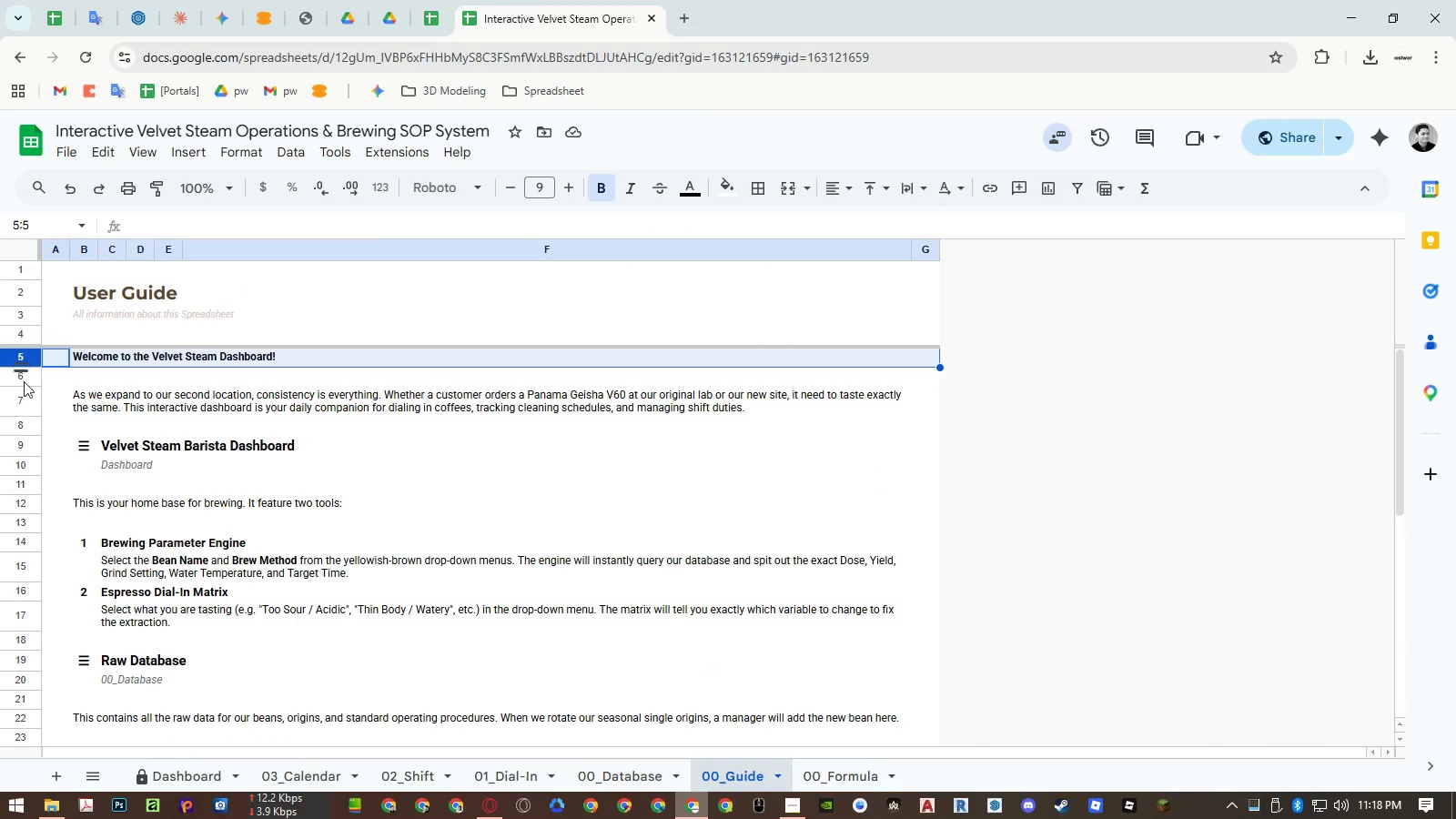 
hold_key(key=ControlLeft, duration=1.53)
left_click([19, 446])
 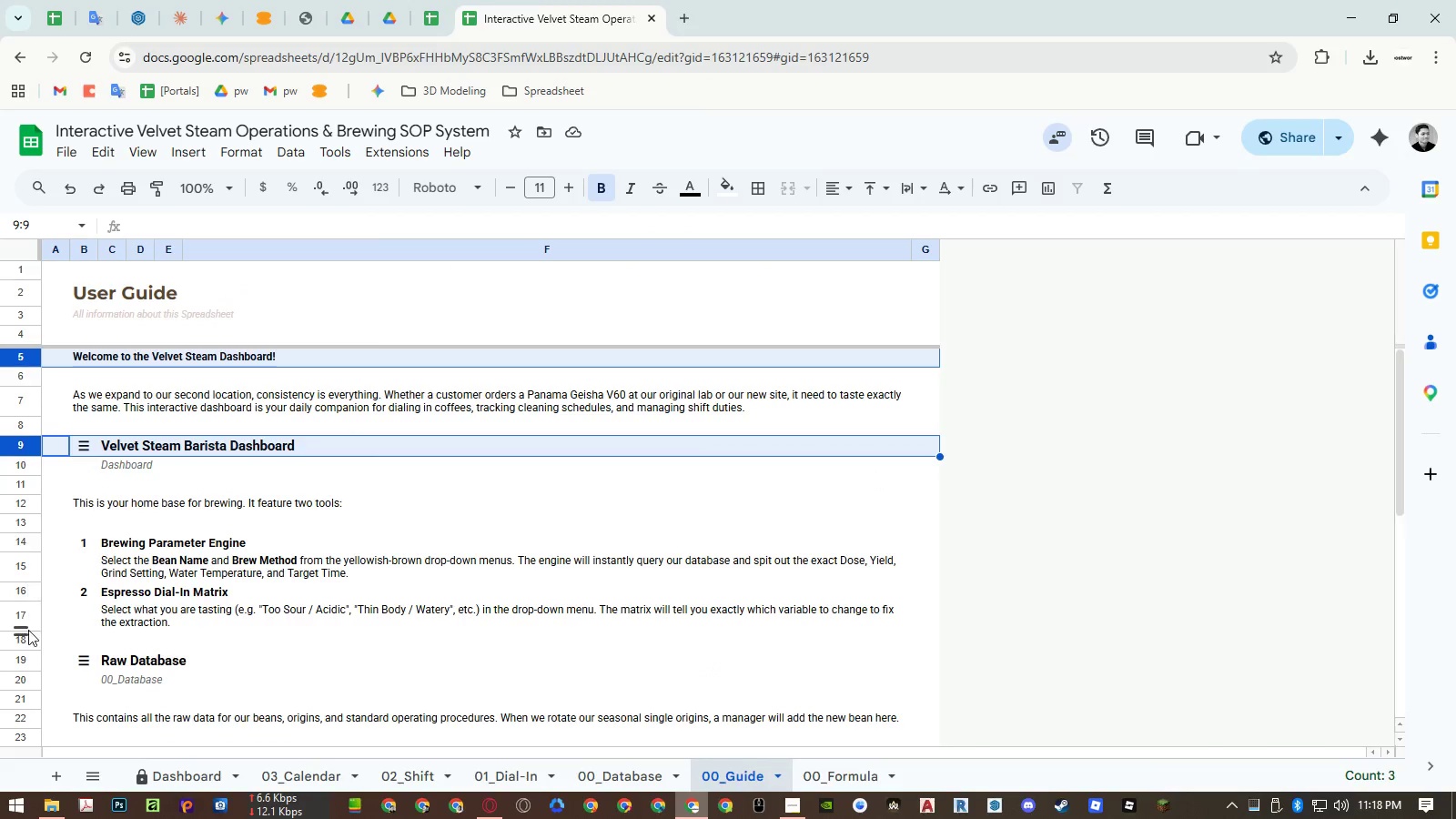 
hold_key(key=ControlLeft, duration=0.64)
left_click([29, 662])
 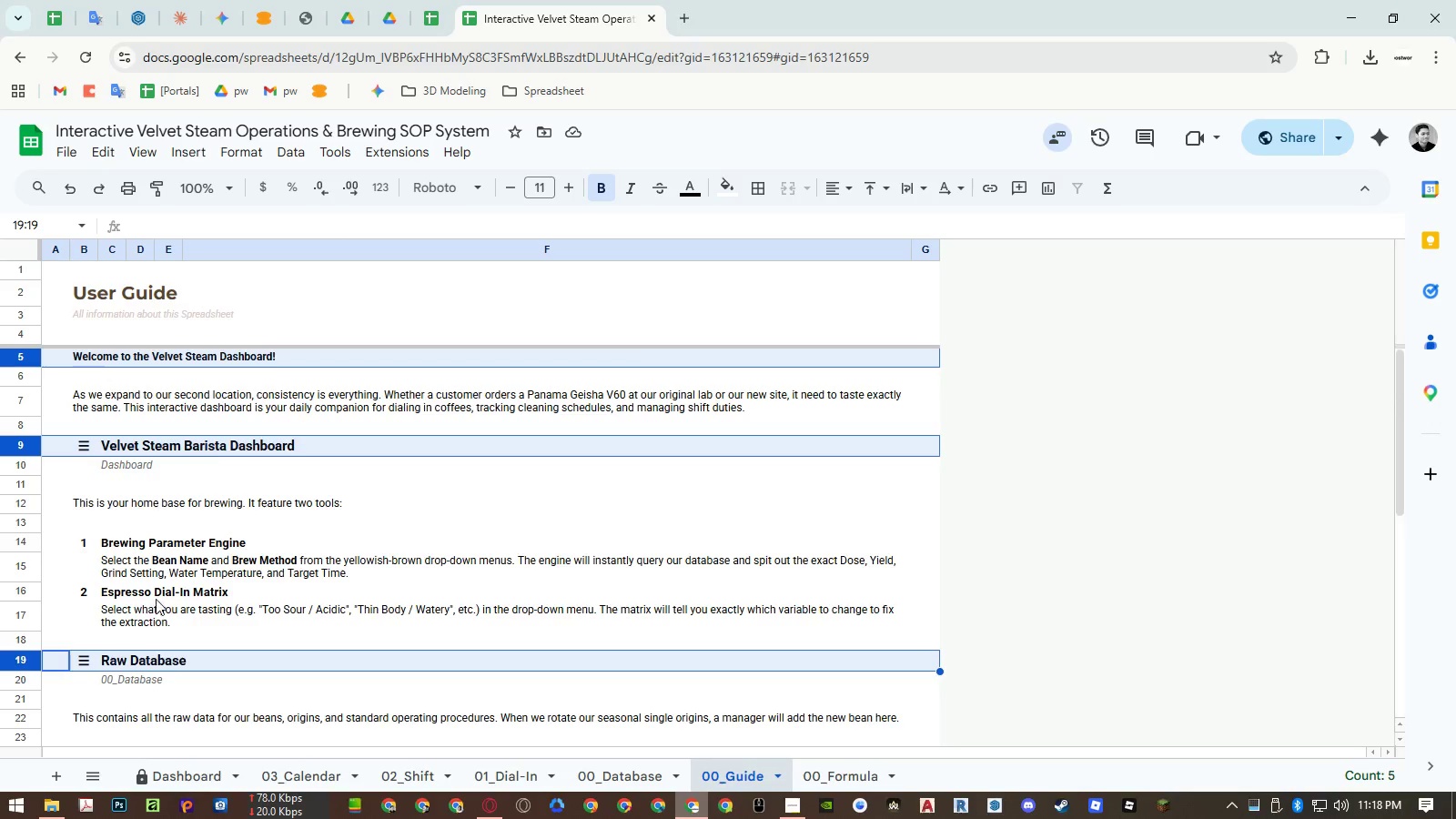 
scroll: coordinate [156, 599], scroll_direction: down, amount: 4.0
 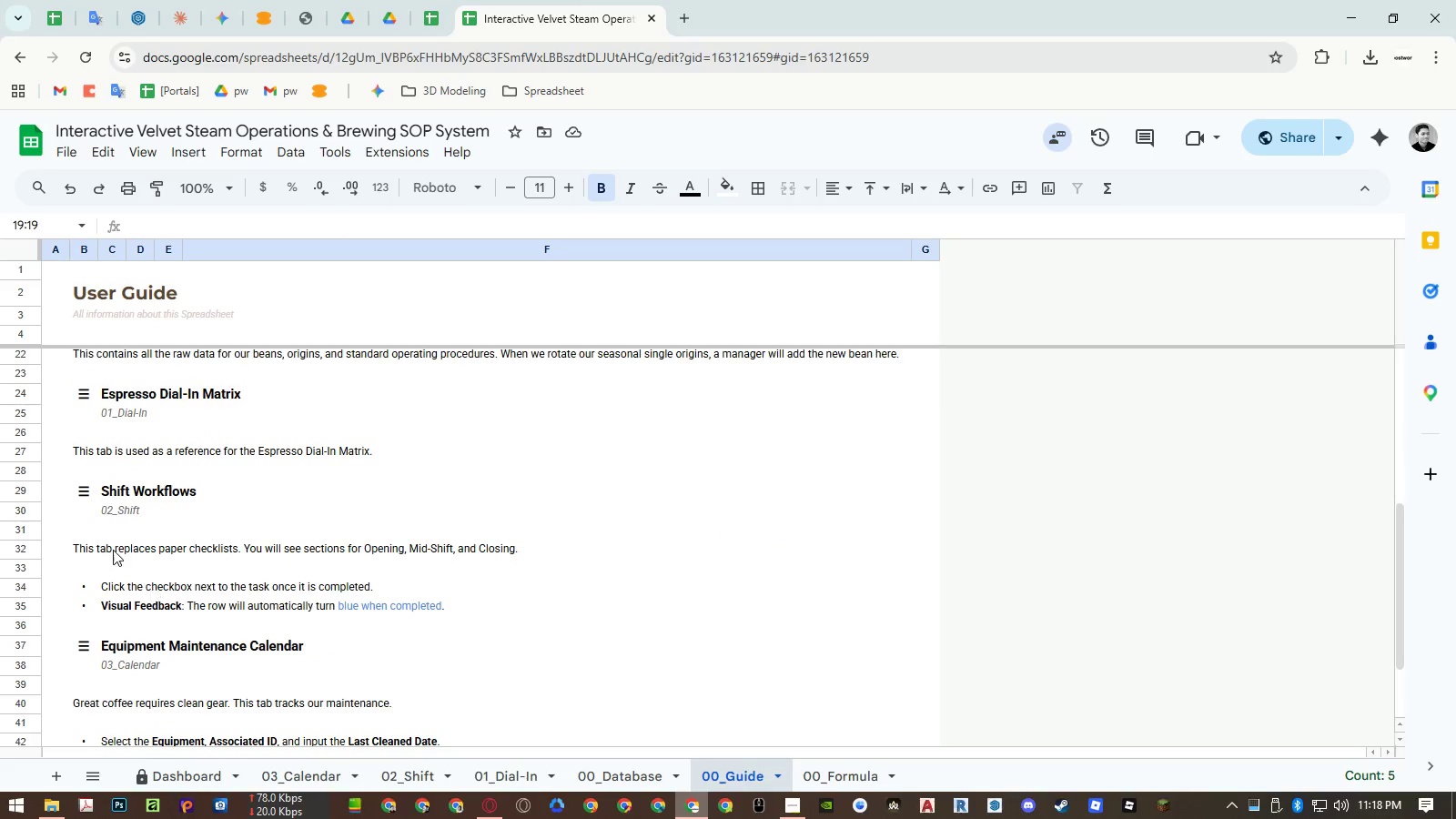 
key(Control+ControlLeft)
 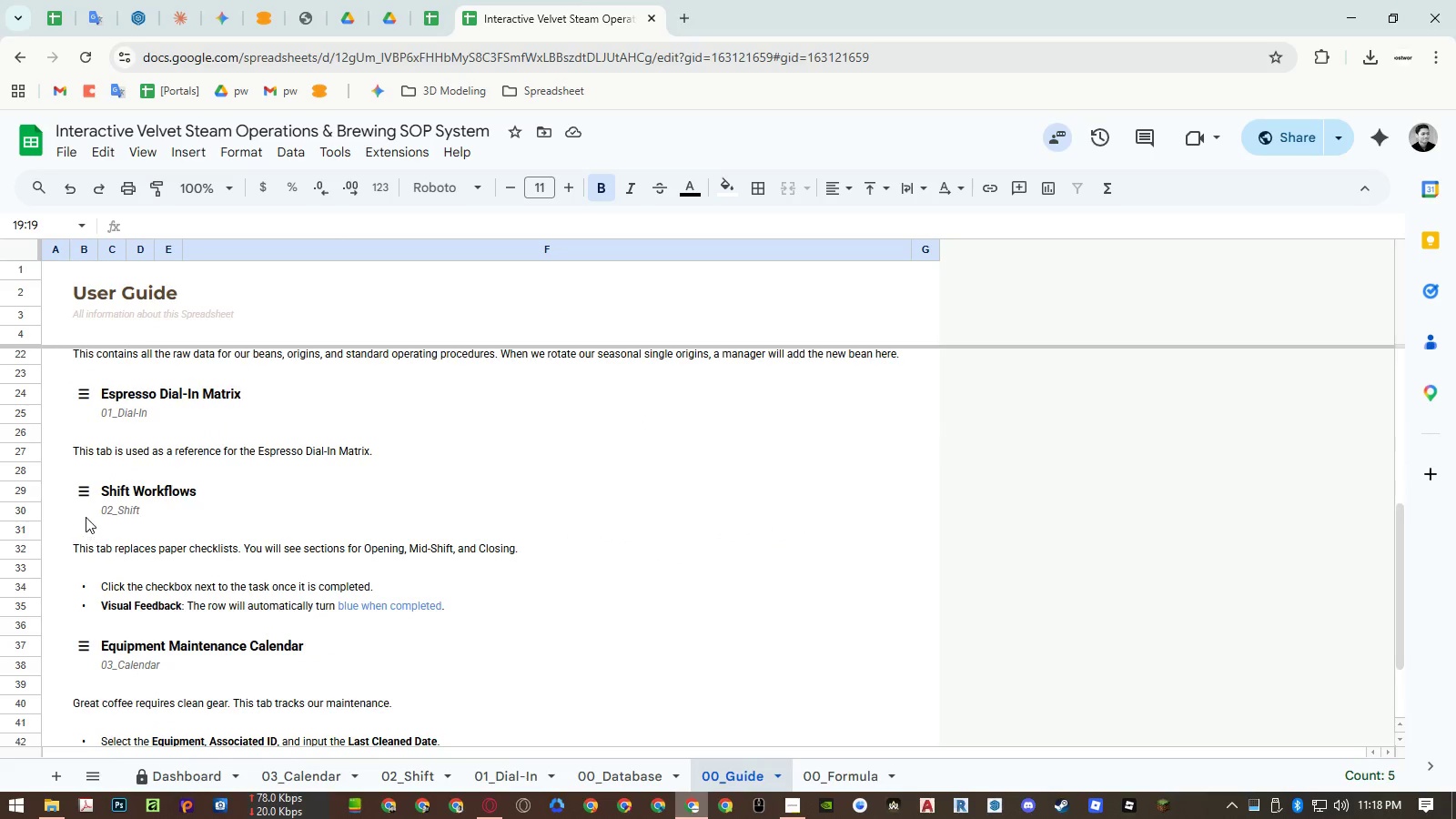 
hold_key(key=ControlLeft, duration=1.0)
 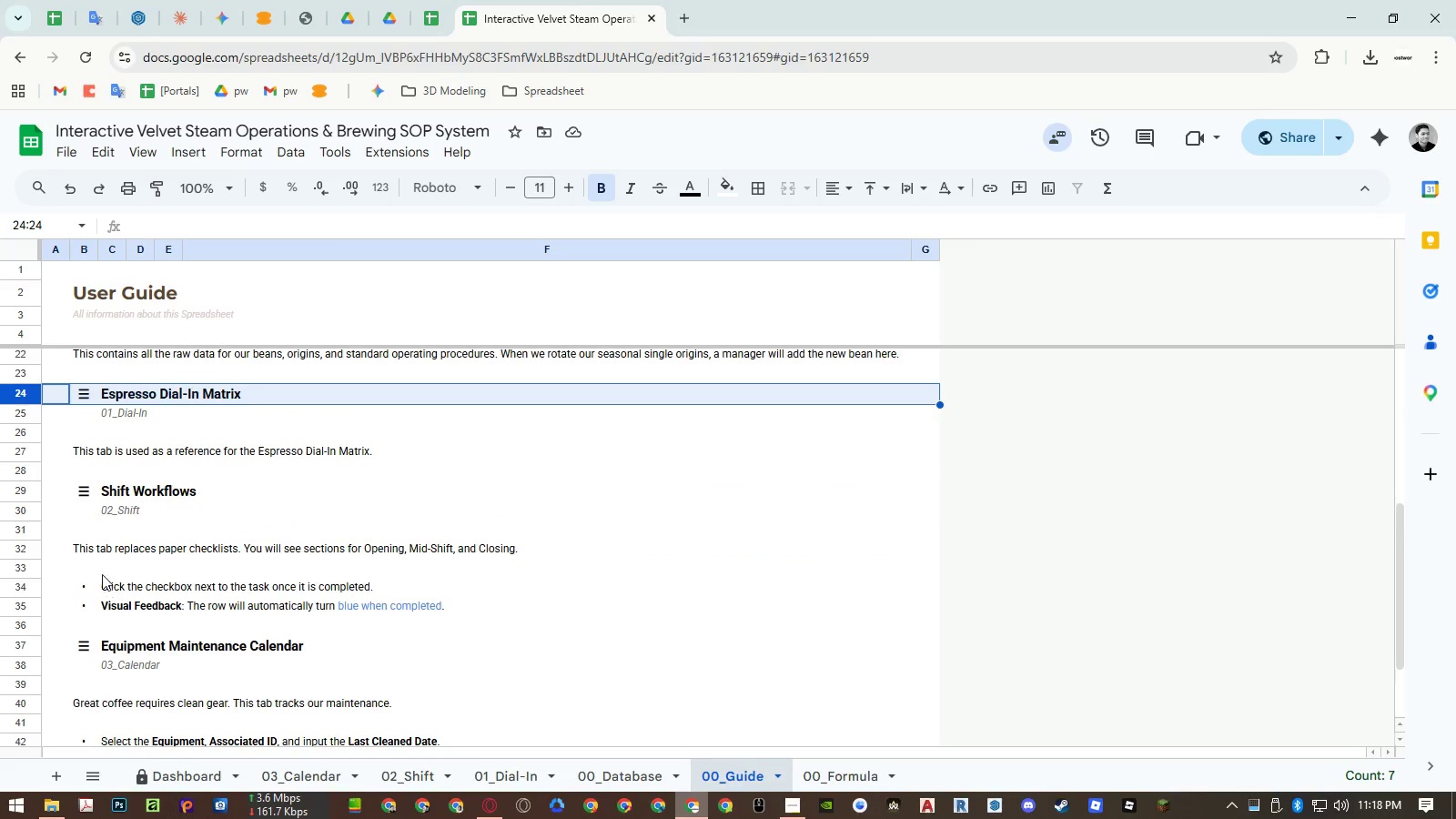 
scroll: coordinate [86, 517], scroll_direction: up, amount: 2.0
 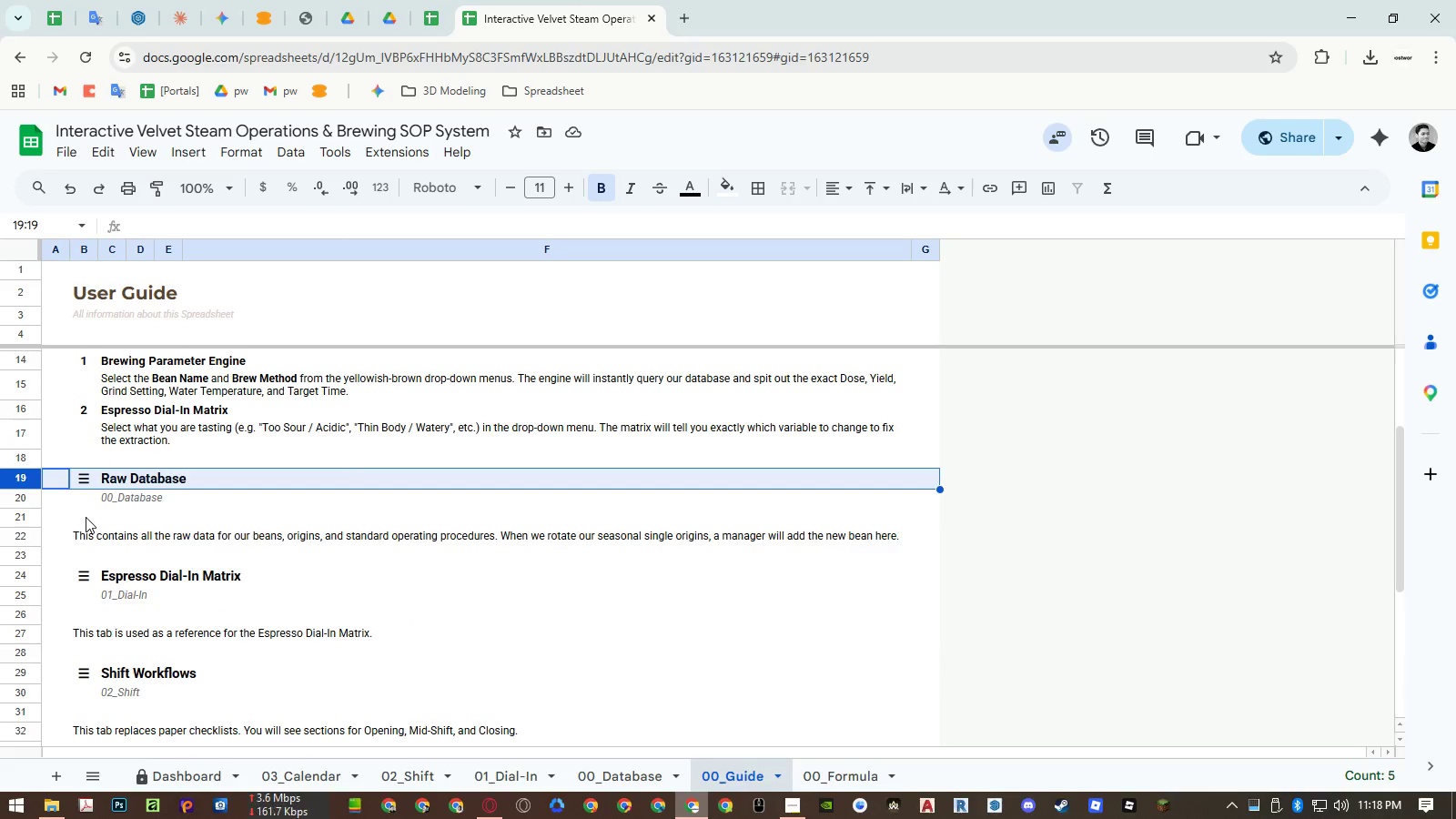 
left_click([23, 578])
 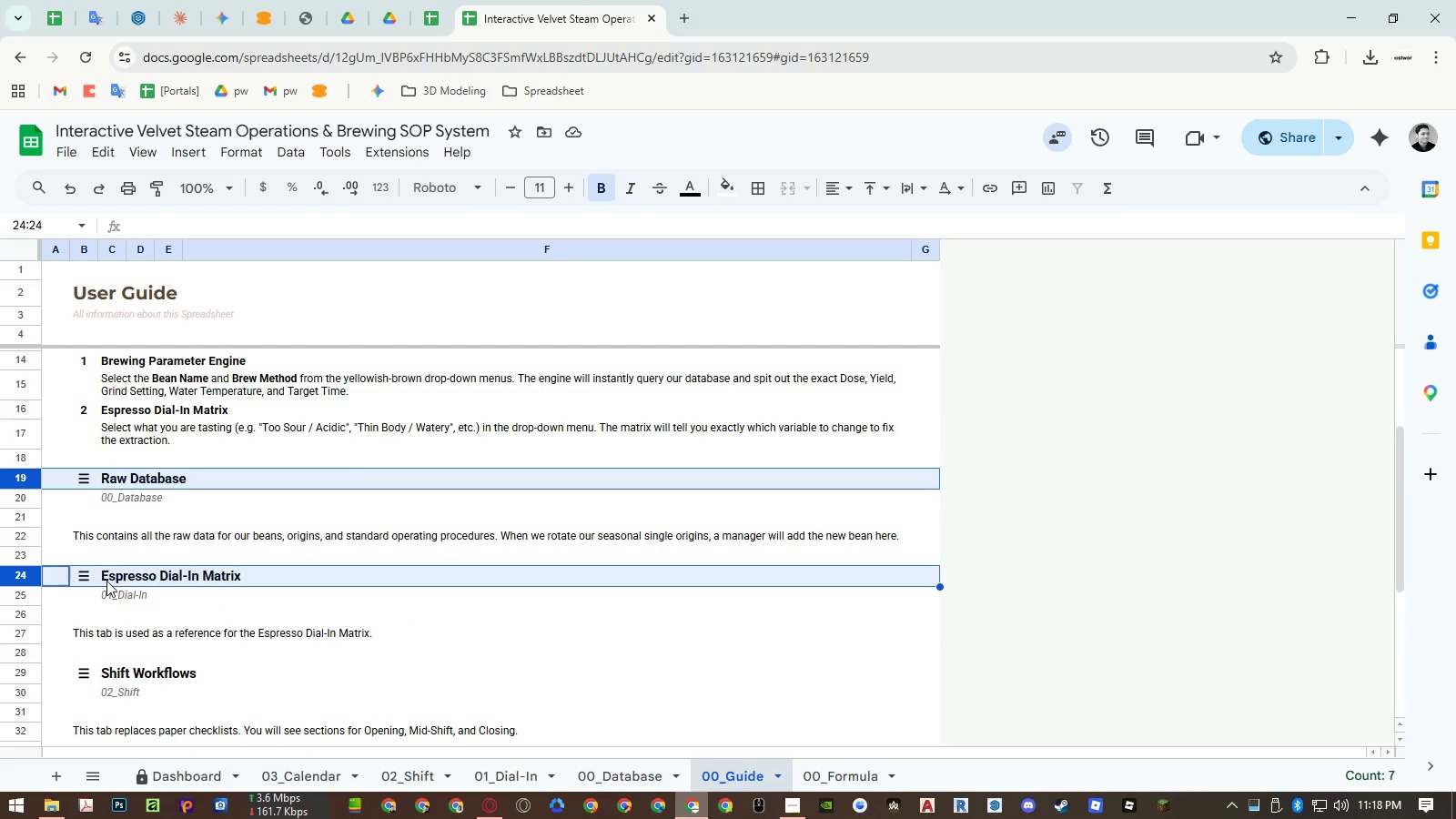 
hold_key(key=ControlLeft, duration=1.0)
 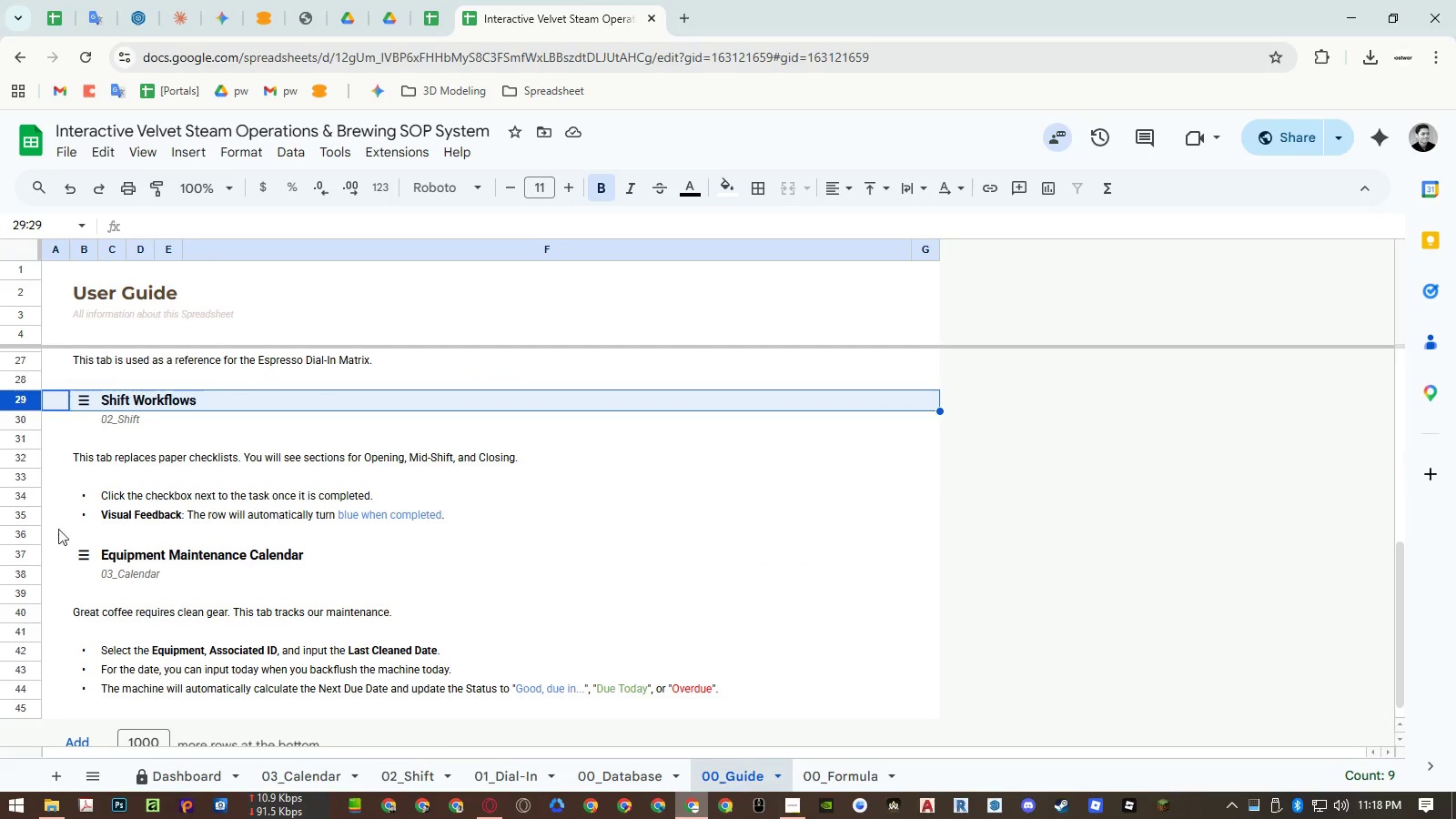 
scroll: coordinate [106, 581], scroll_direction: down, amount: 2.0
 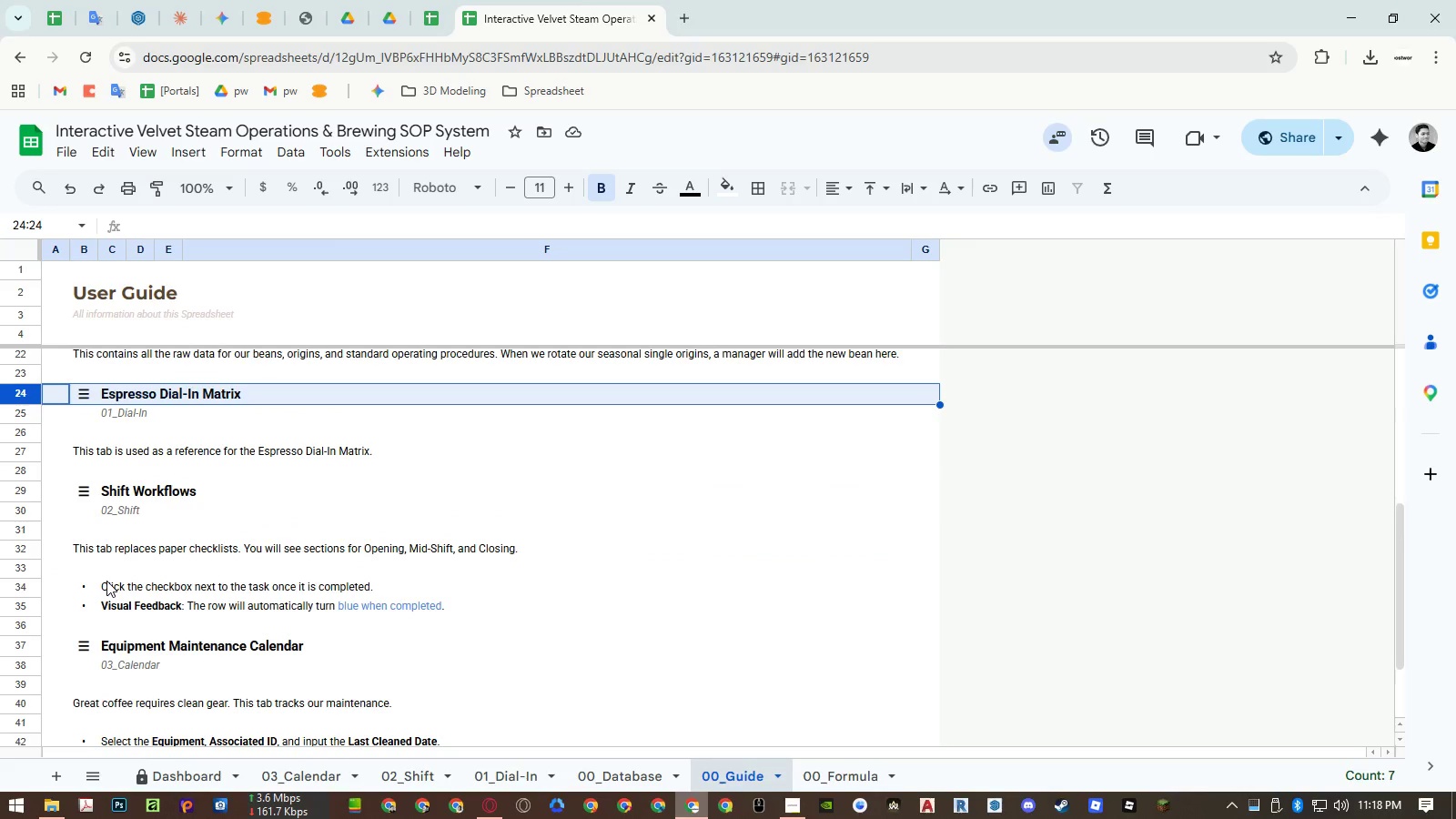 
left_click([25, 493])
 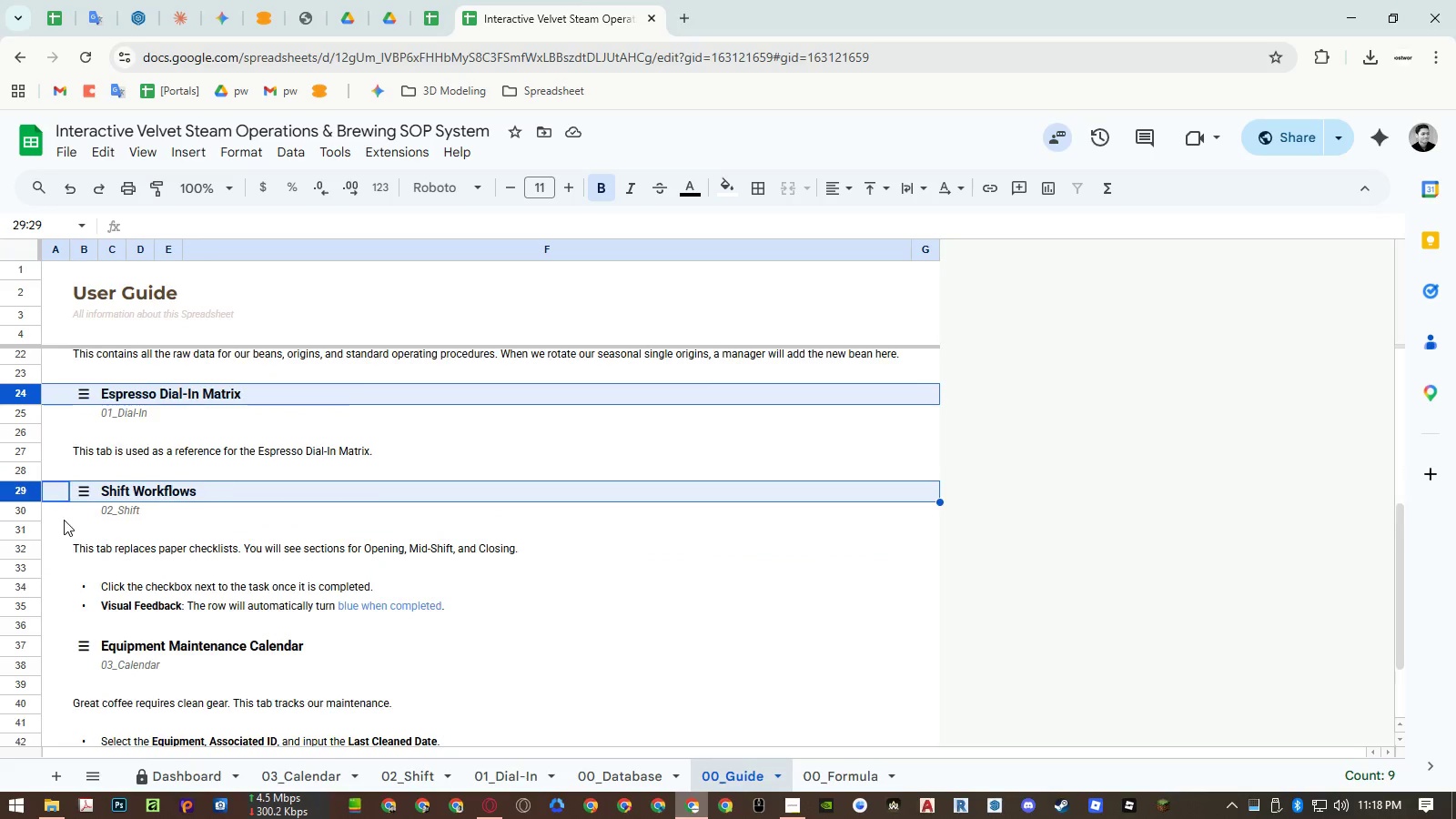 
hold_key(key=ControlLeft, duration=0.83)
 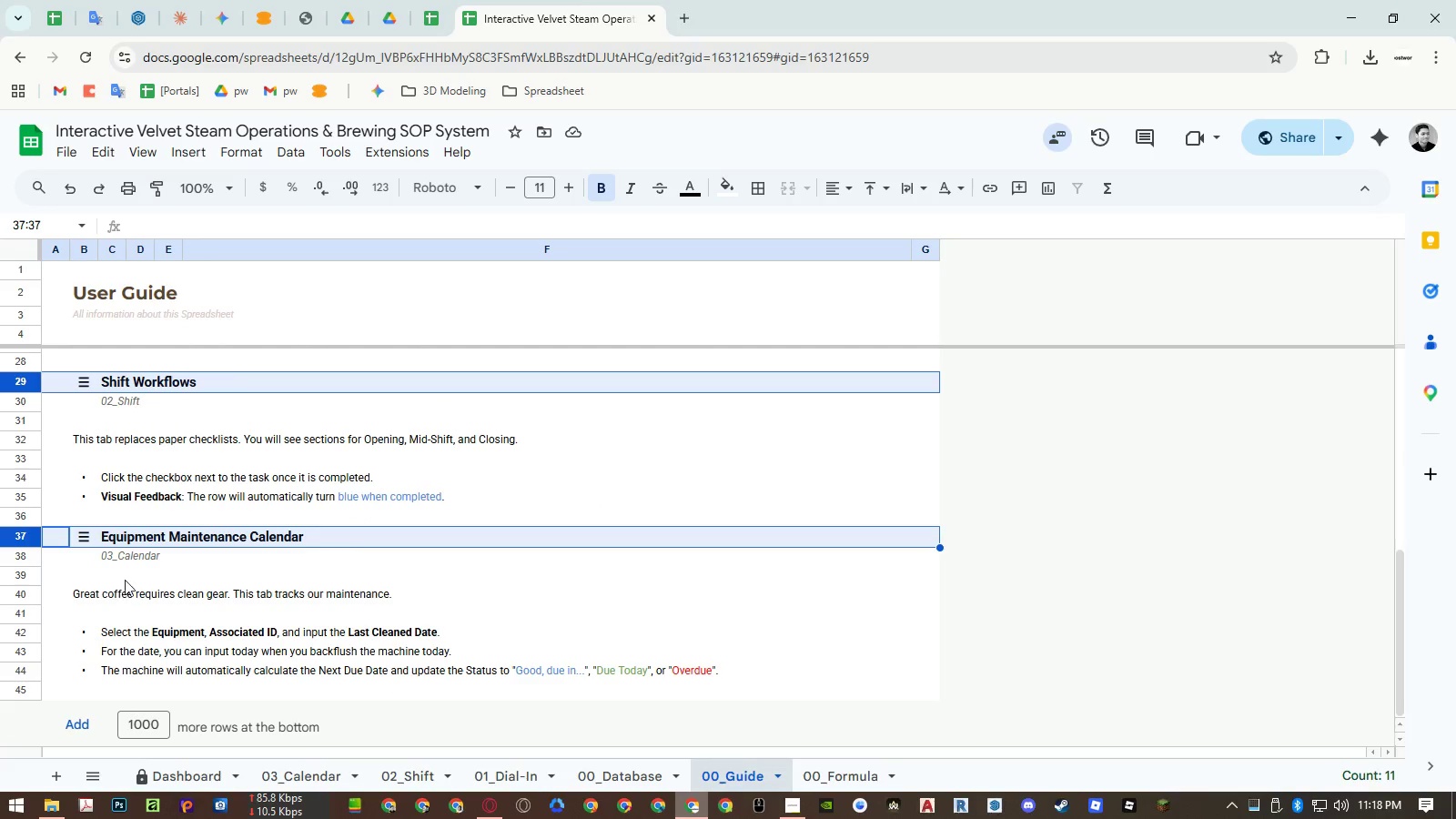 
scroll: coordinate [64, 520], scroll_direction: down, amount: 1.0
 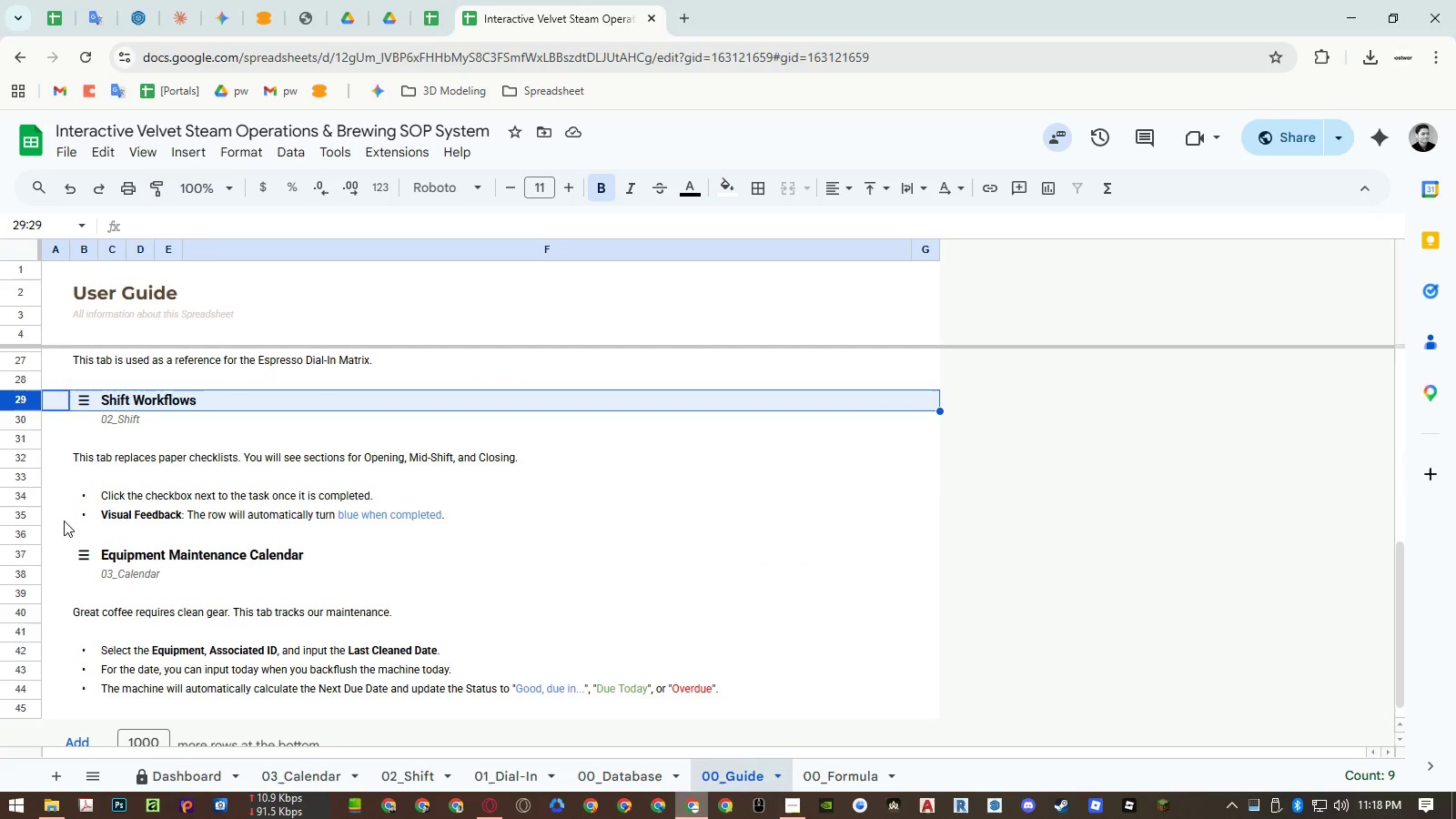 
left_click([30, 556])
 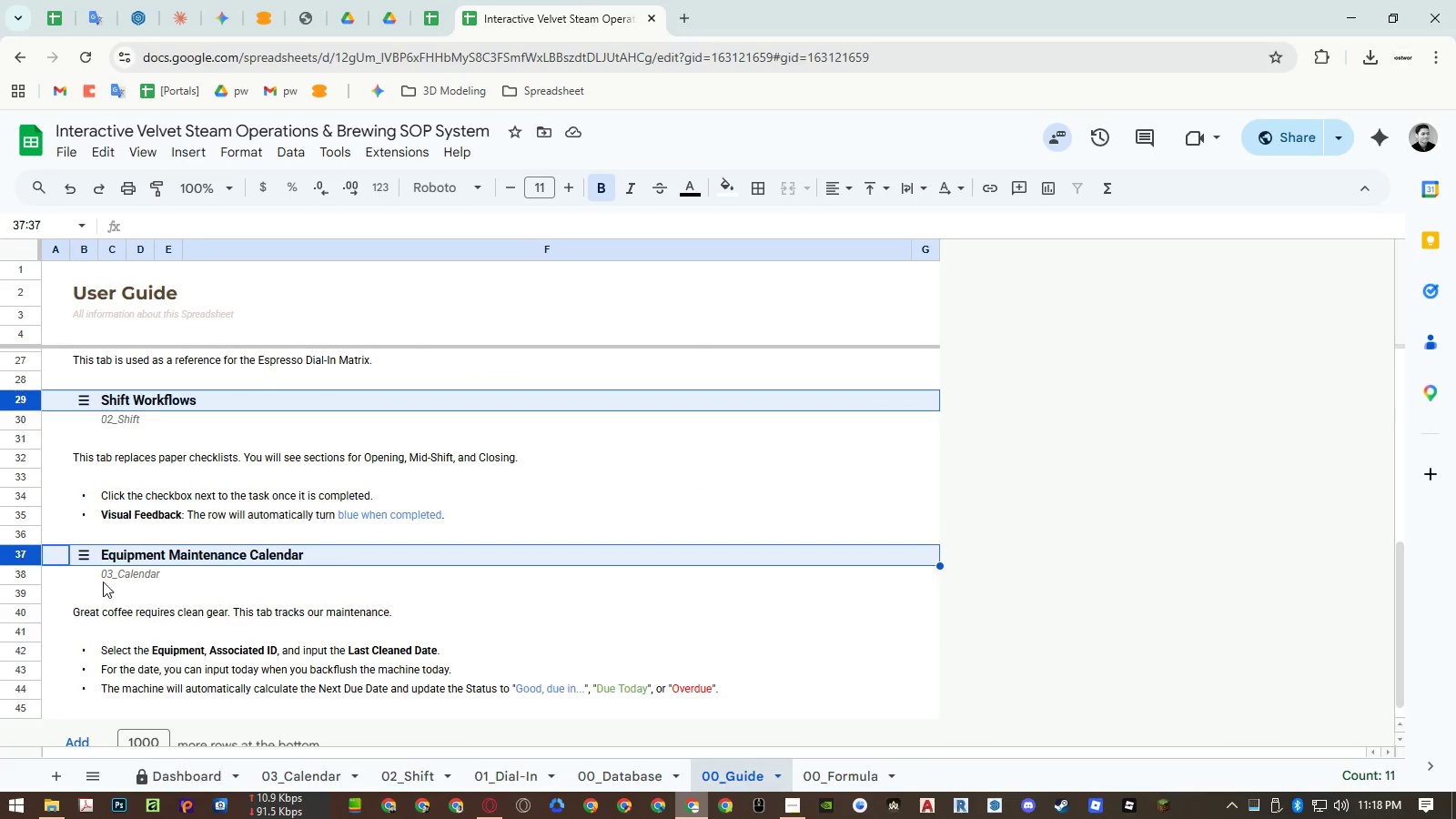 
scroll: coordinate [115, 584], scroll_direction: down, amount: 3.0
 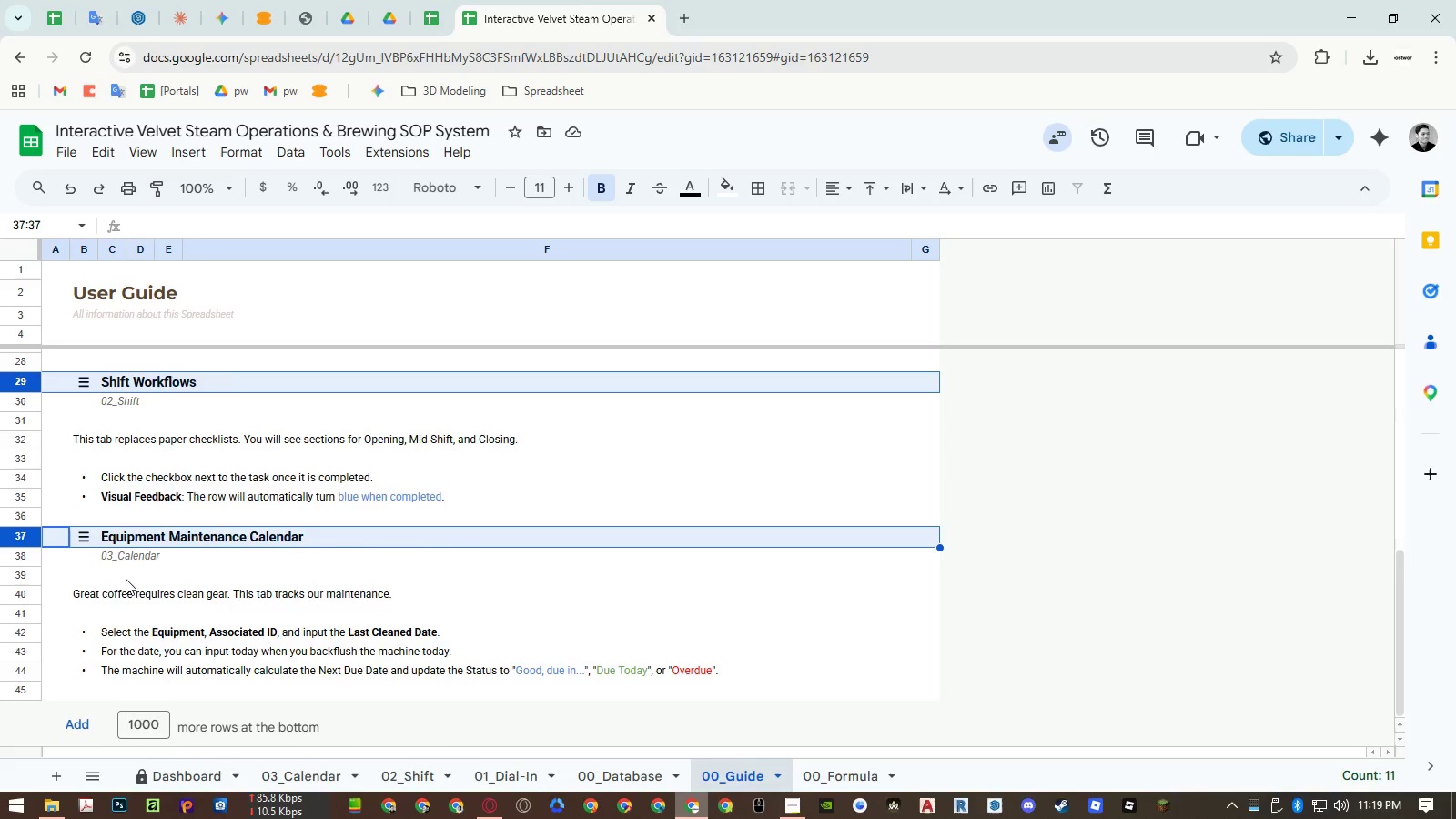 
scroll: coordinate [127, 576], scroll_direction: up, amount: 3.0
 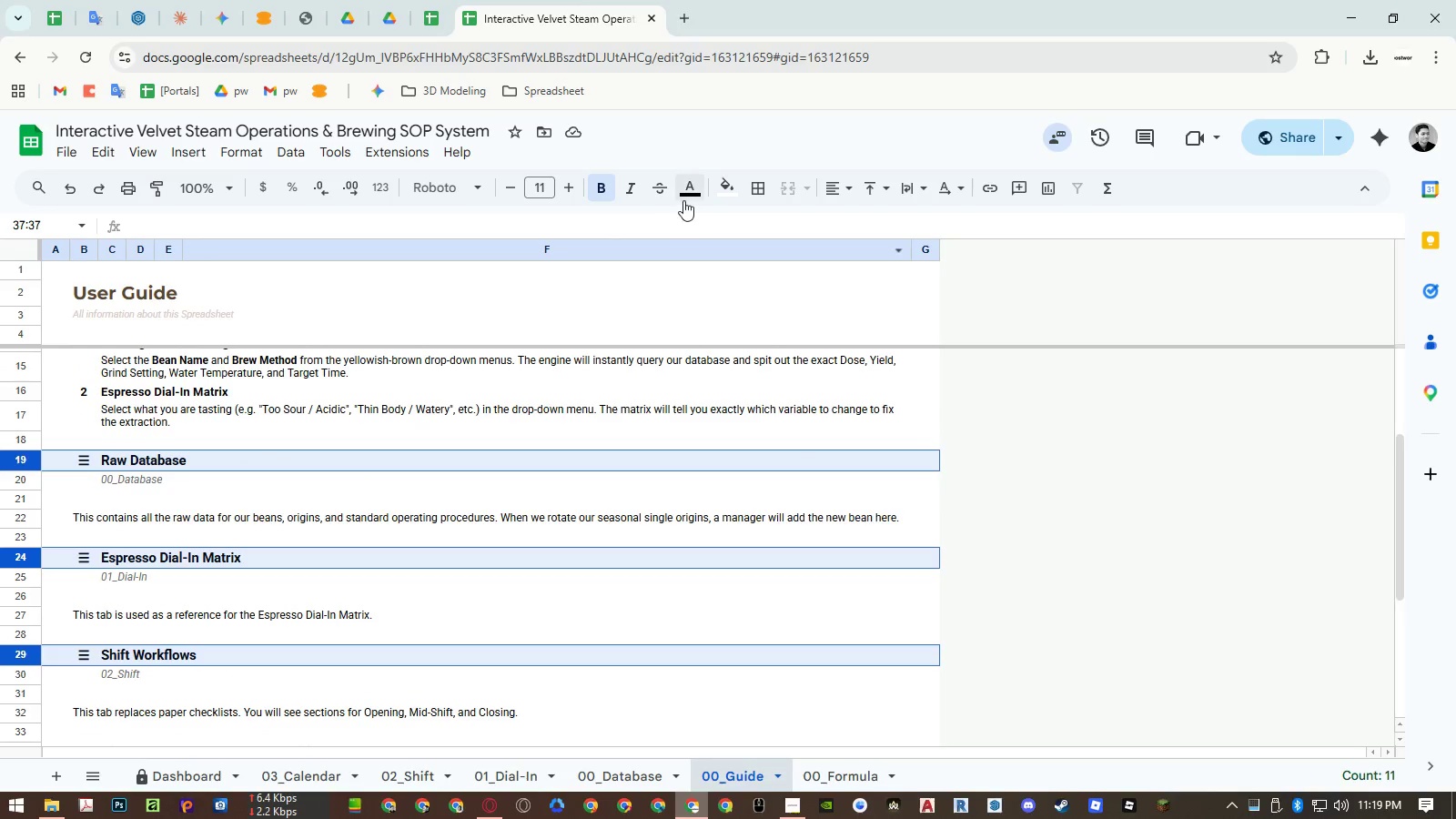 
left_click([688, 197])
 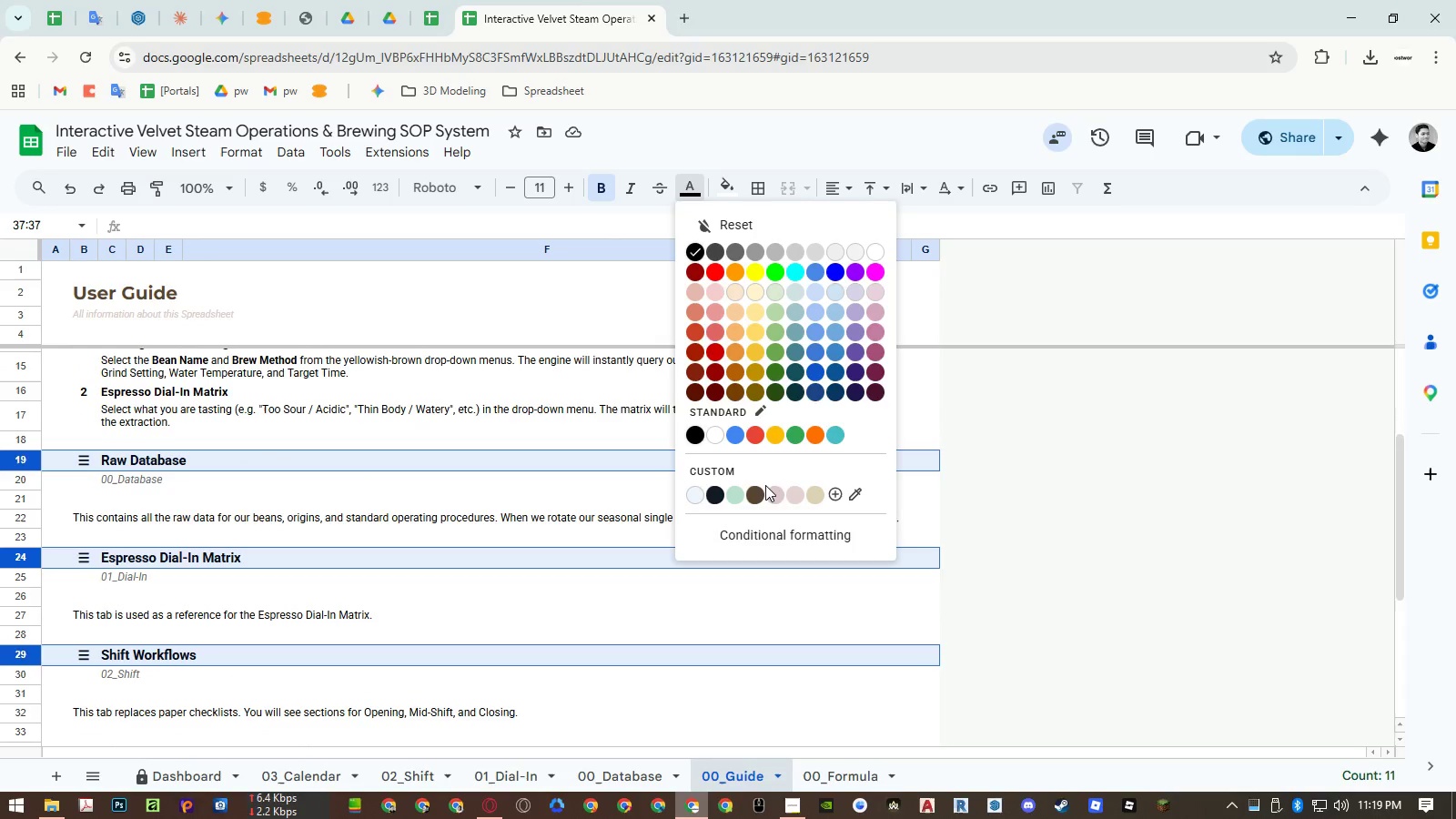 
left_click([761, 489])
 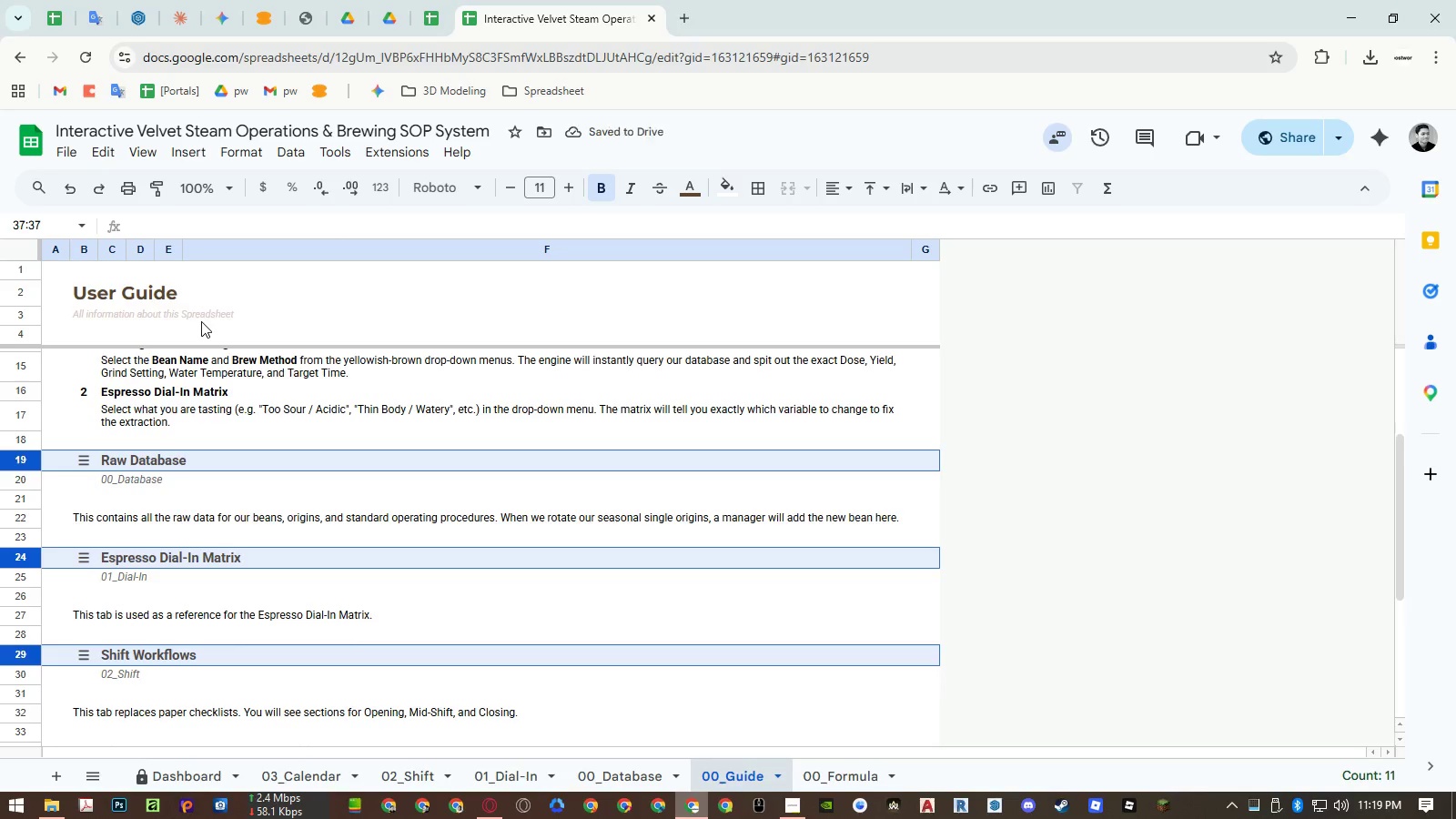 
left_click([682, 189])
 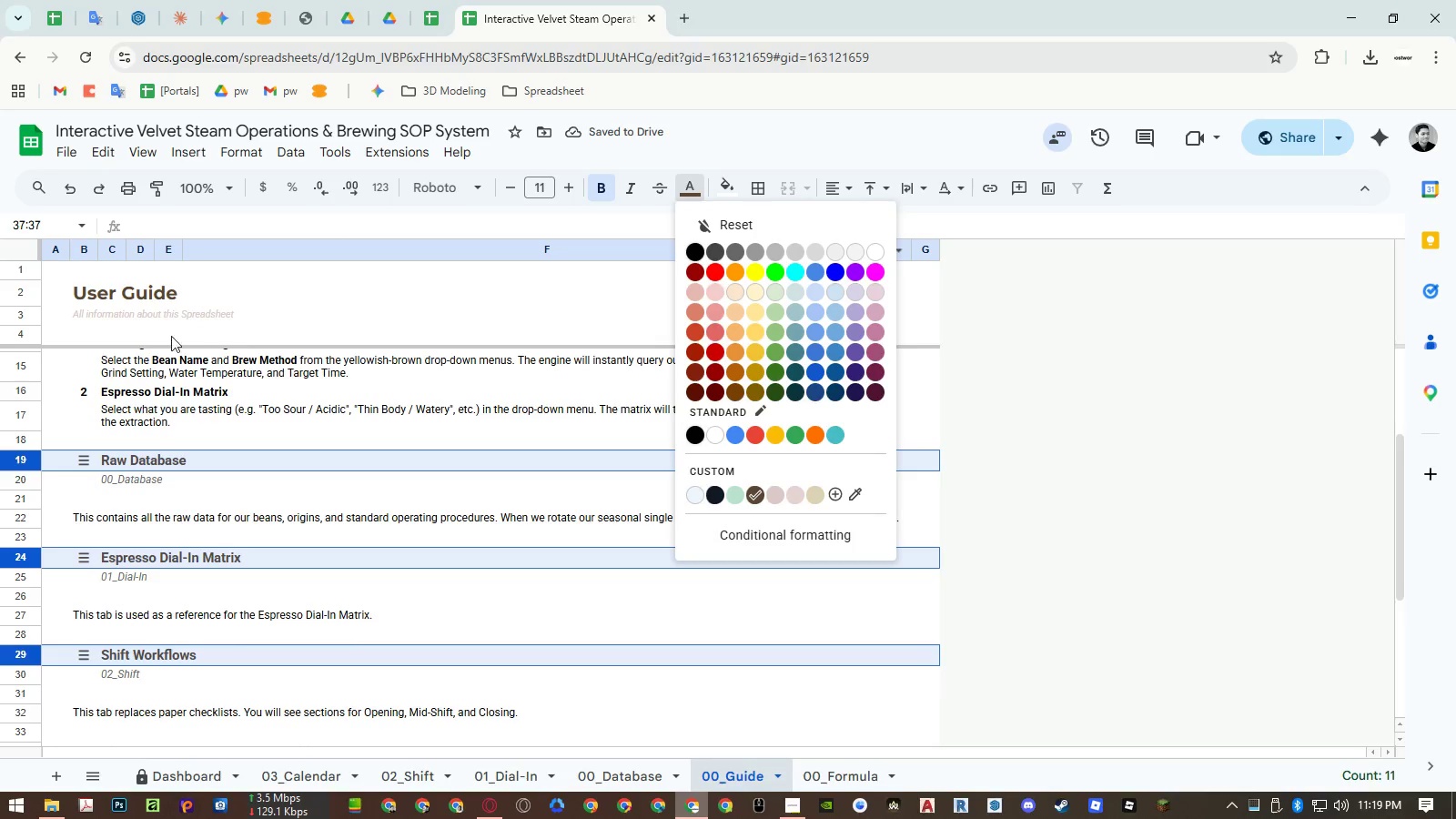 
left_click([89, 297])
 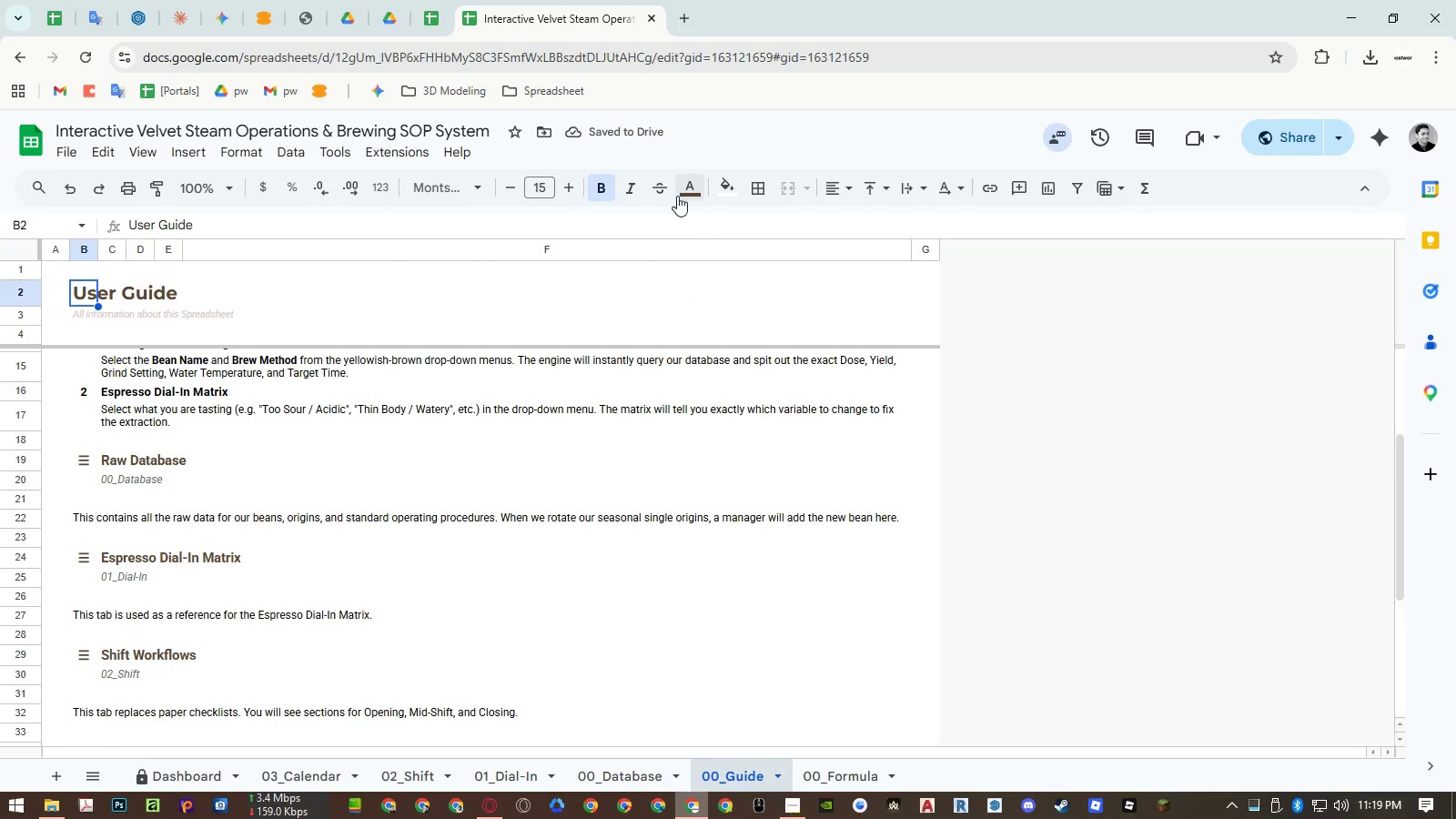 
left_click([691, 185])
 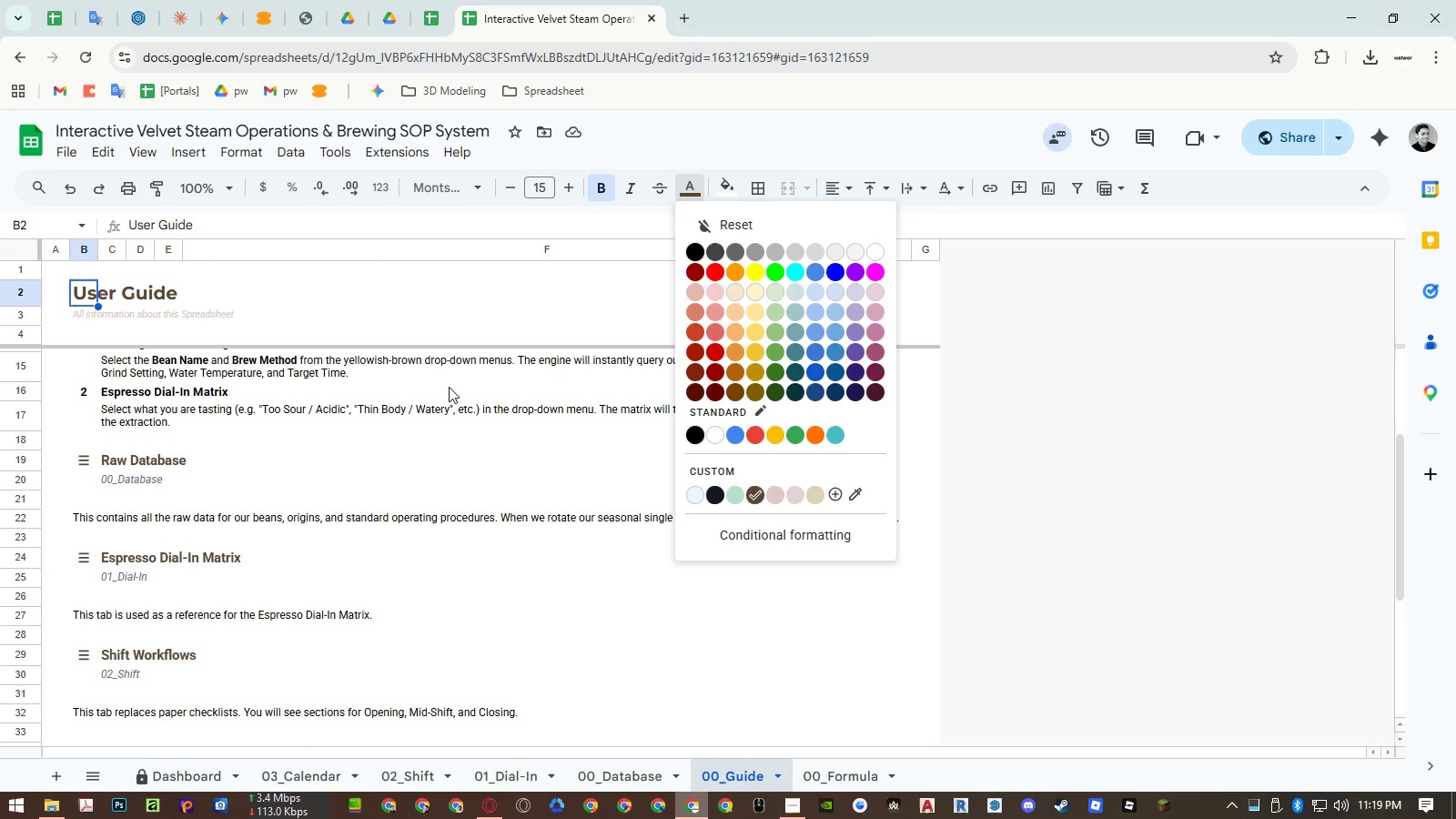 
left_click([337, 476])
 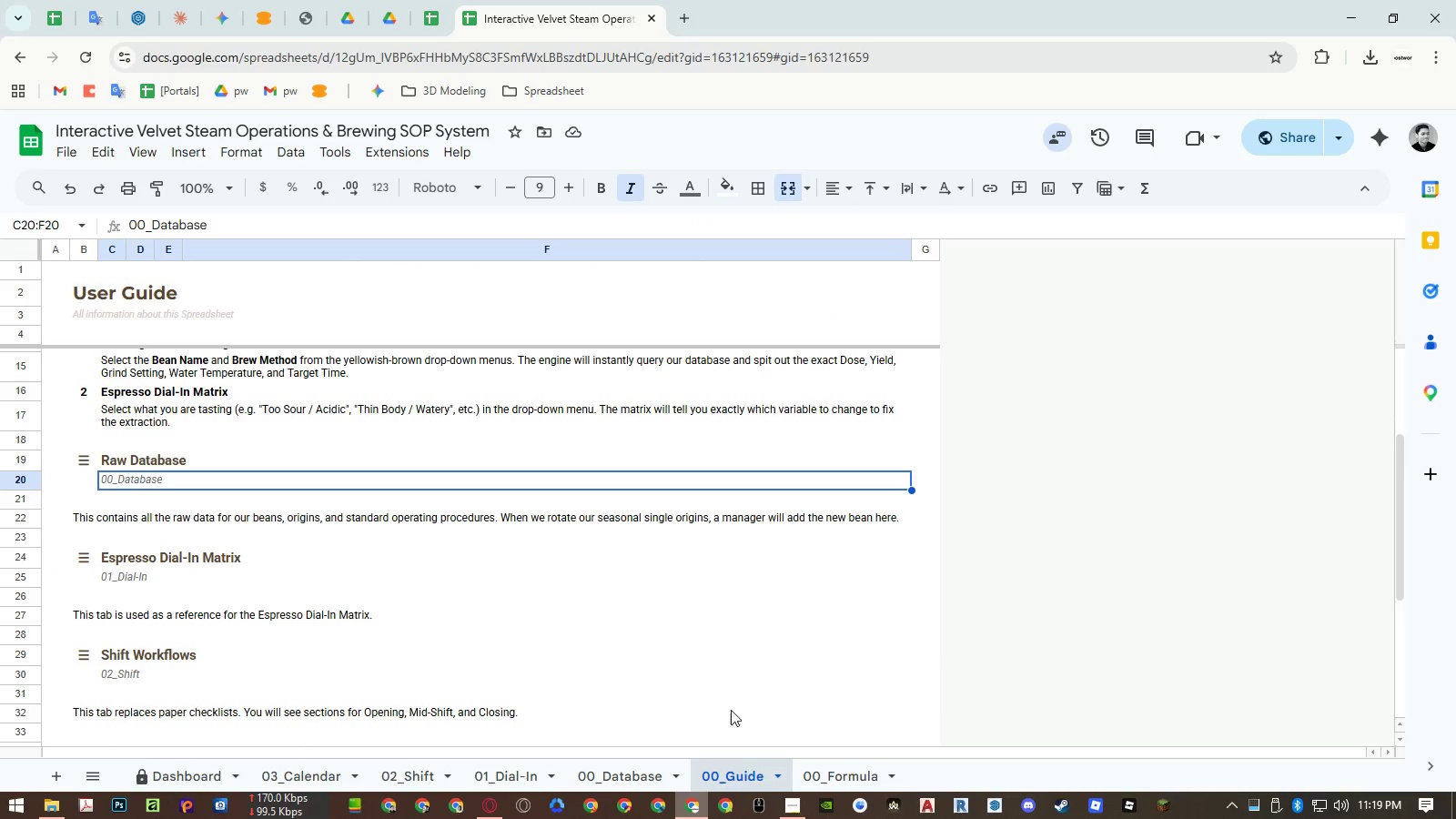 
left_click([830, 775])
 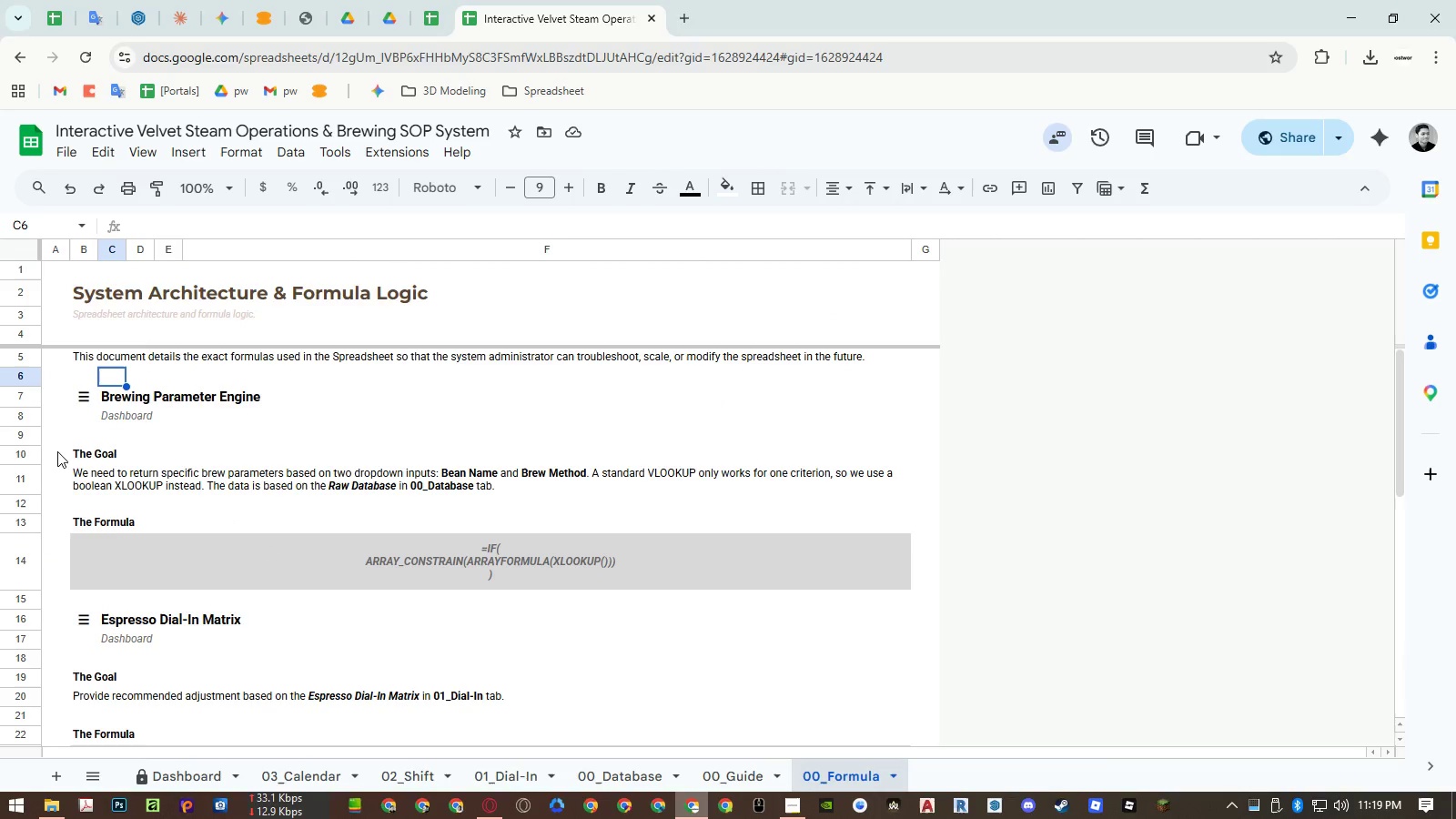 
scroll: coordinate [52, 430], scroll_direction: up, amount: 5.0
 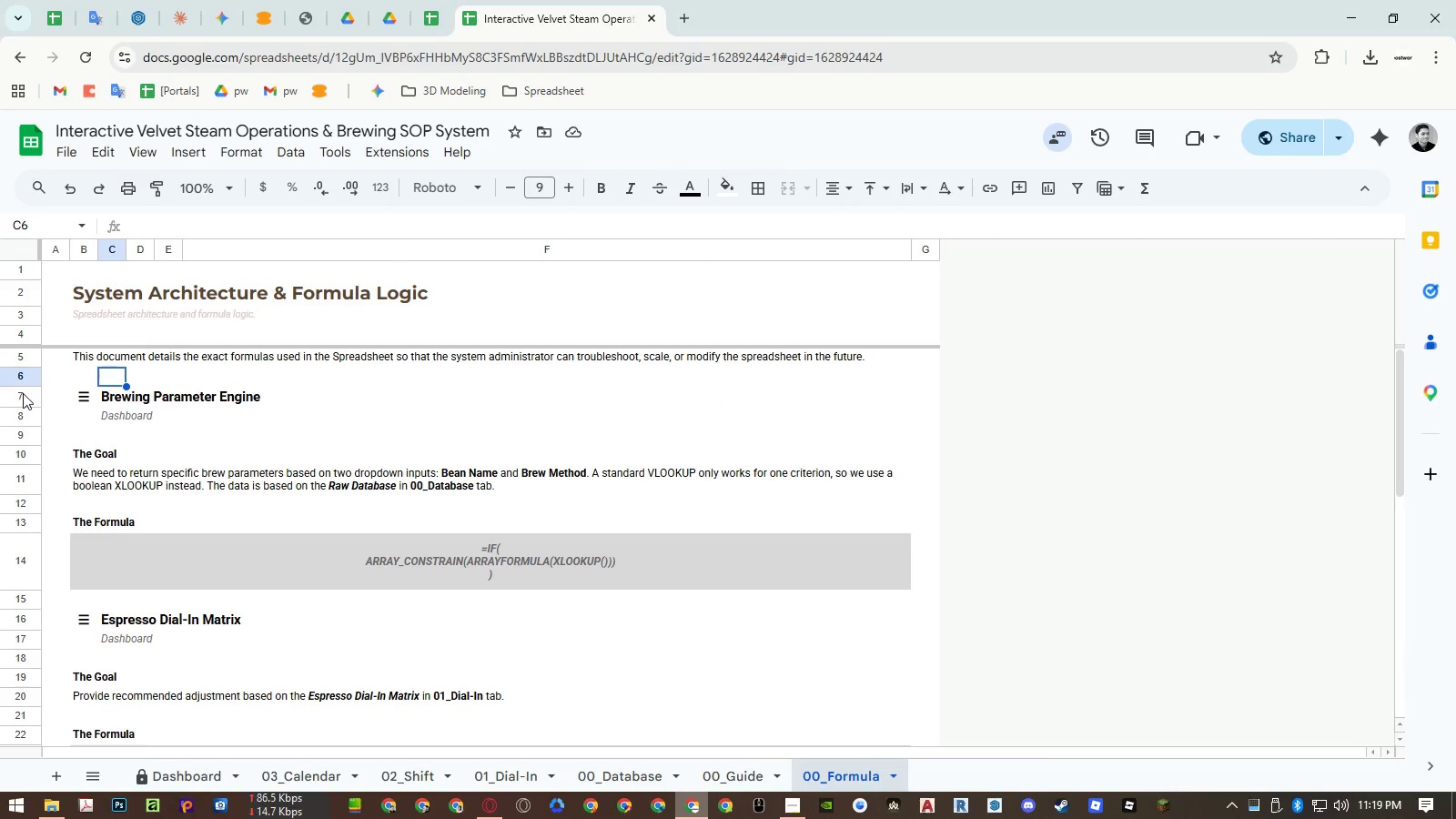 
left_click([22, 395])
 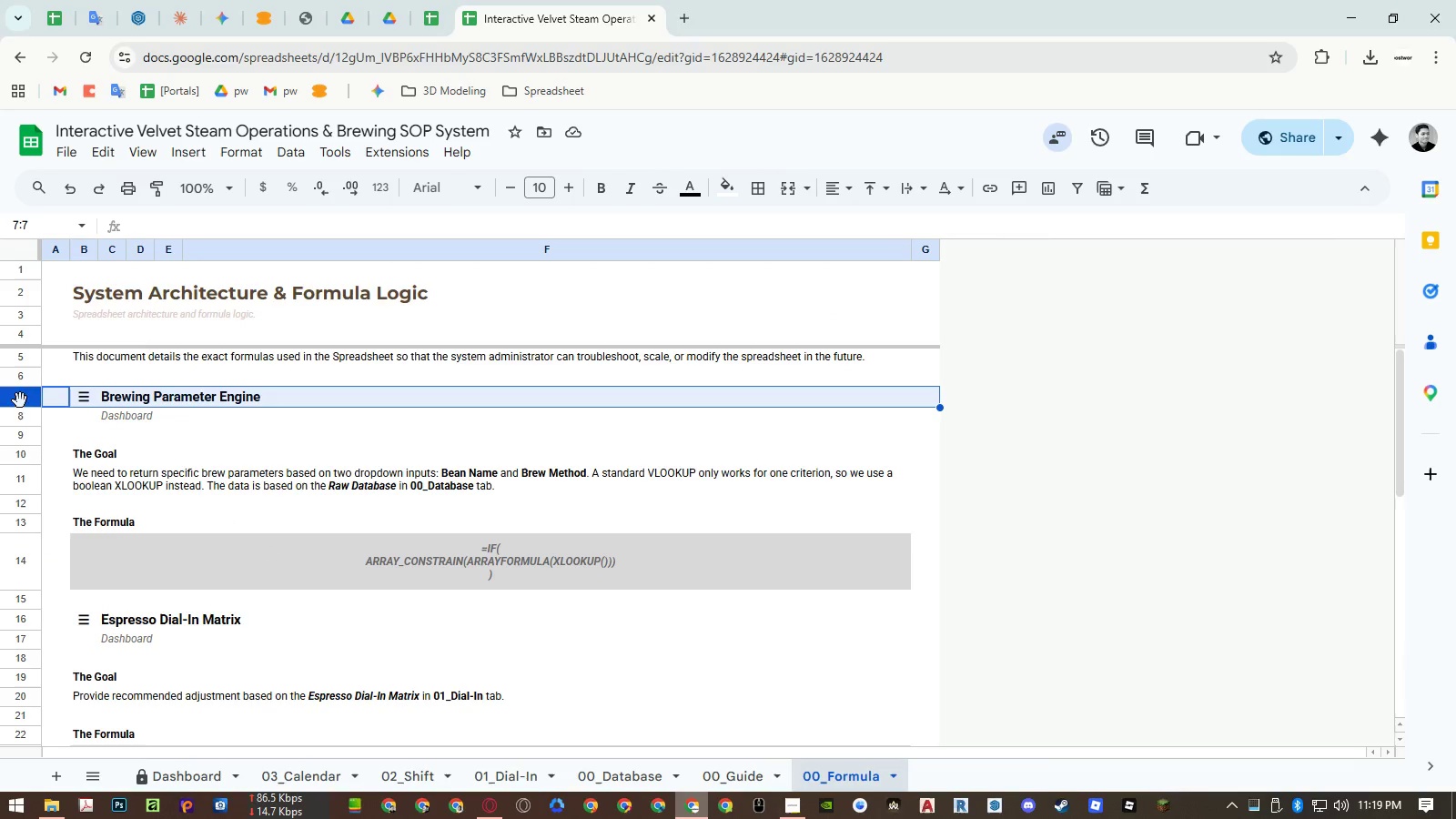 
hold_key(key=ControlLeft, duration=1.42)
left_click([18, 620])
 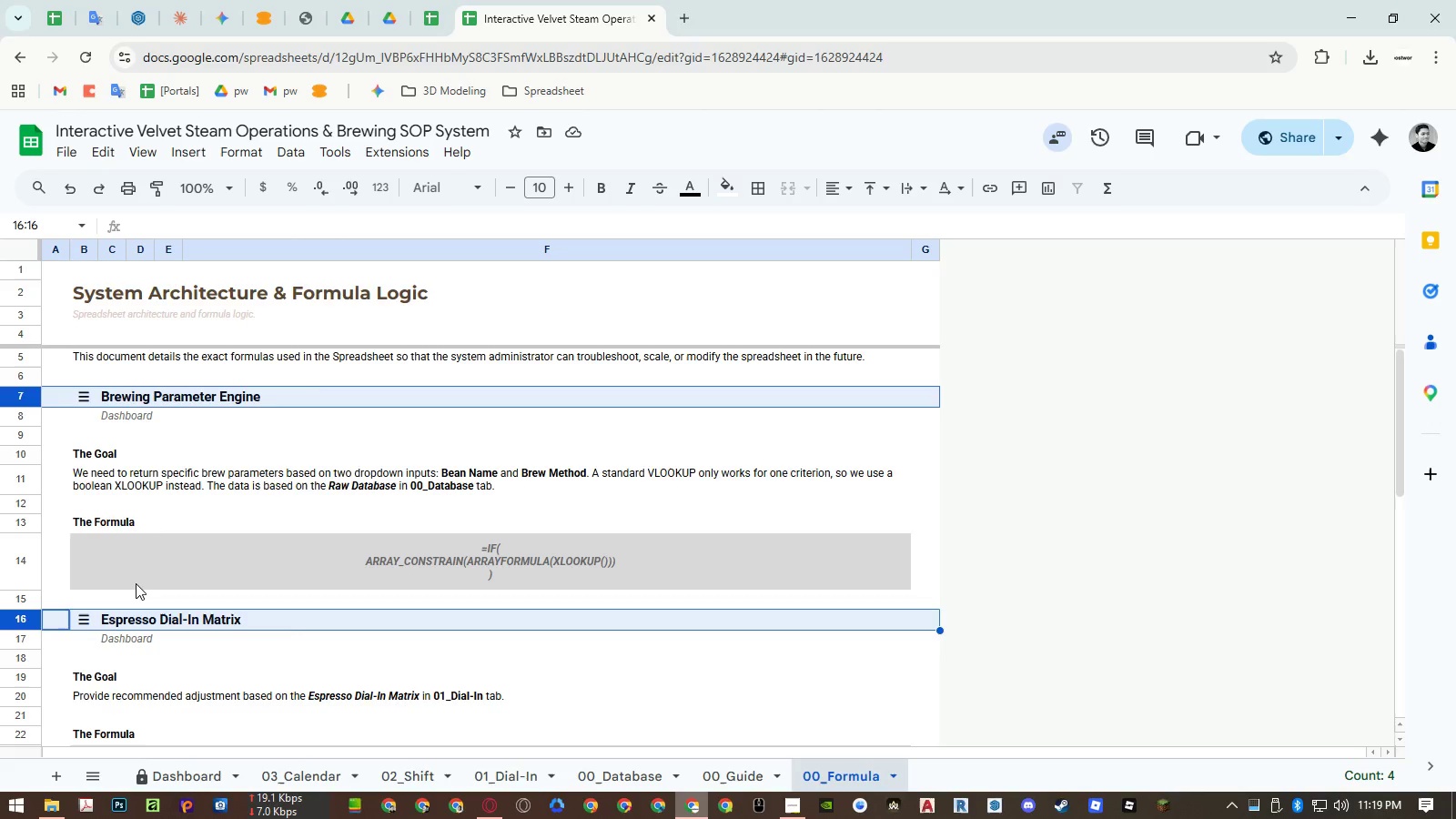 
scroll: coordinate [136, 583], scroll_direction: down, amount: 1.0
 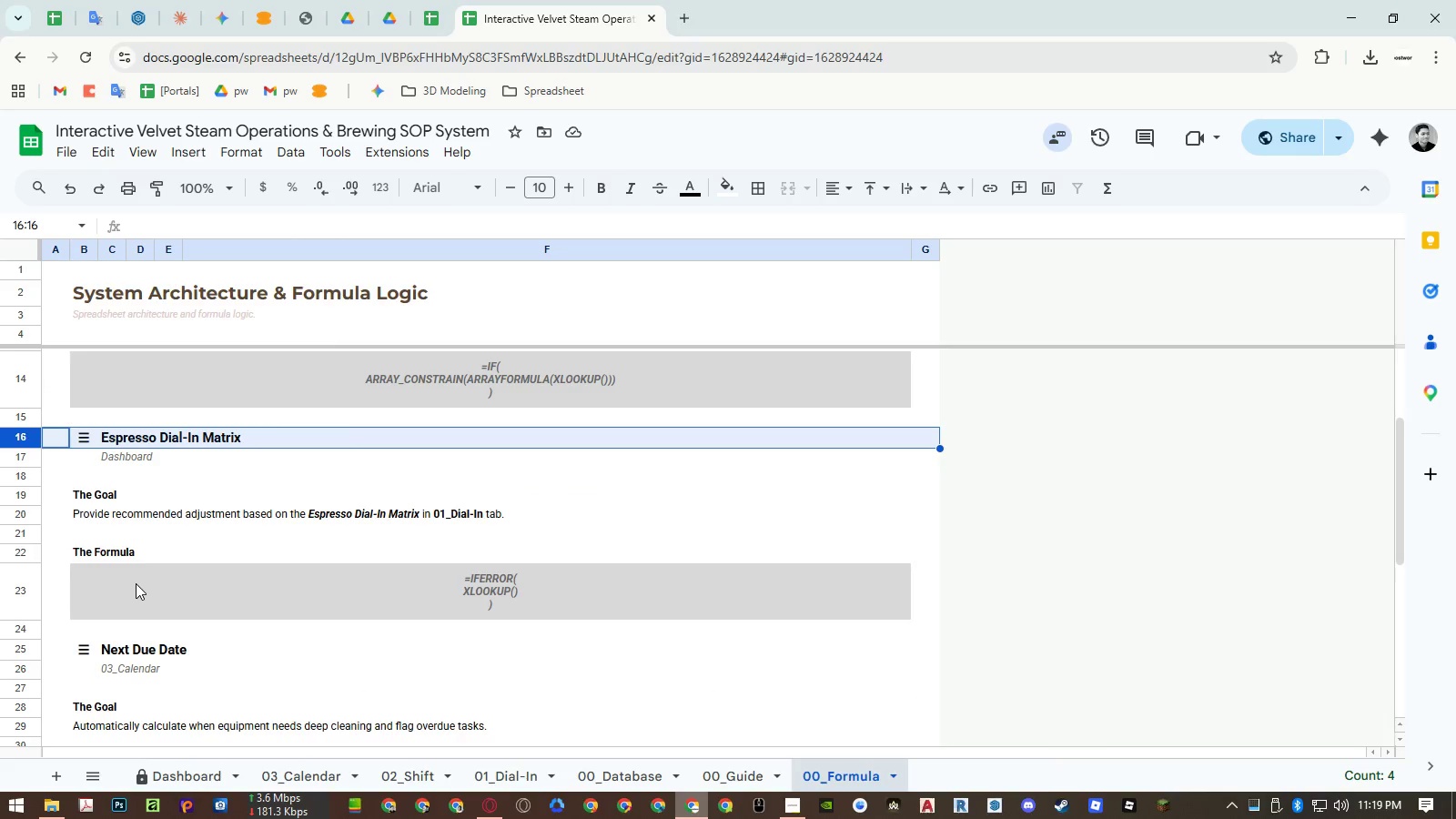 
hold_key(key=ControlLeft, duration=1.0)
left_click([23, 650])
 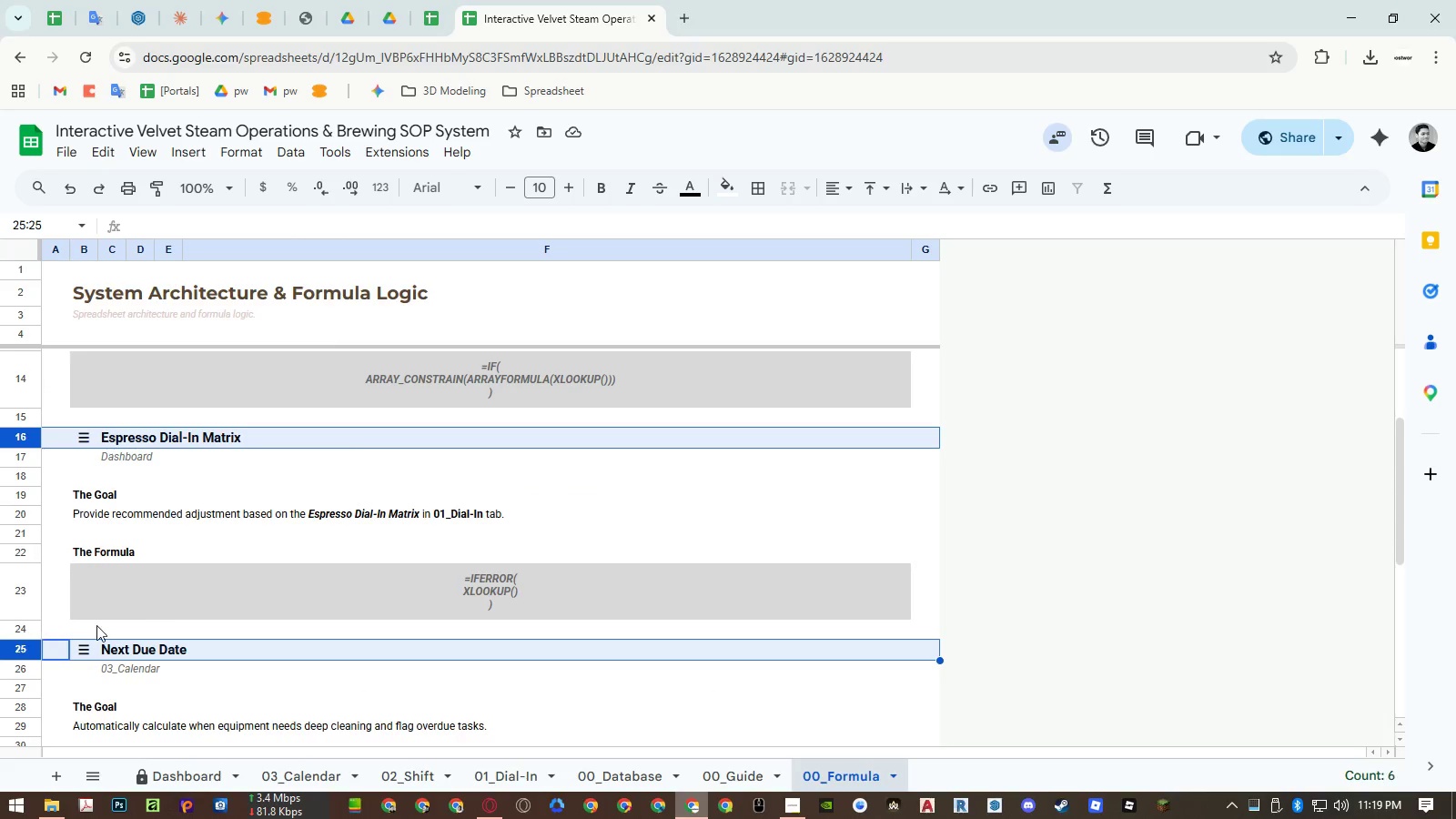 
scroll: coordinate [168, 601], scroll_direction: down, amount: 4.0
 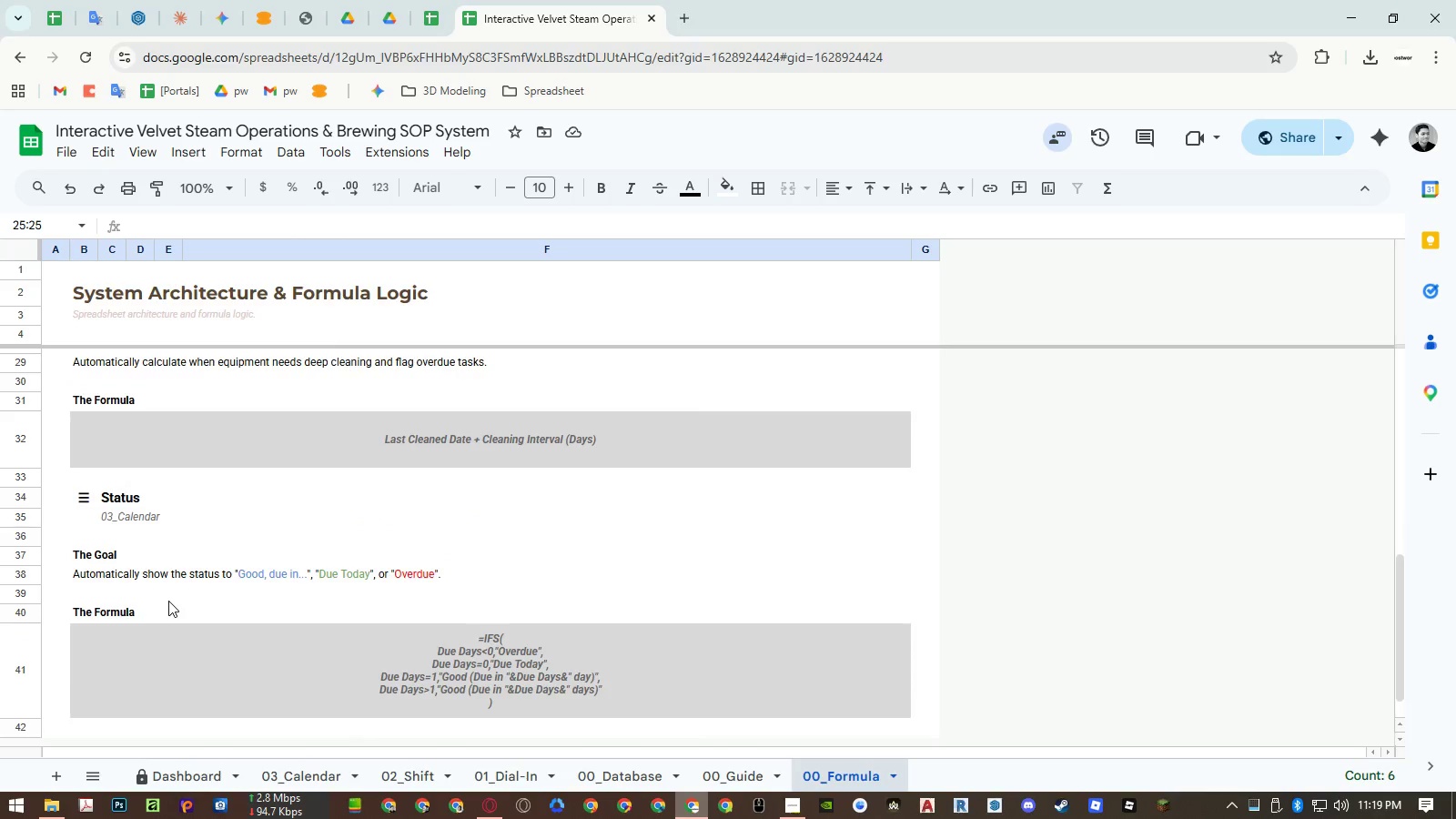 
hold_key(key=ControlLeft, duration=0.92)
 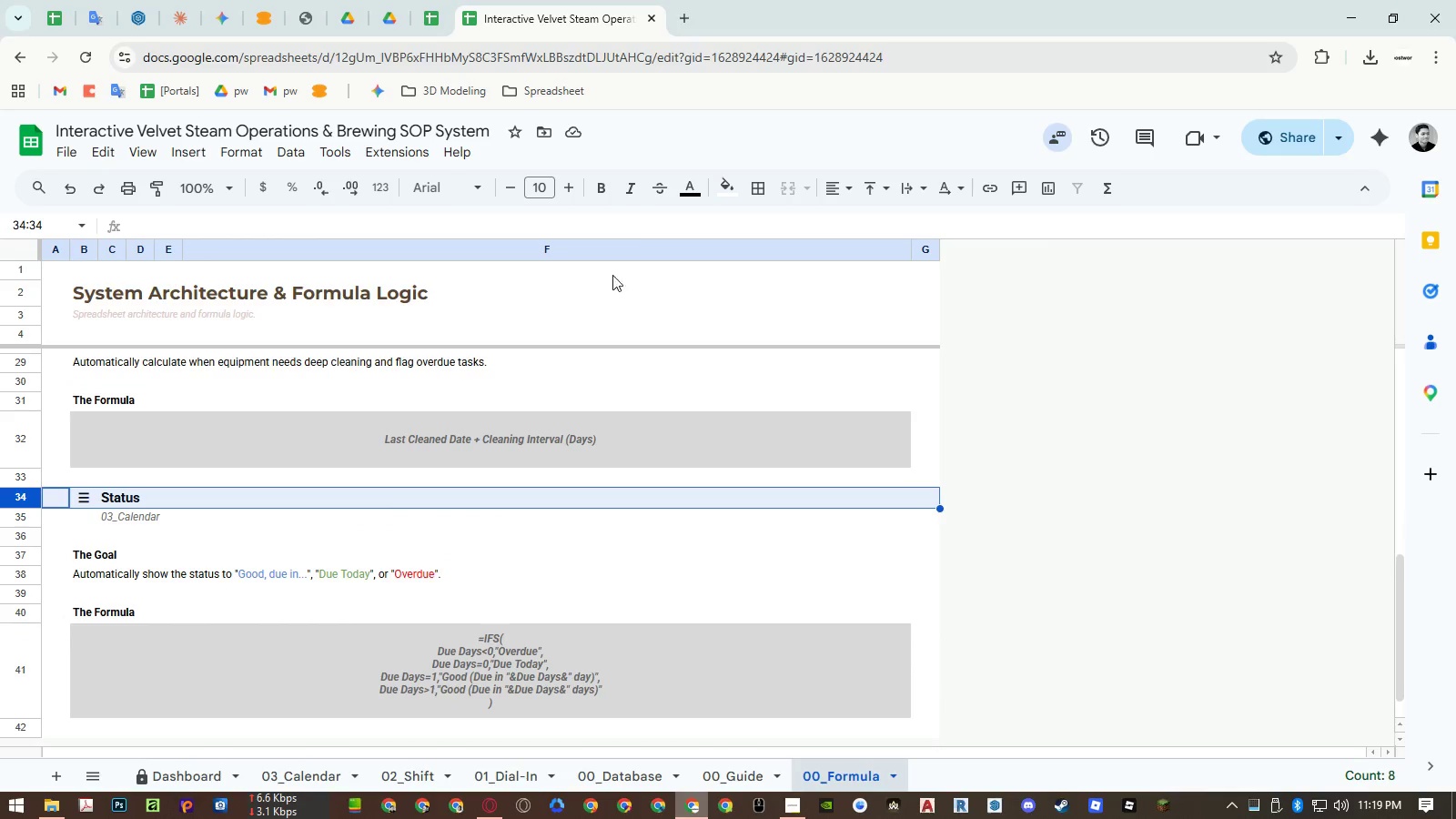 
scroll: coordinate [168, 601], scroll_direction: none, amount: 0.0
 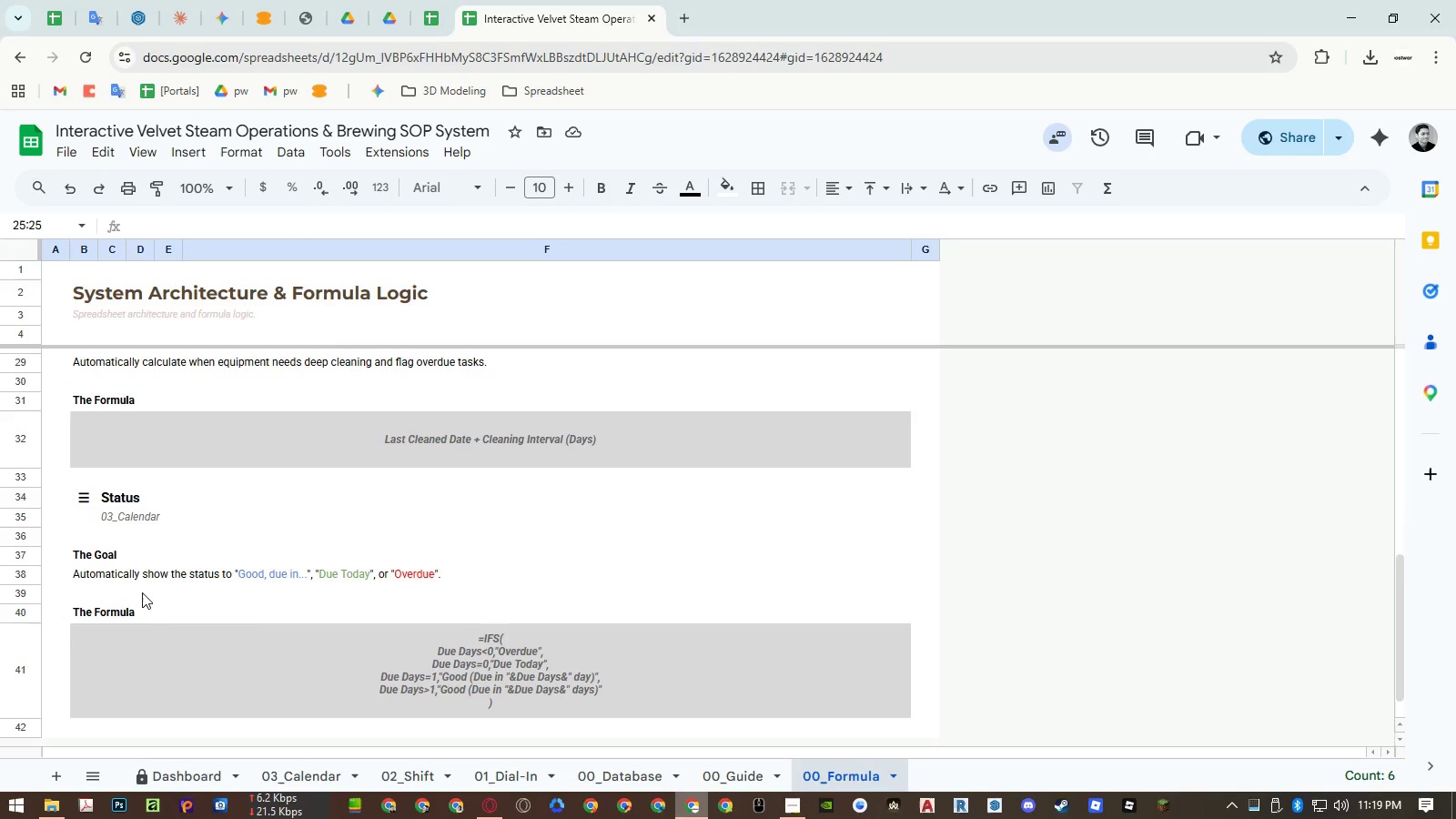 
left_click([23, 499])
 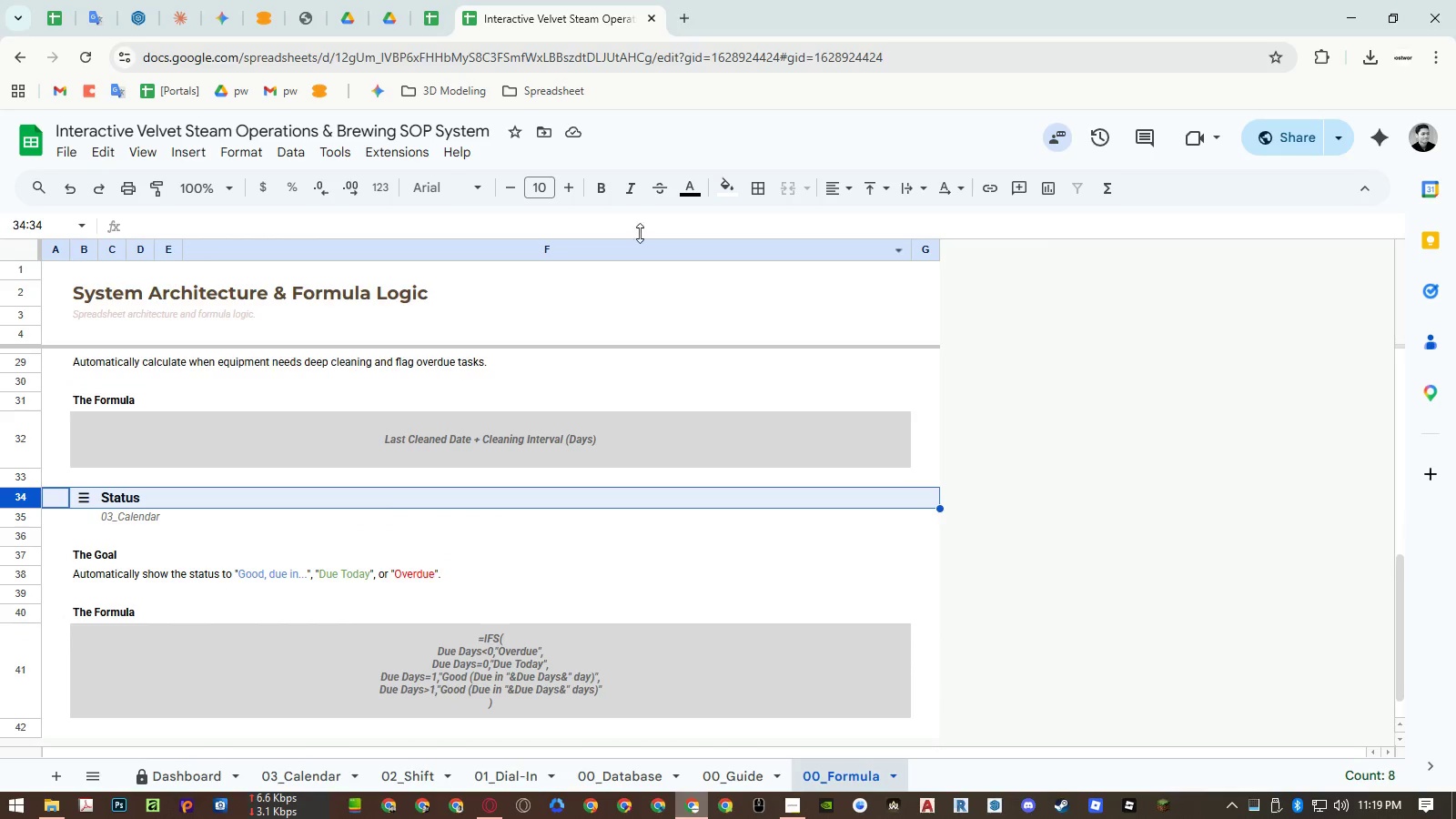 
left_click([684, 185])
 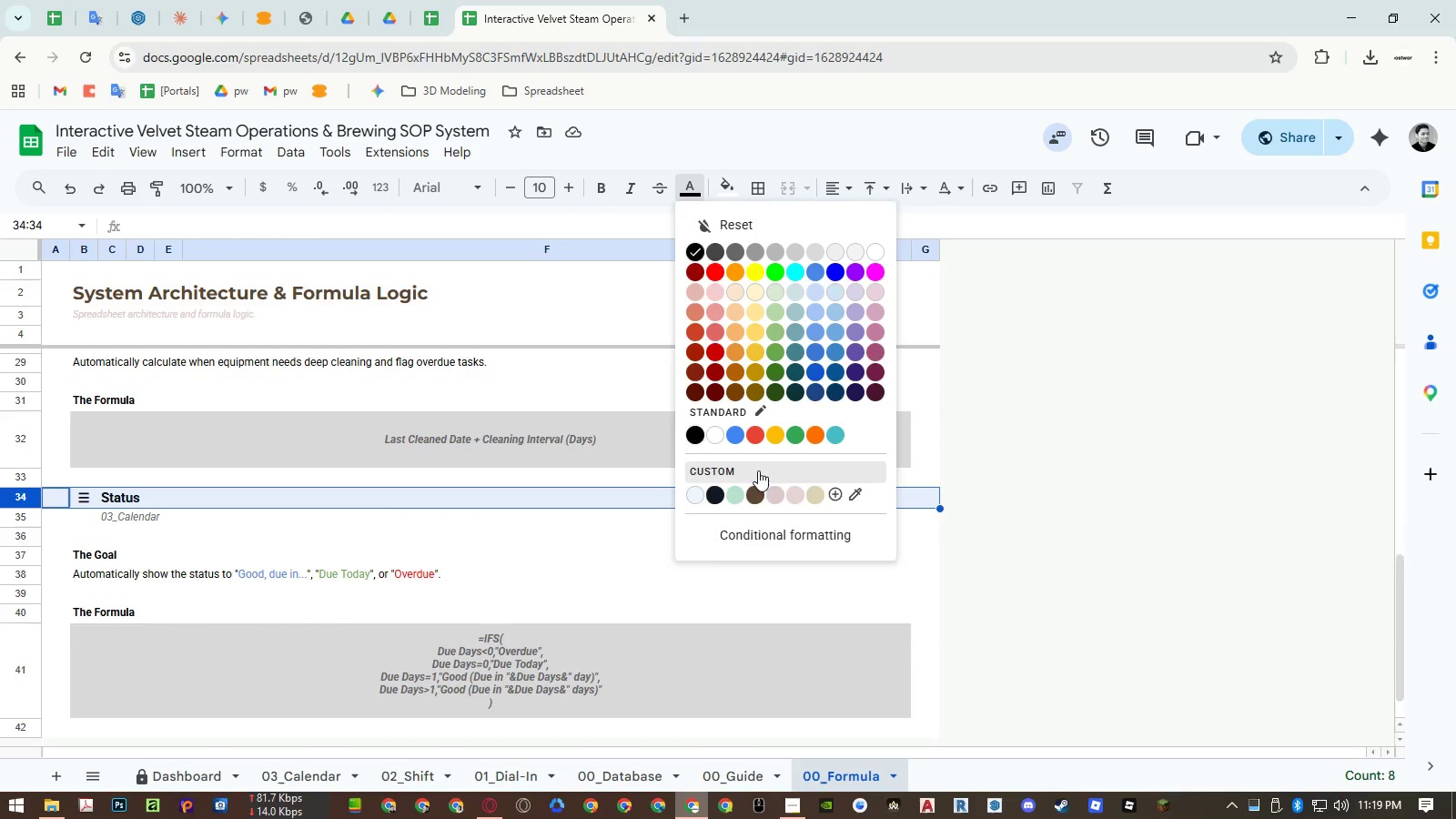 
left_click([755, 496])
 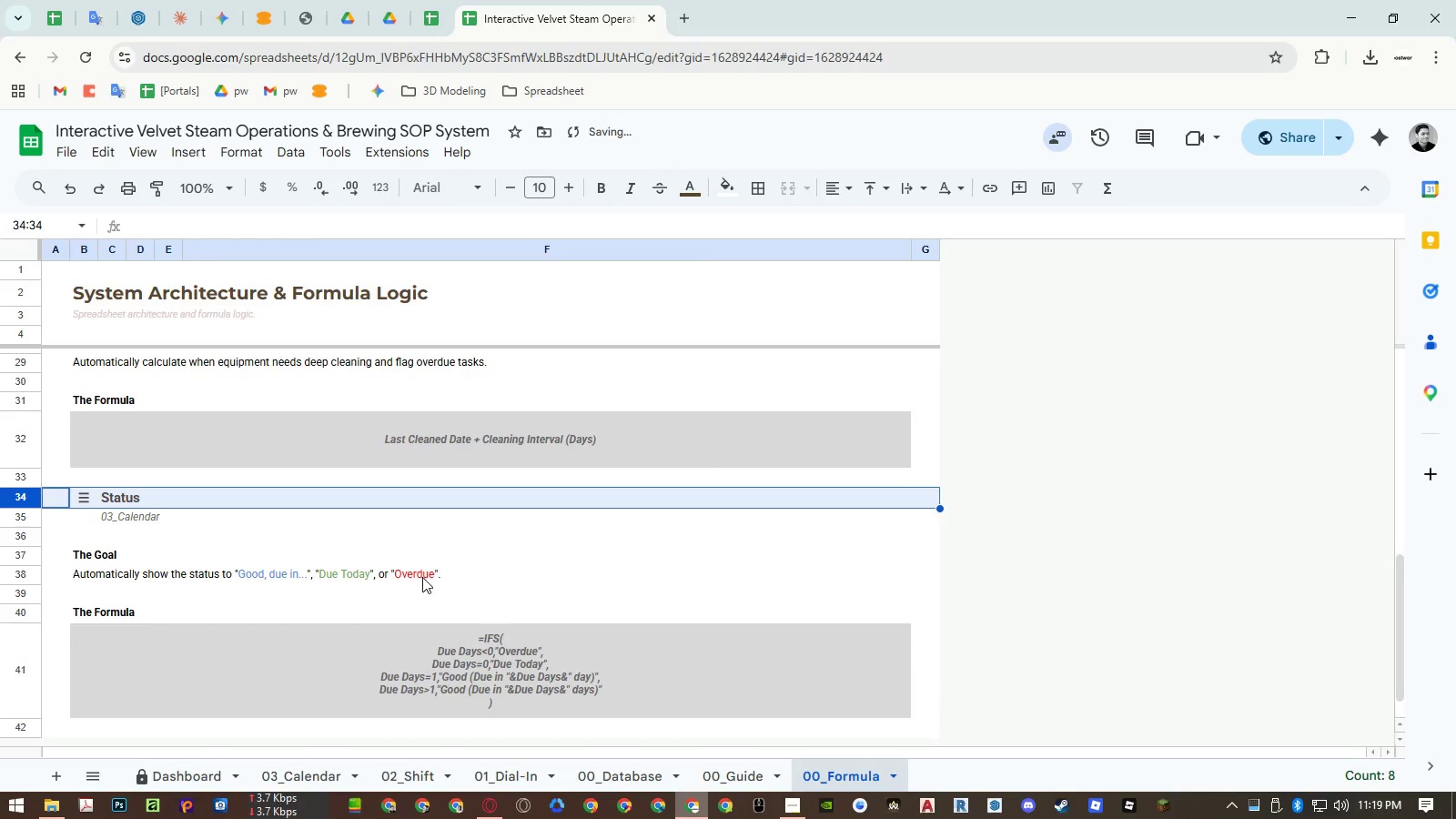 
scroll: coordinate [429, 558], scroll_direction: up, amount: 8.0
 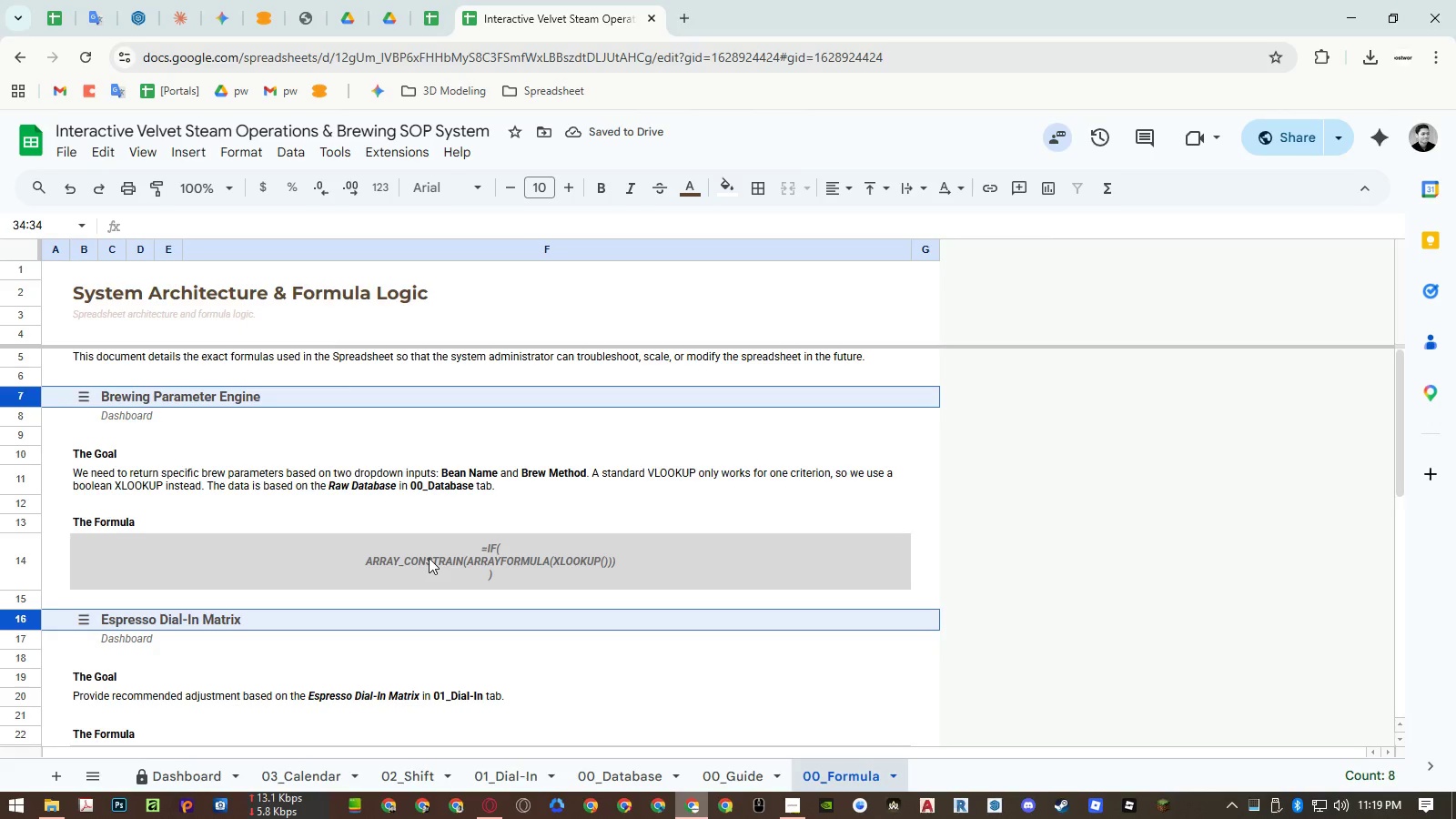 
left_click([429, 558])
 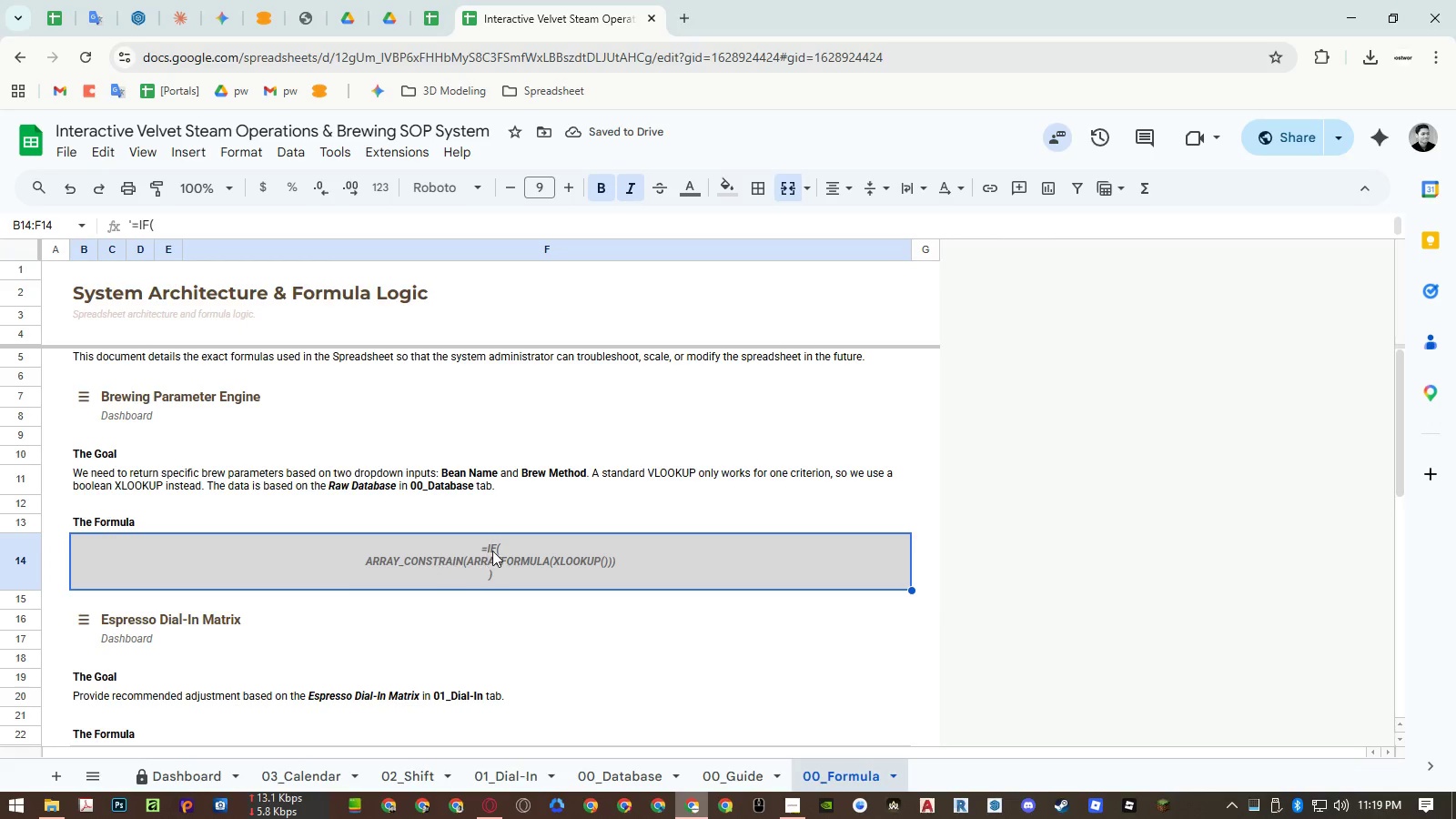 
hold_key(key=ControlLeft, duration=0.45)
 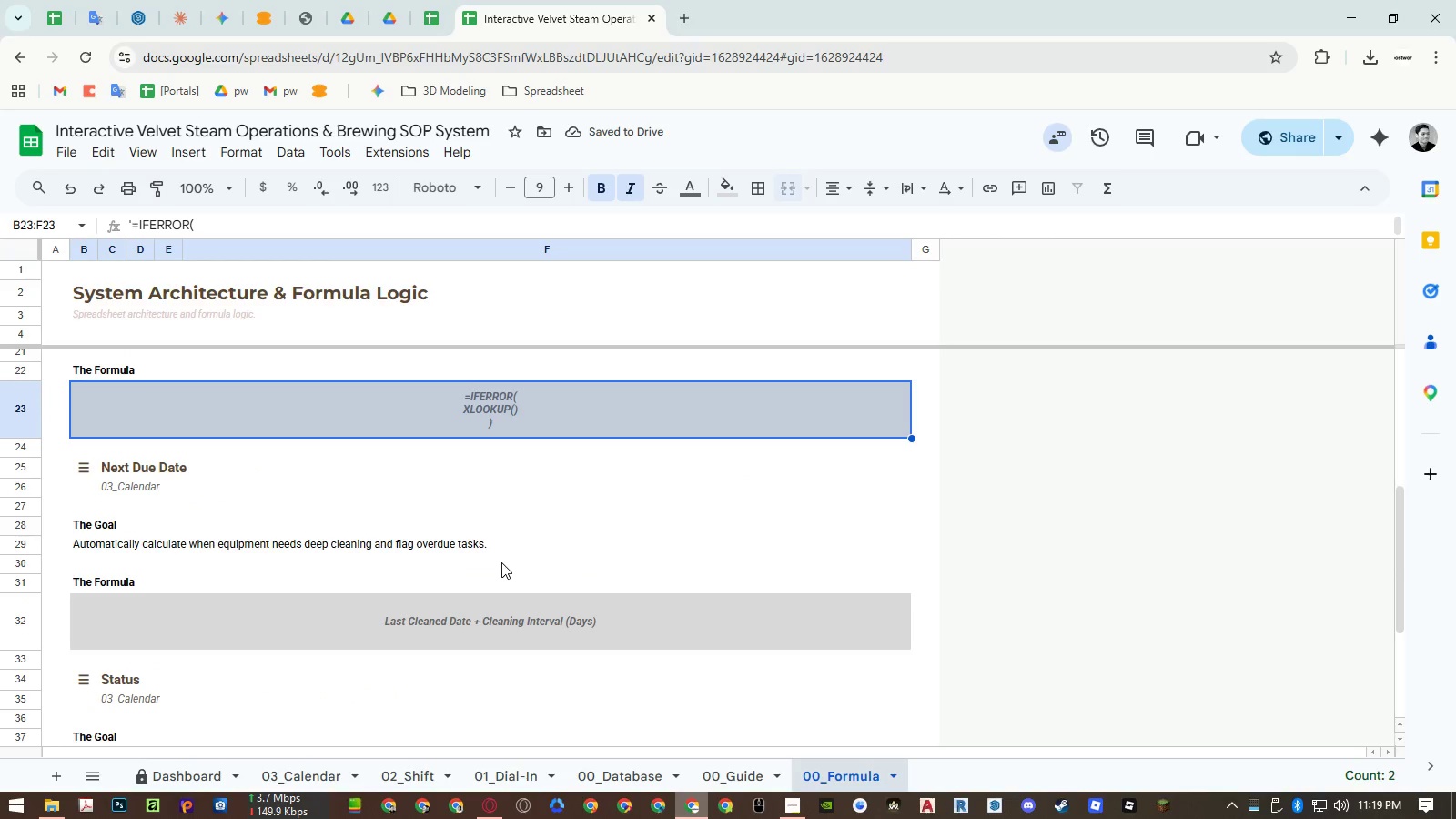 
scroll: coordinate [492, 551], scroll_direction: down, amount: 2.0
 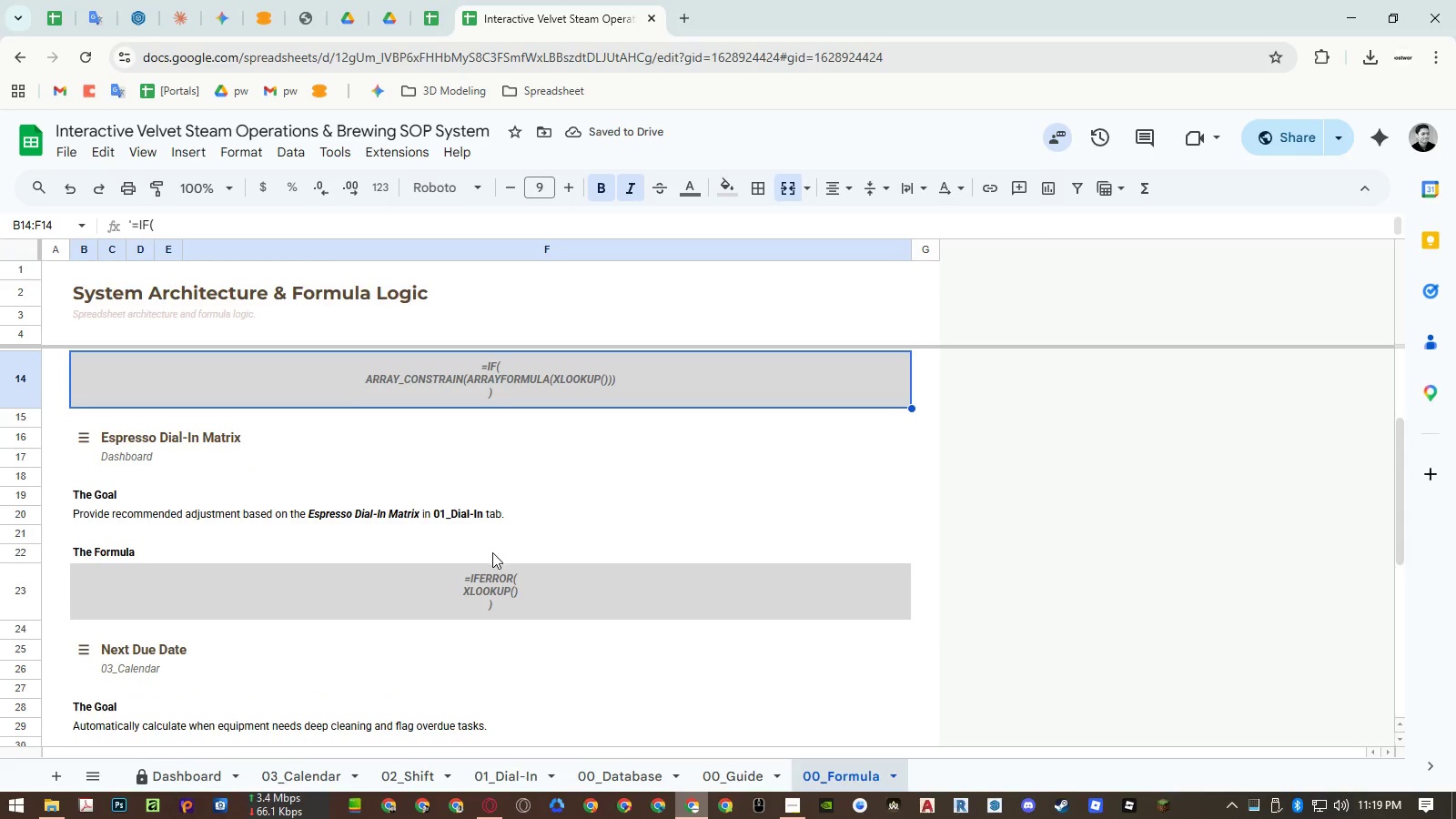 
left_click([477, 577])
 